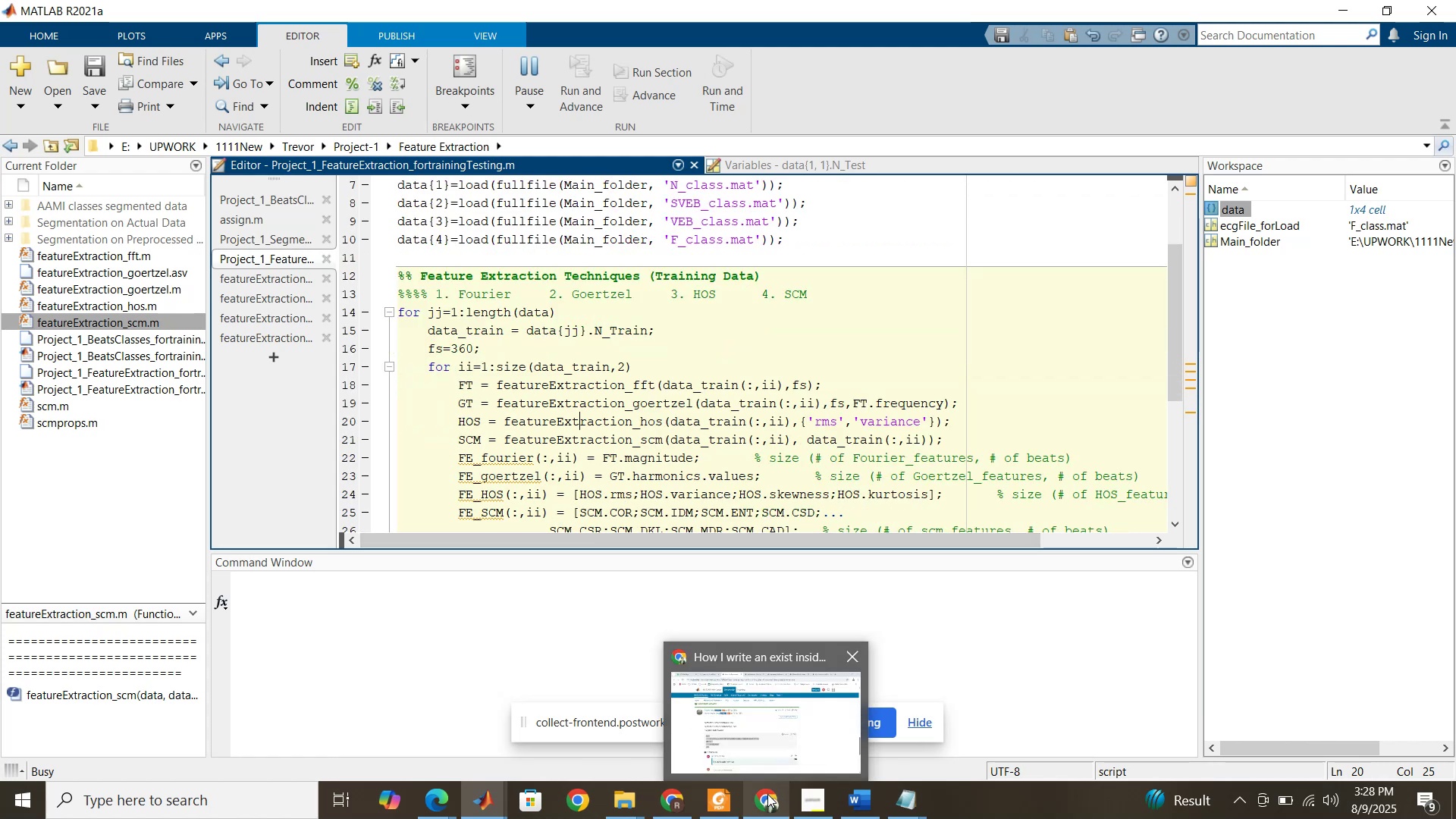 
left_click([767, 794])
 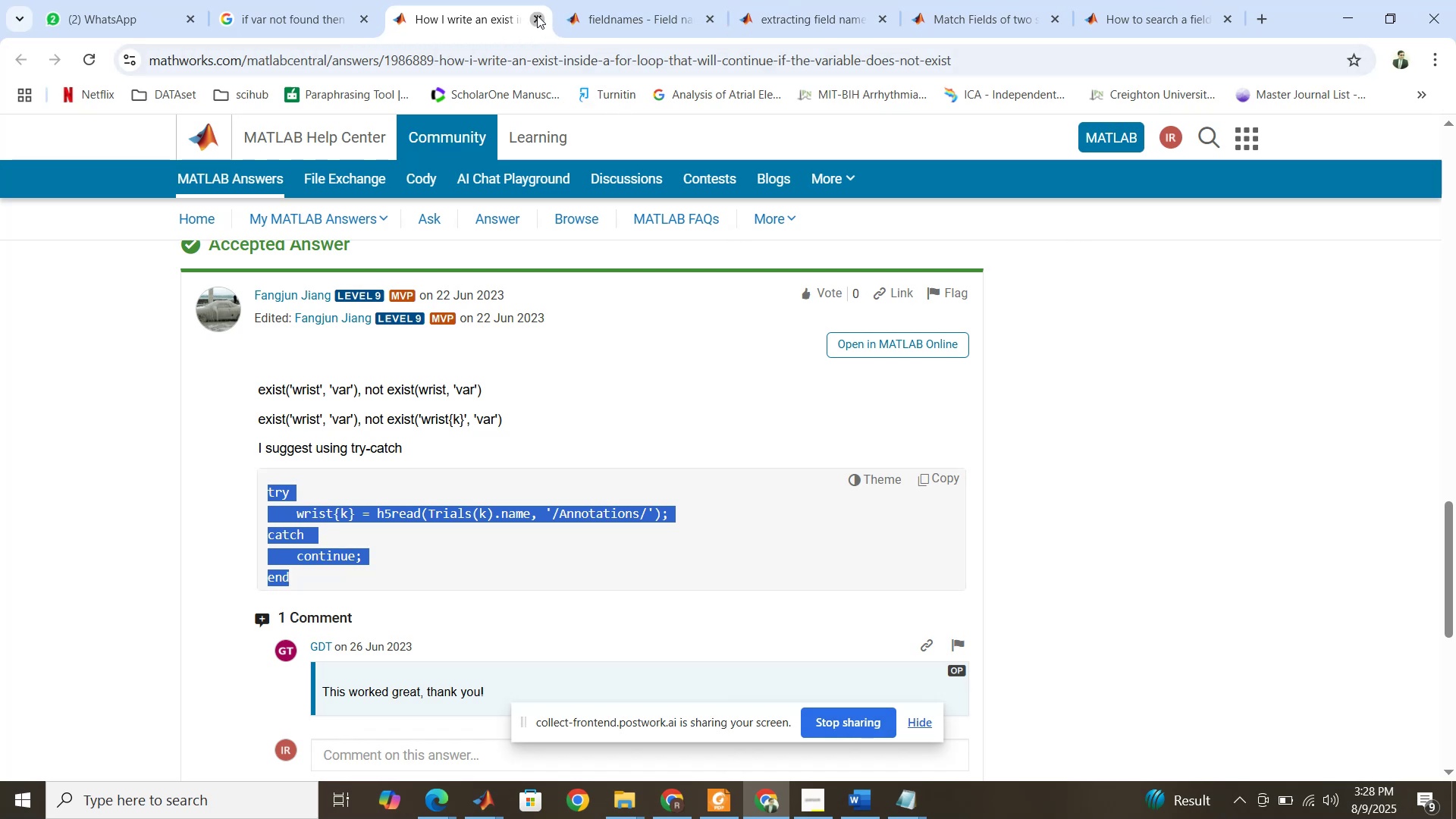 
left_click([537, 15])
 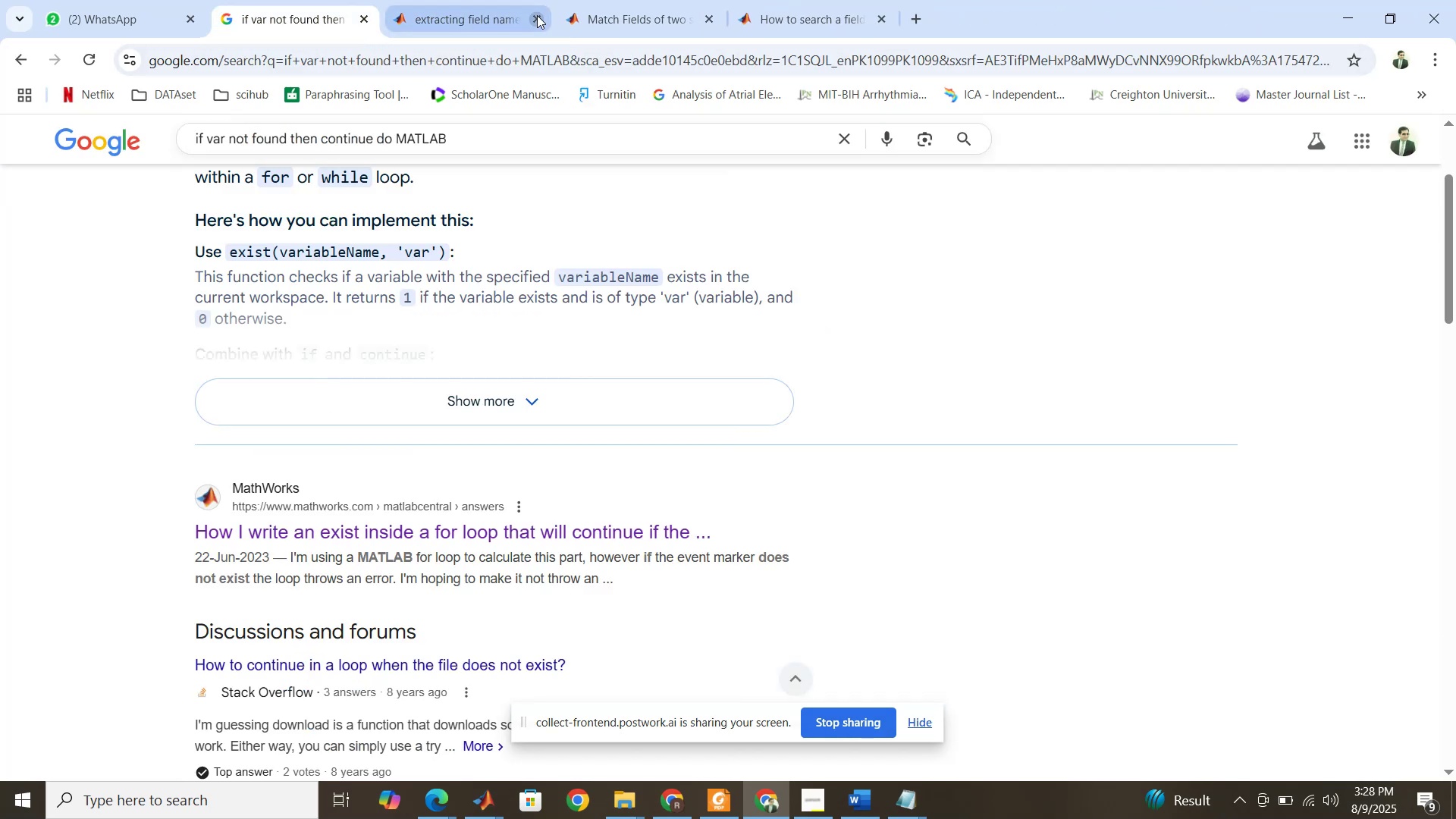 
left_click([537, 15])
 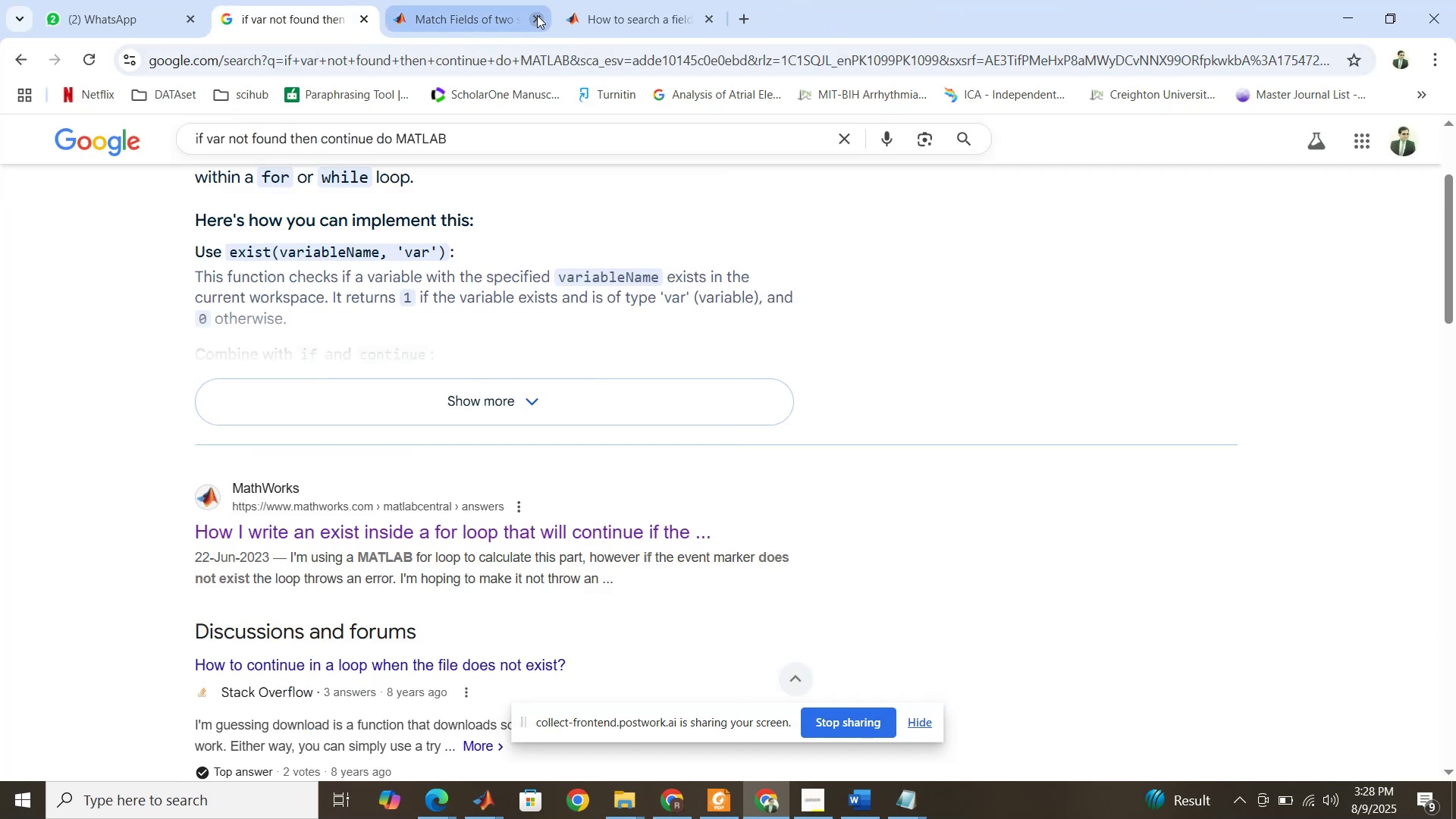 
left_click([537, 15])
 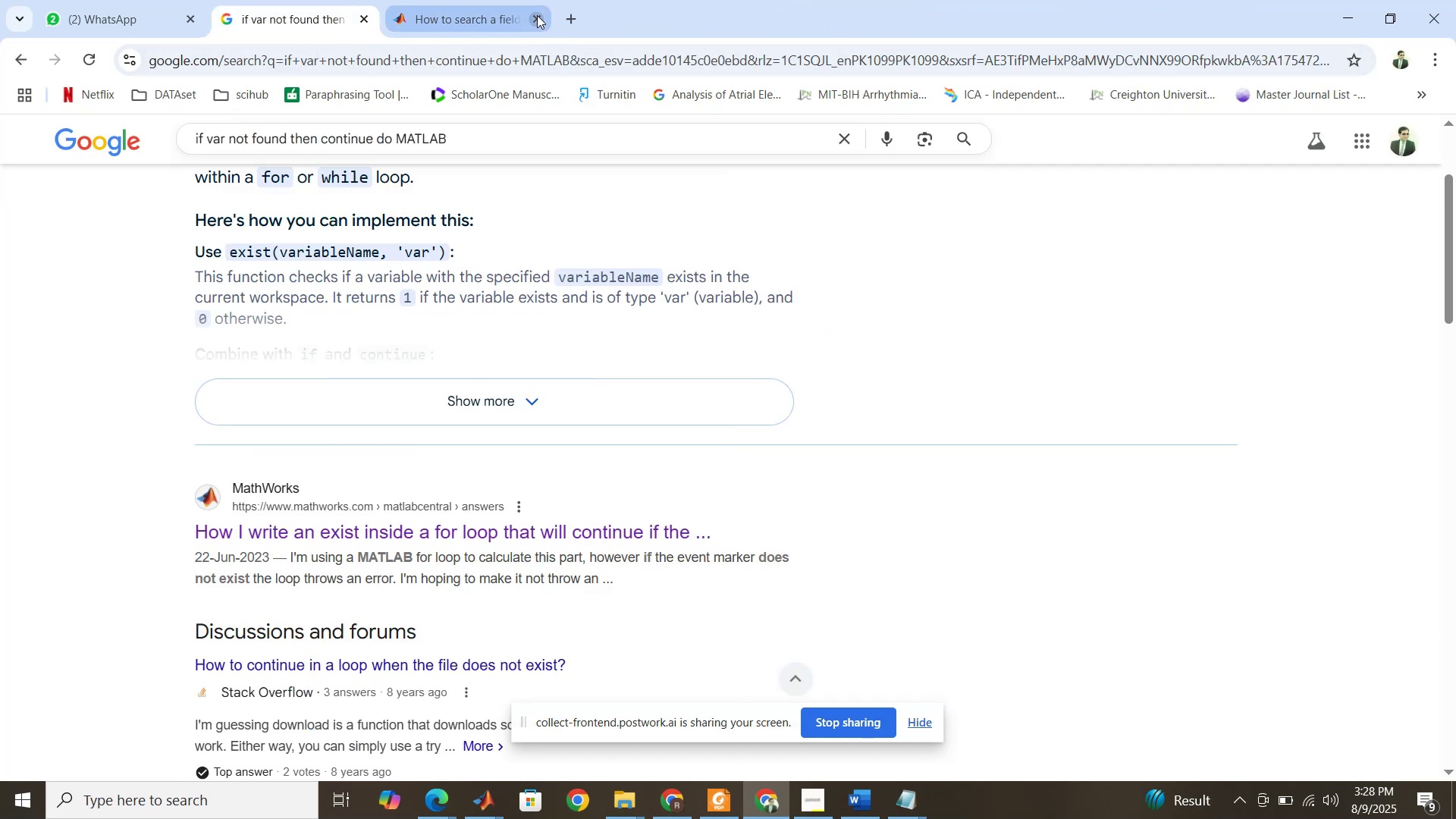 
left_click([537, 15])
 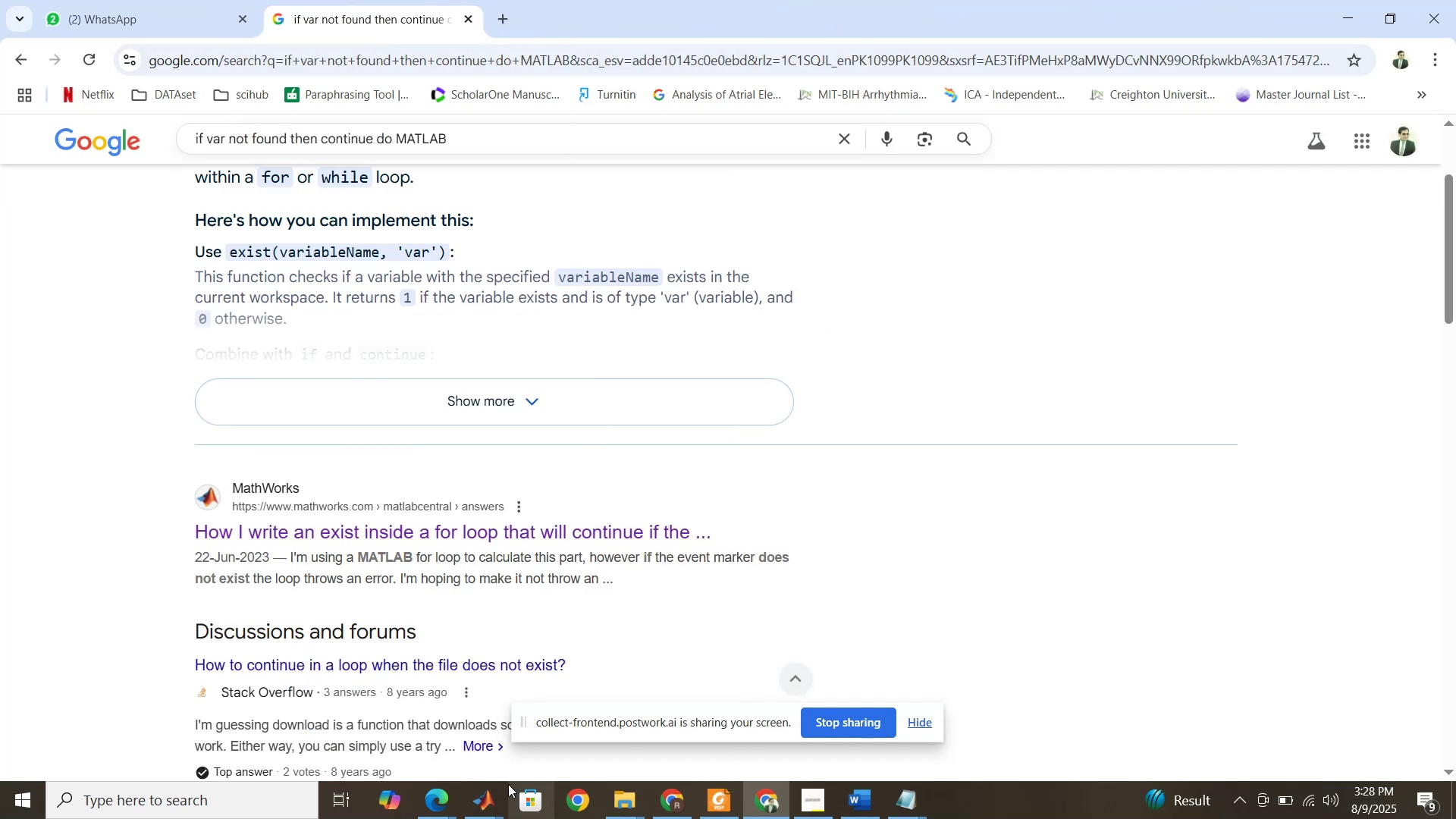 
wait(5.48)
 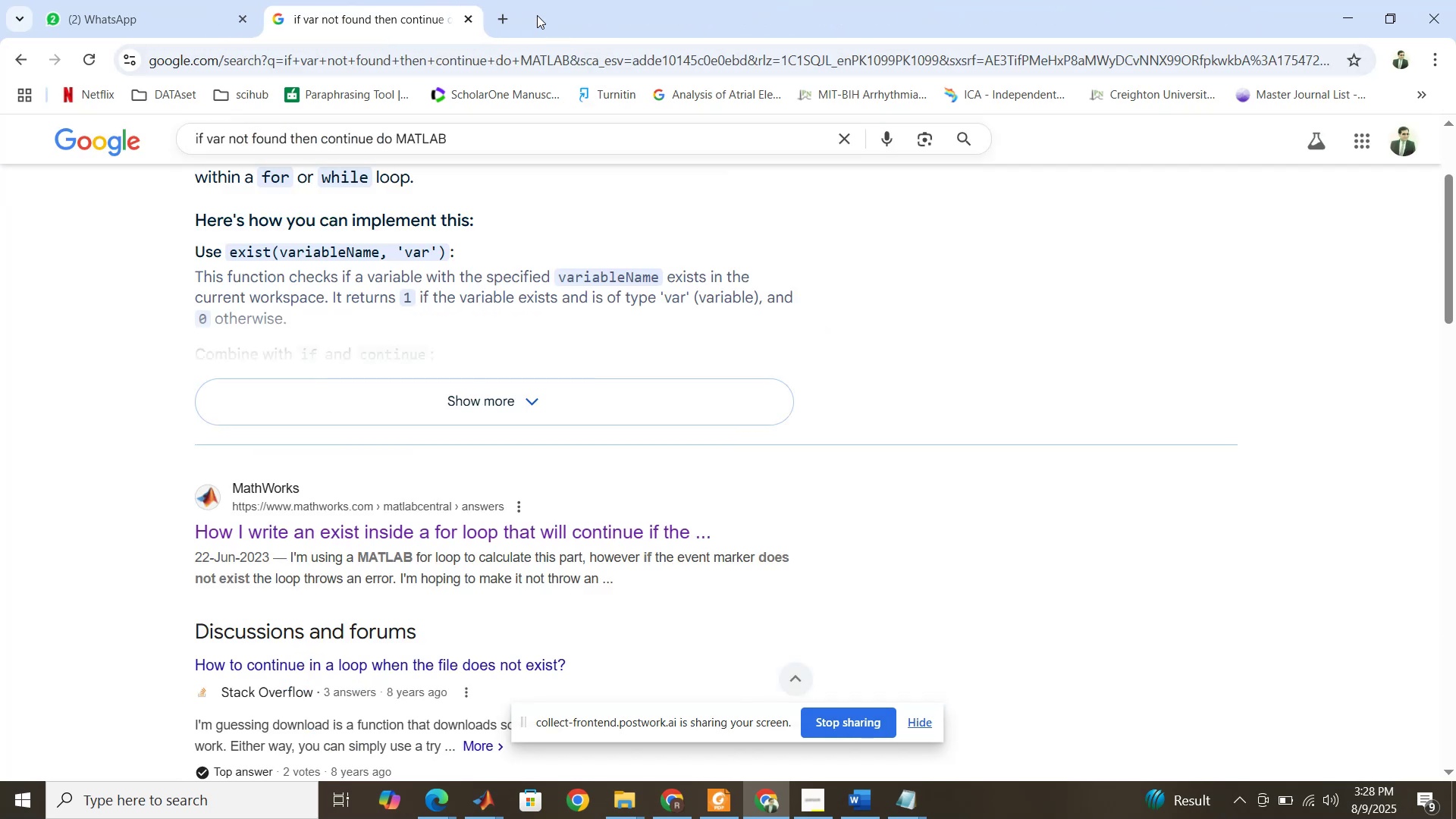 
left_click([441, 731])
 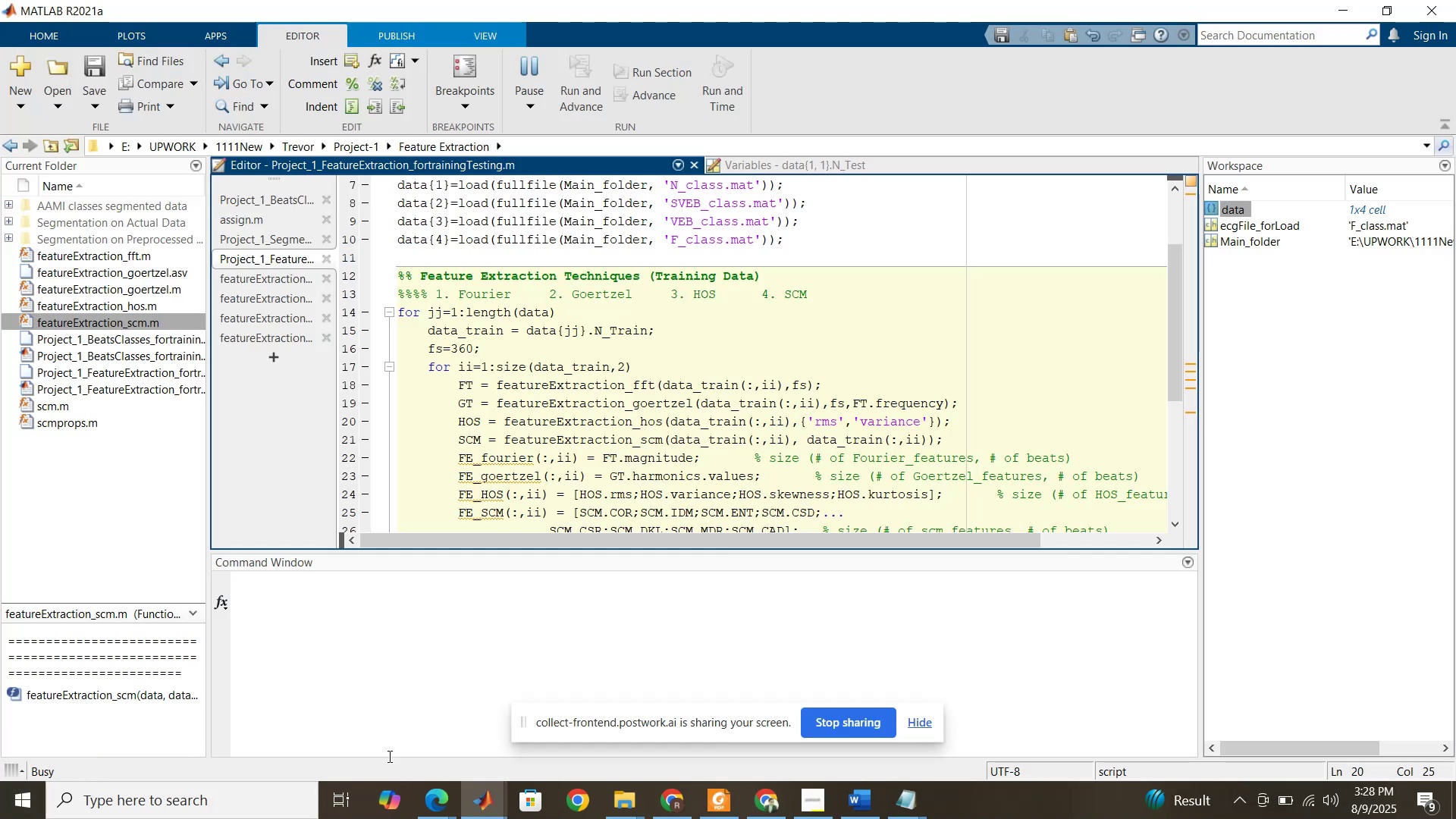 
left_click([449, 803])
 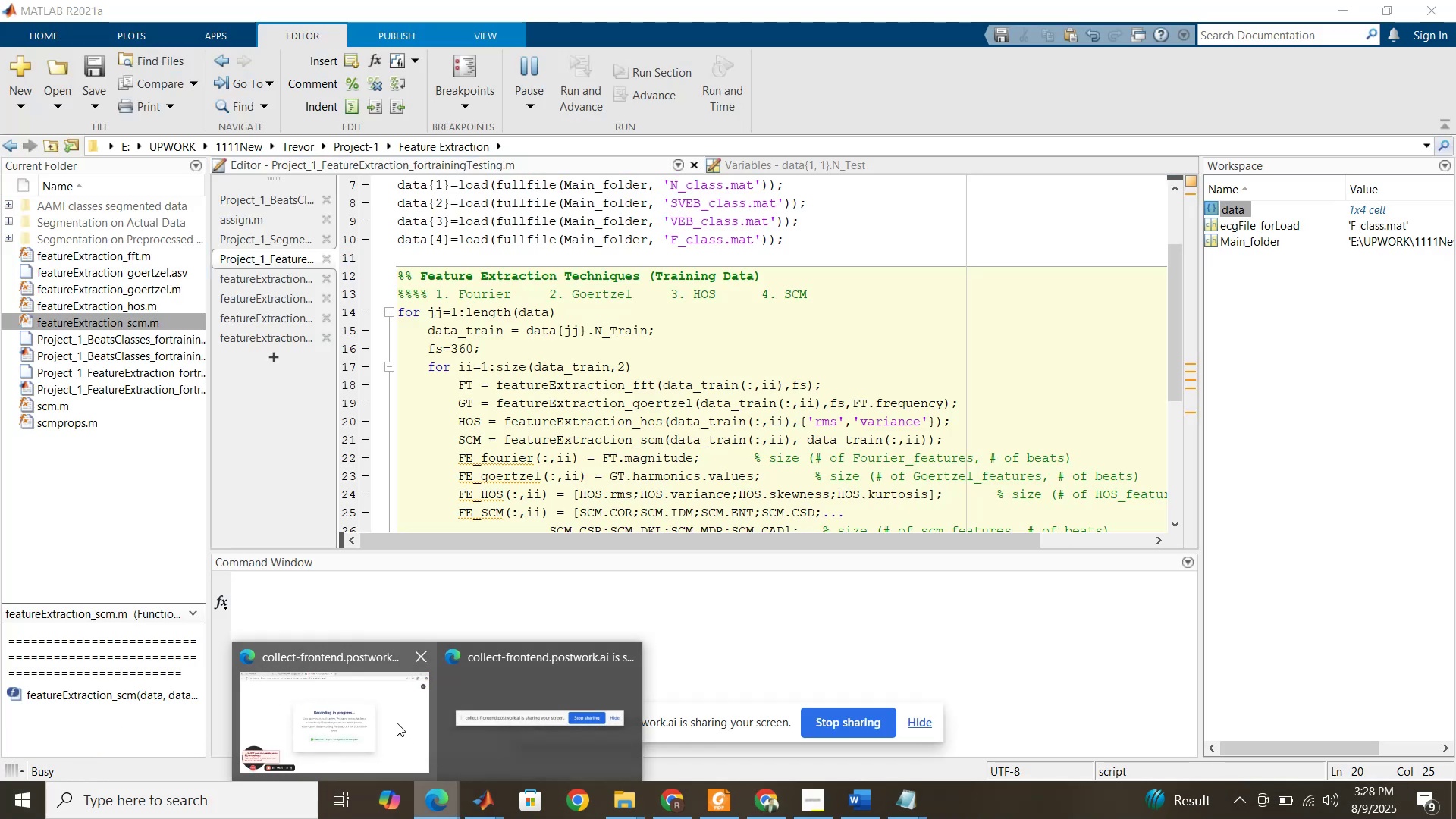 
left_click([397, 723])
 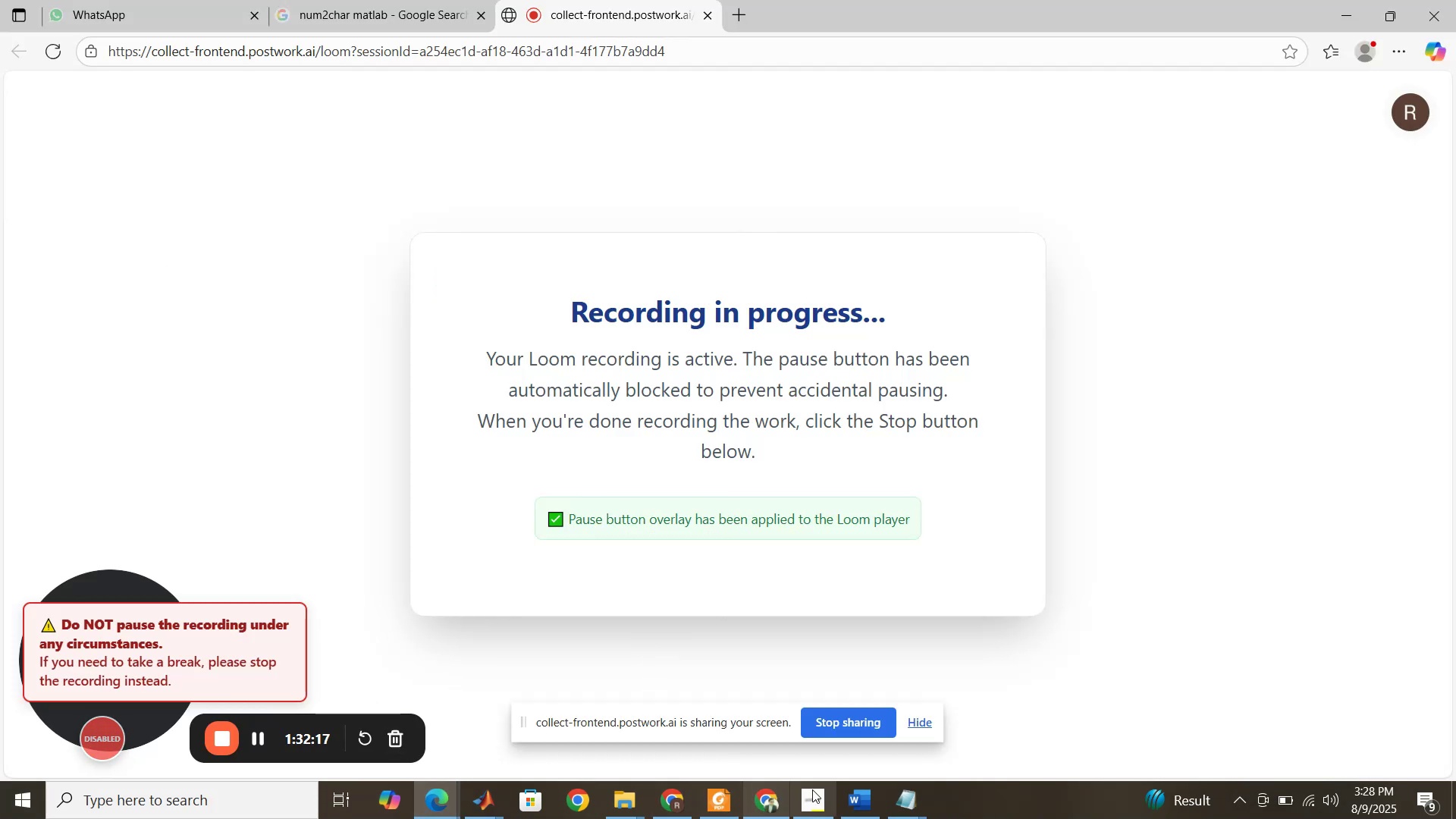 
left_click([808, 801])
 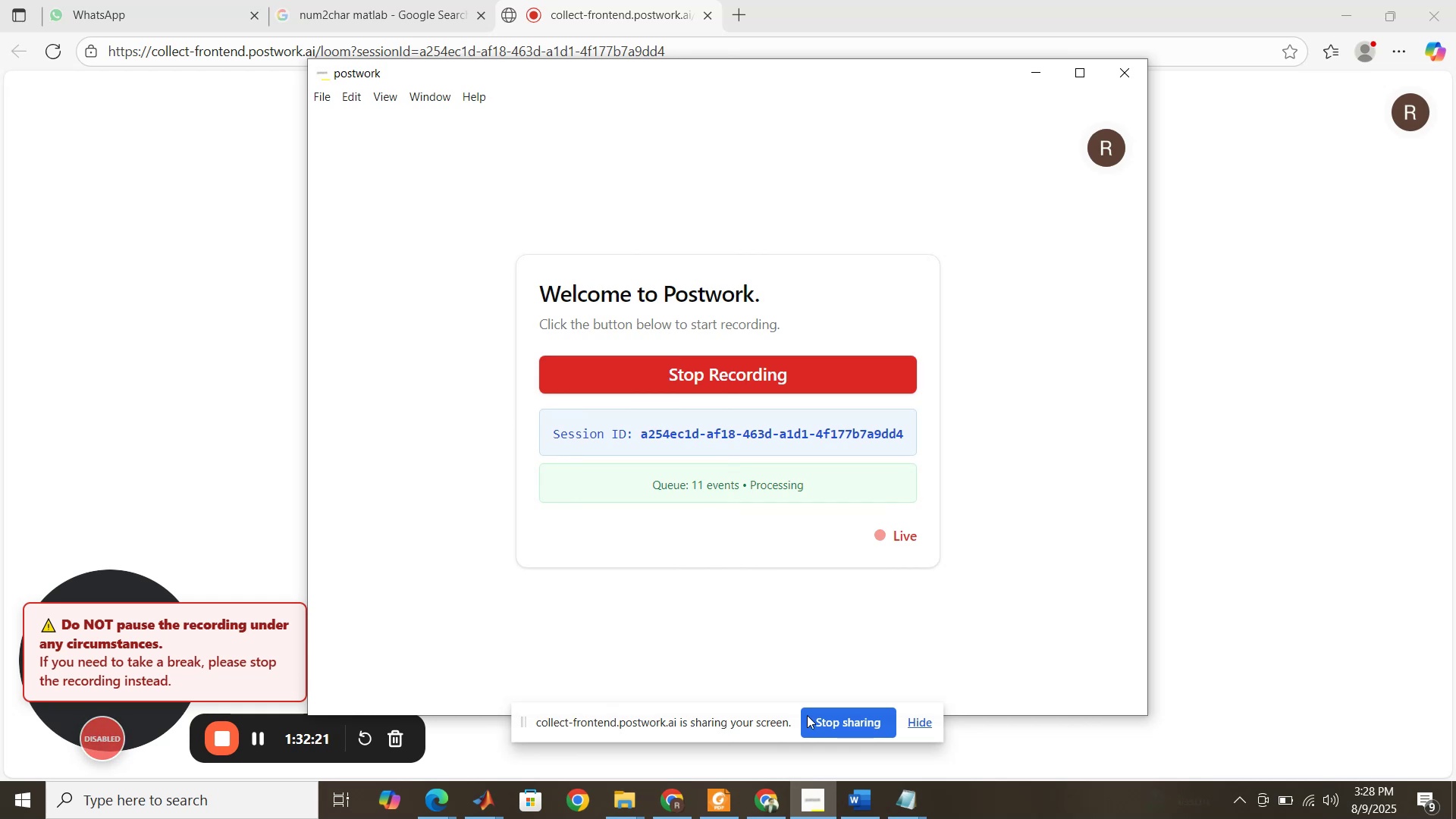 
left_click([855, 809])
 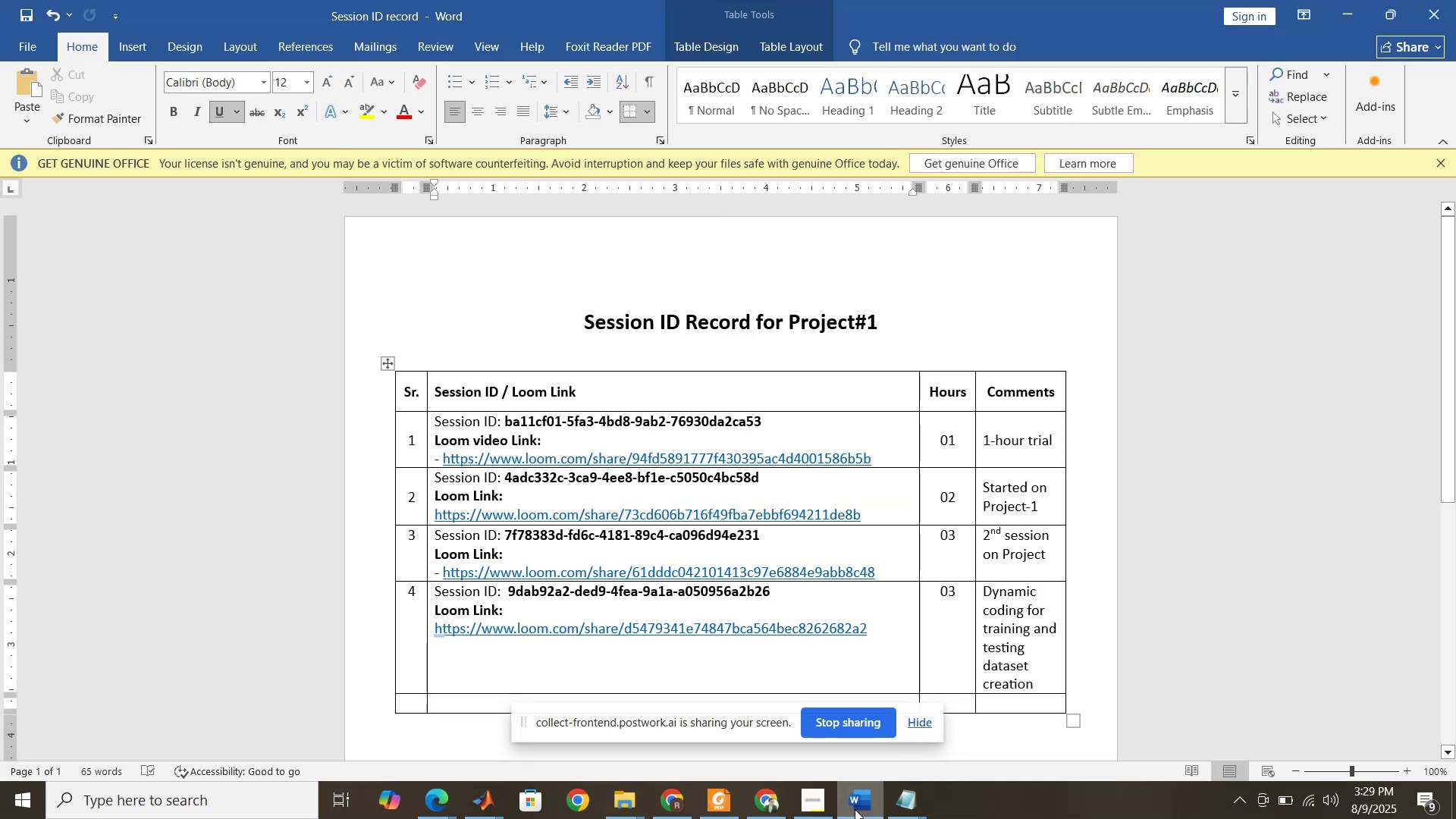 
left_click([855, 809])
 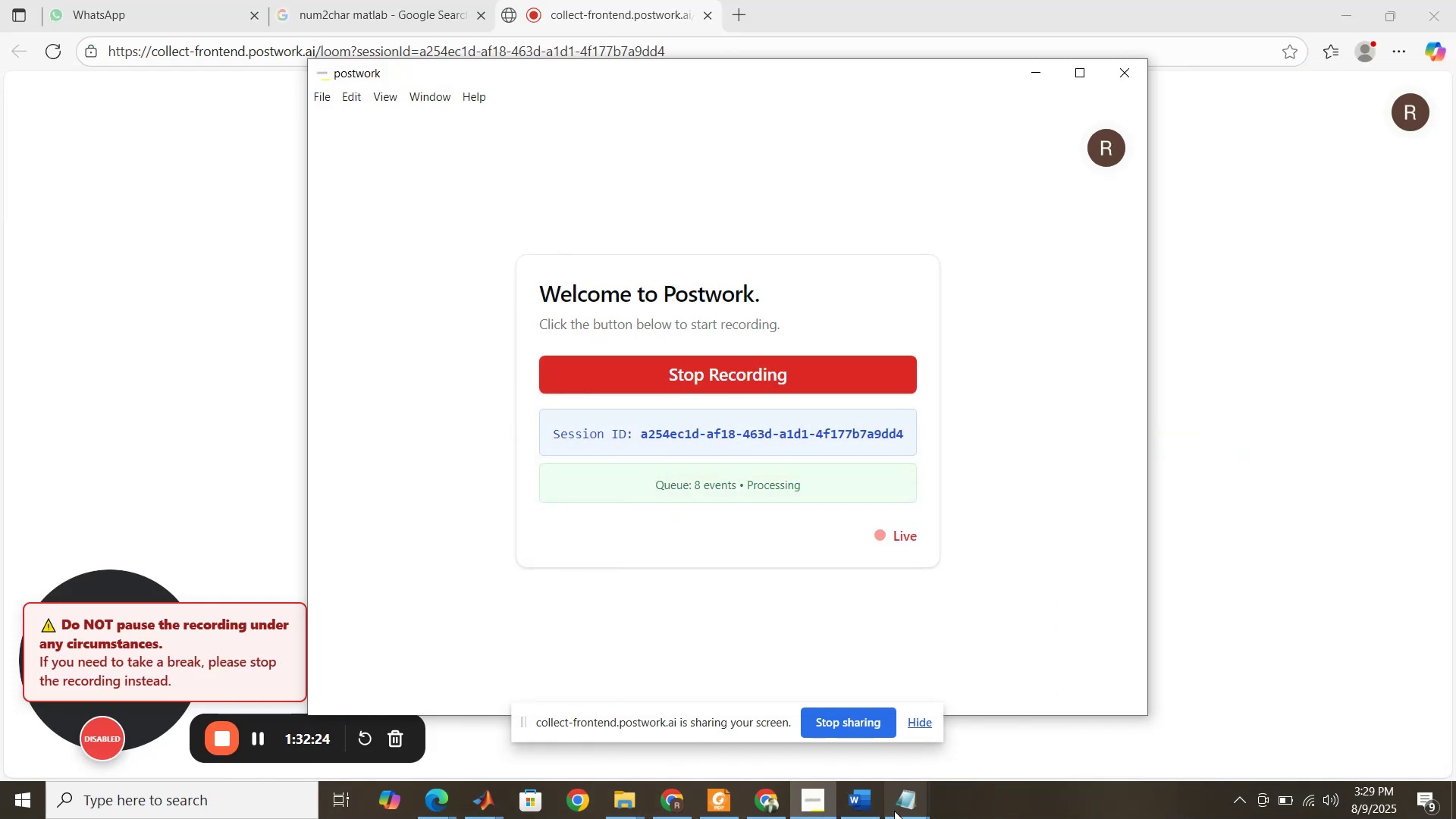 
left_click([897, 810])
 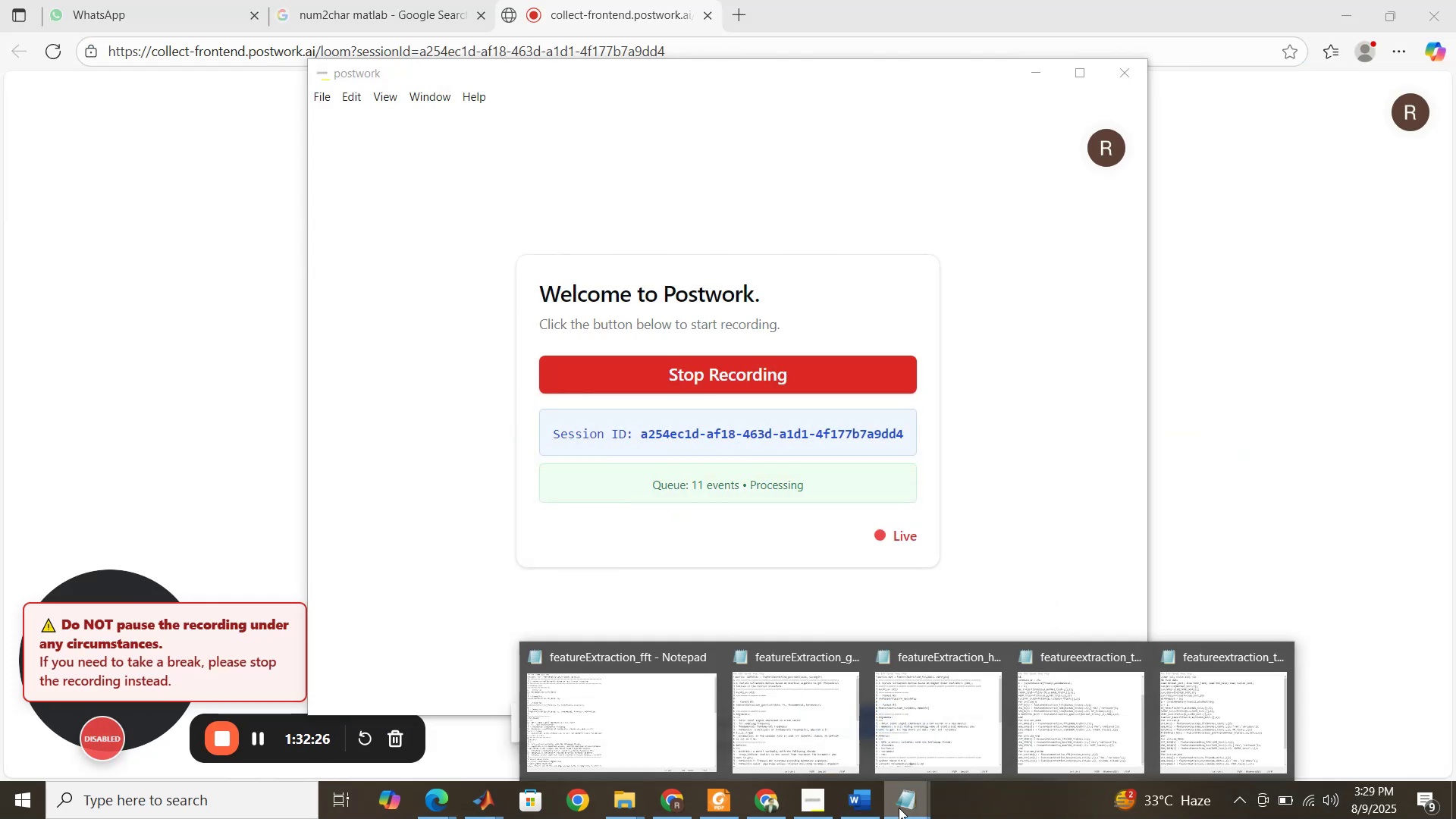 
right_click([899, 808])
 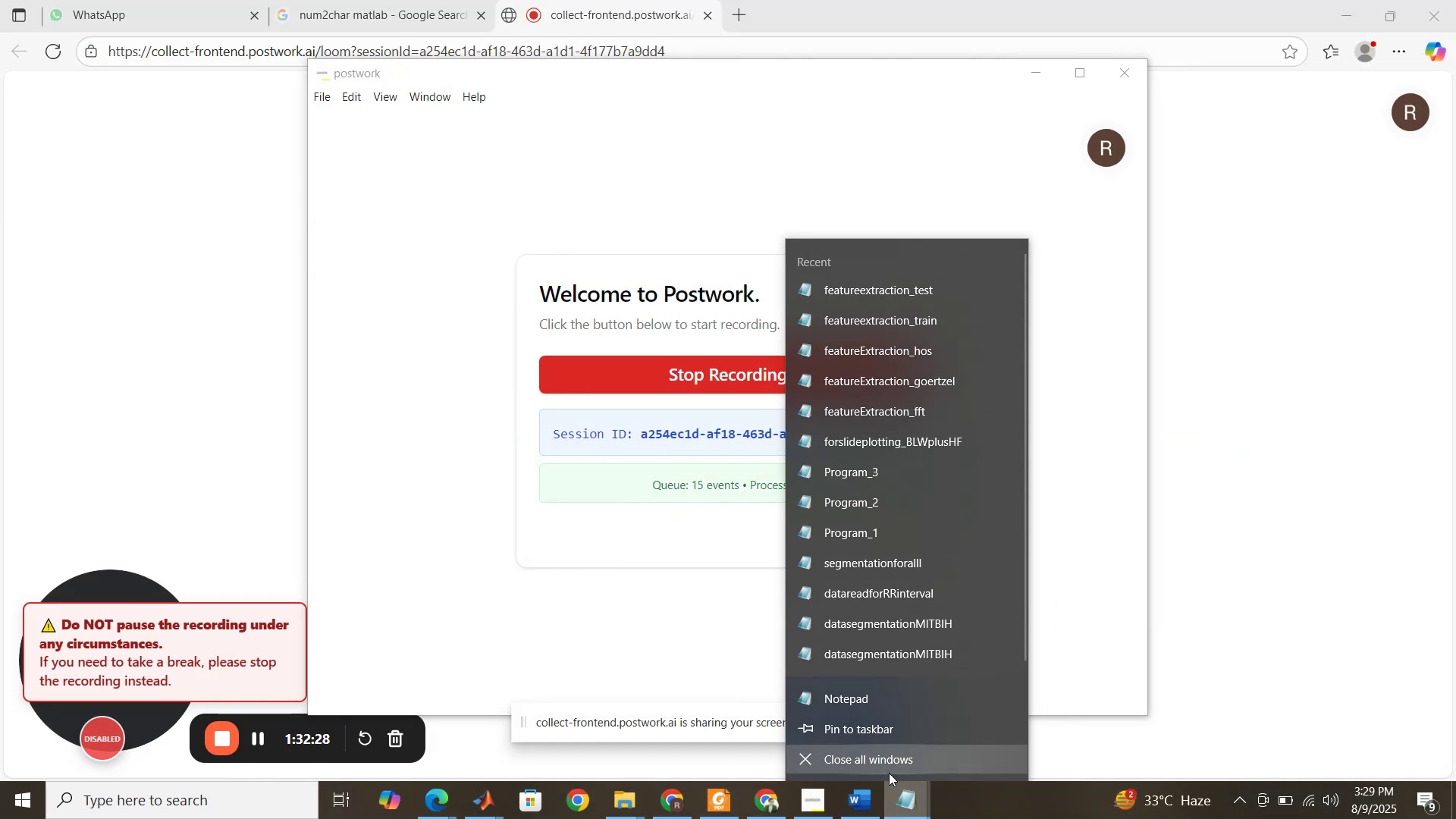 
left_click([888, 760])
 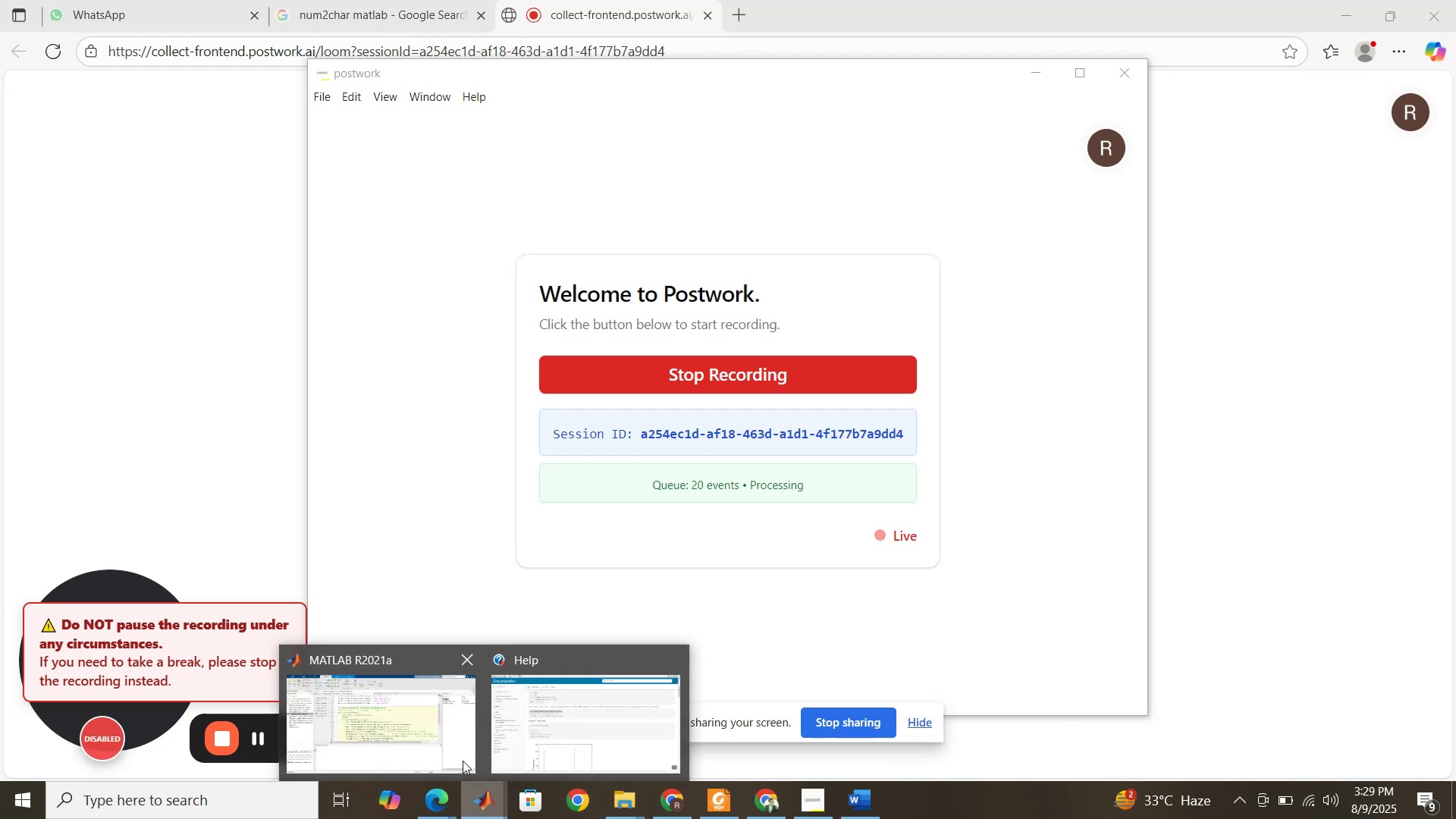 
left_click([445, 727])
 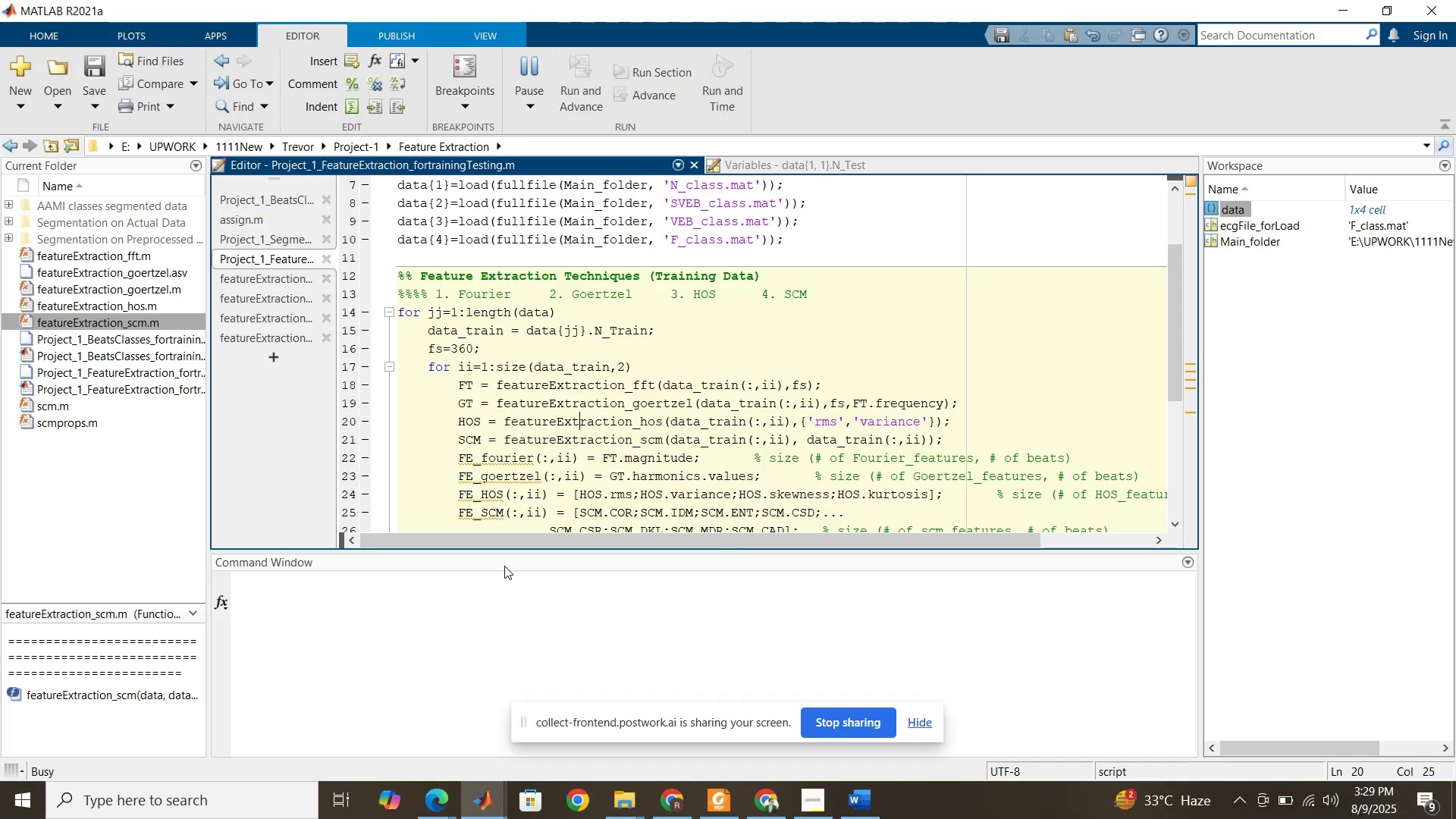 
mouse_move([527, 450])
 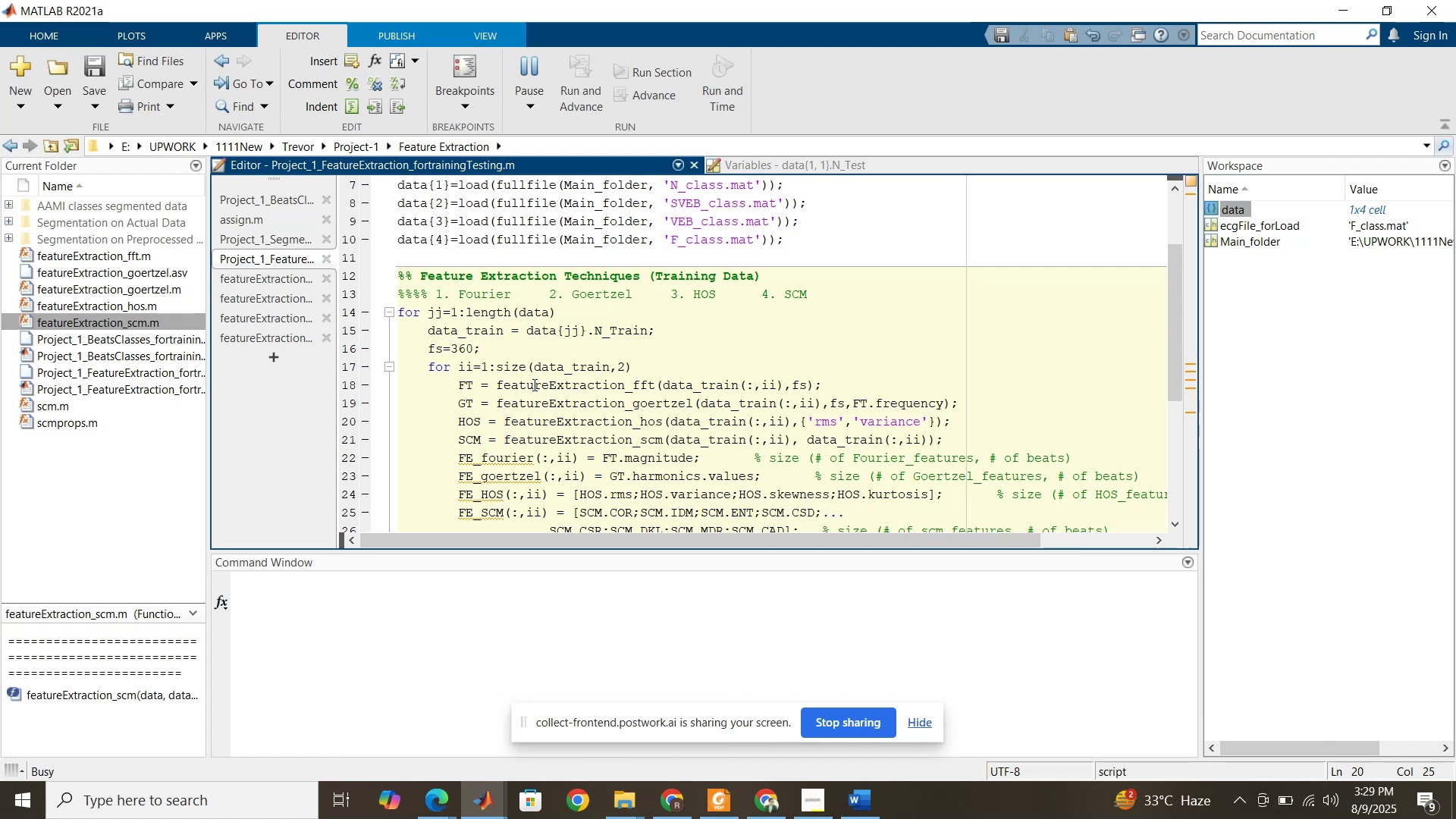 
wait(17.18)
 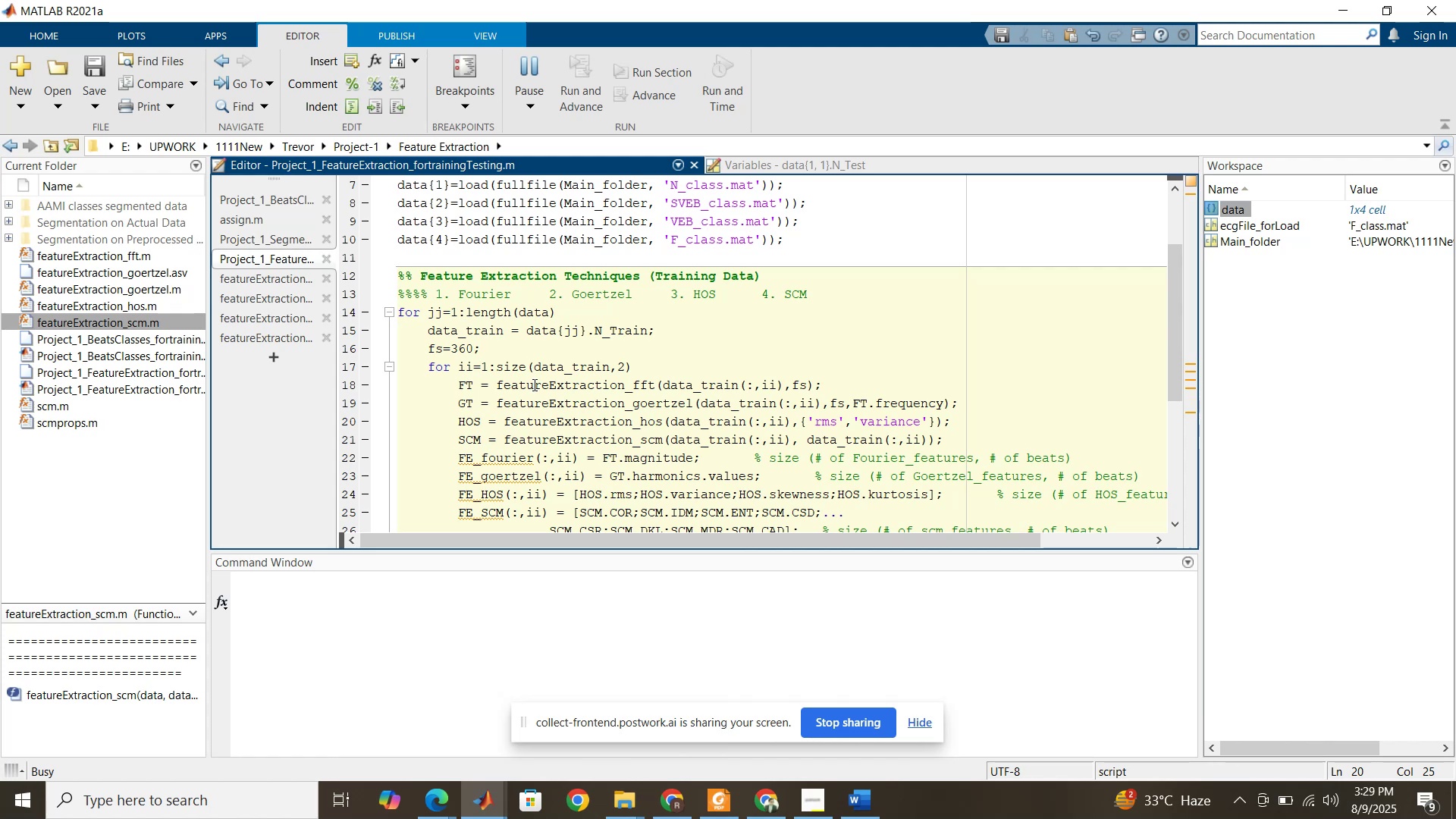 
left_click([573, 398])
 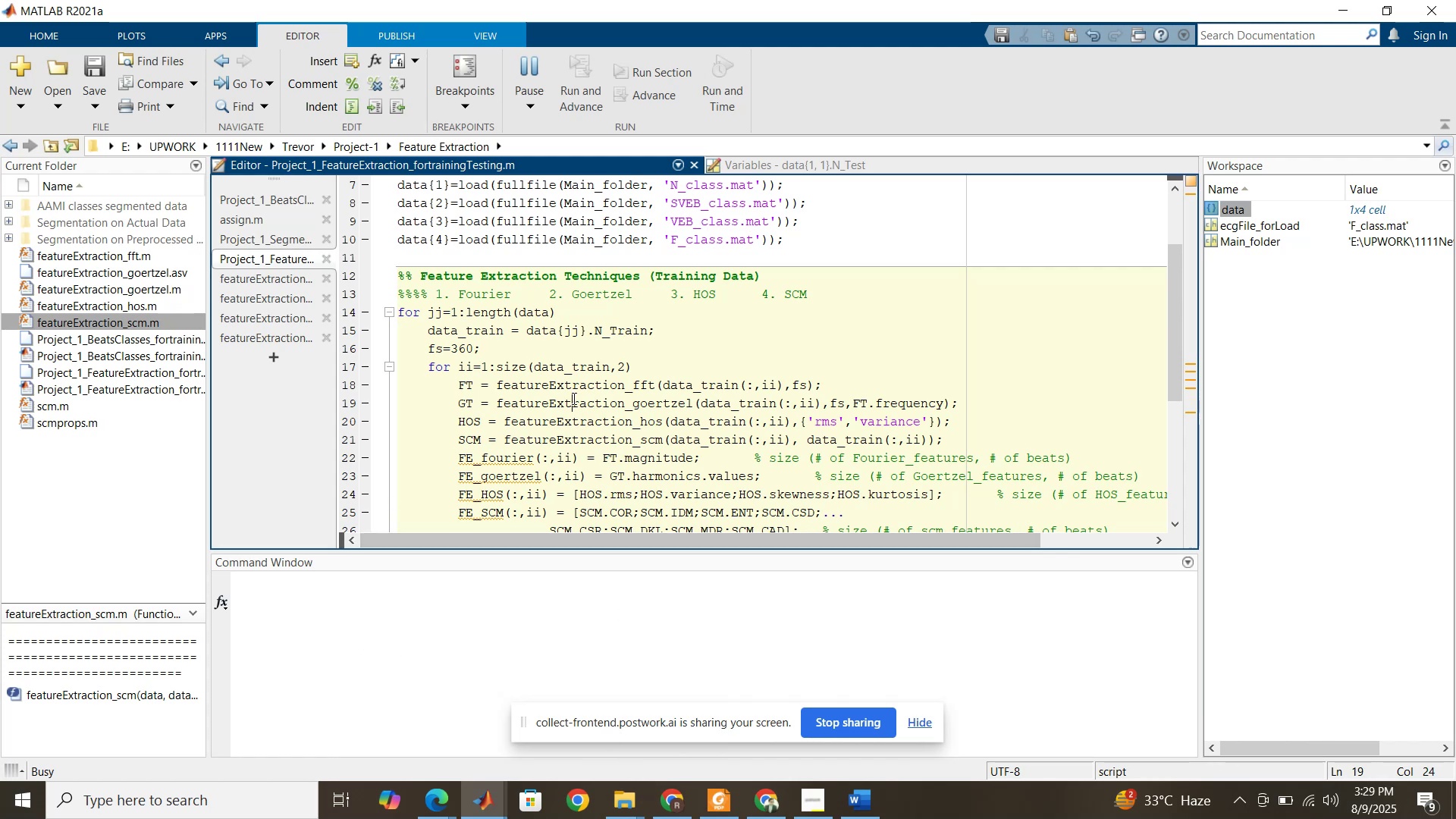 
scroll: coordinate [573, 397], scroll_direction: down, amount: 4.0
 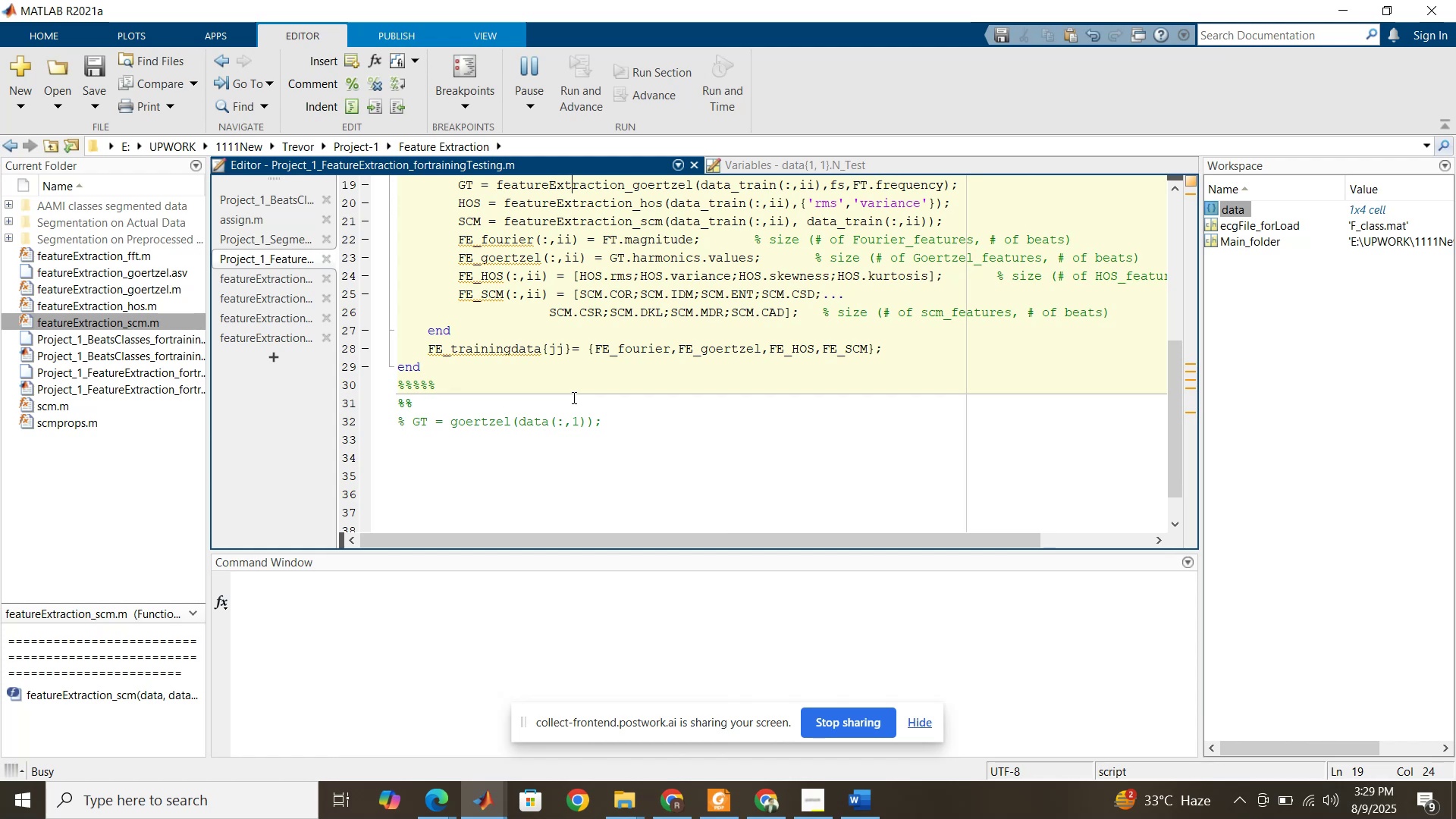 
wait(21.39)
 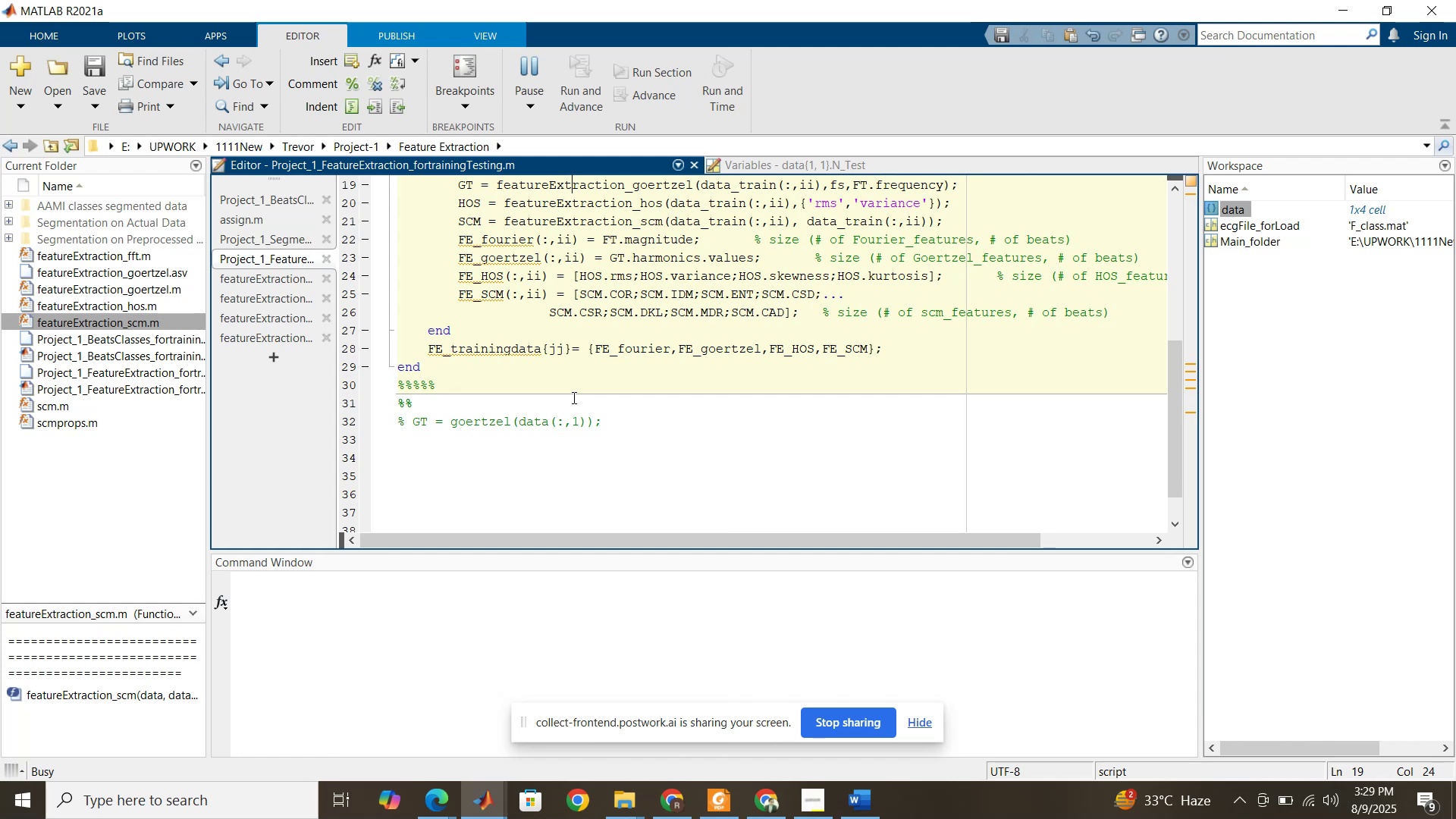 
scroll: coordinate [589, 399], scroll_direction: up, amount: 3.0
 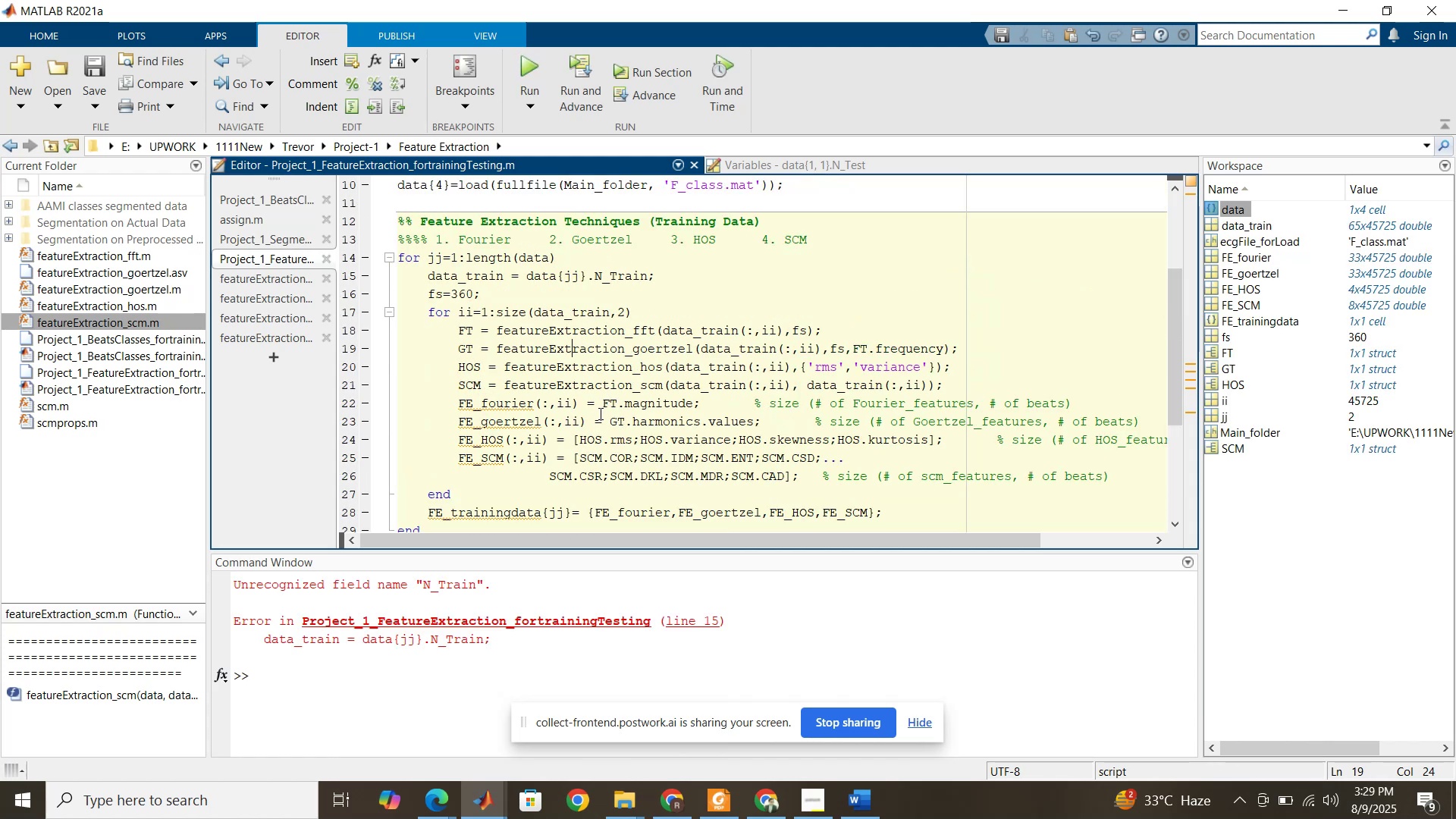 
wait(9.58)
 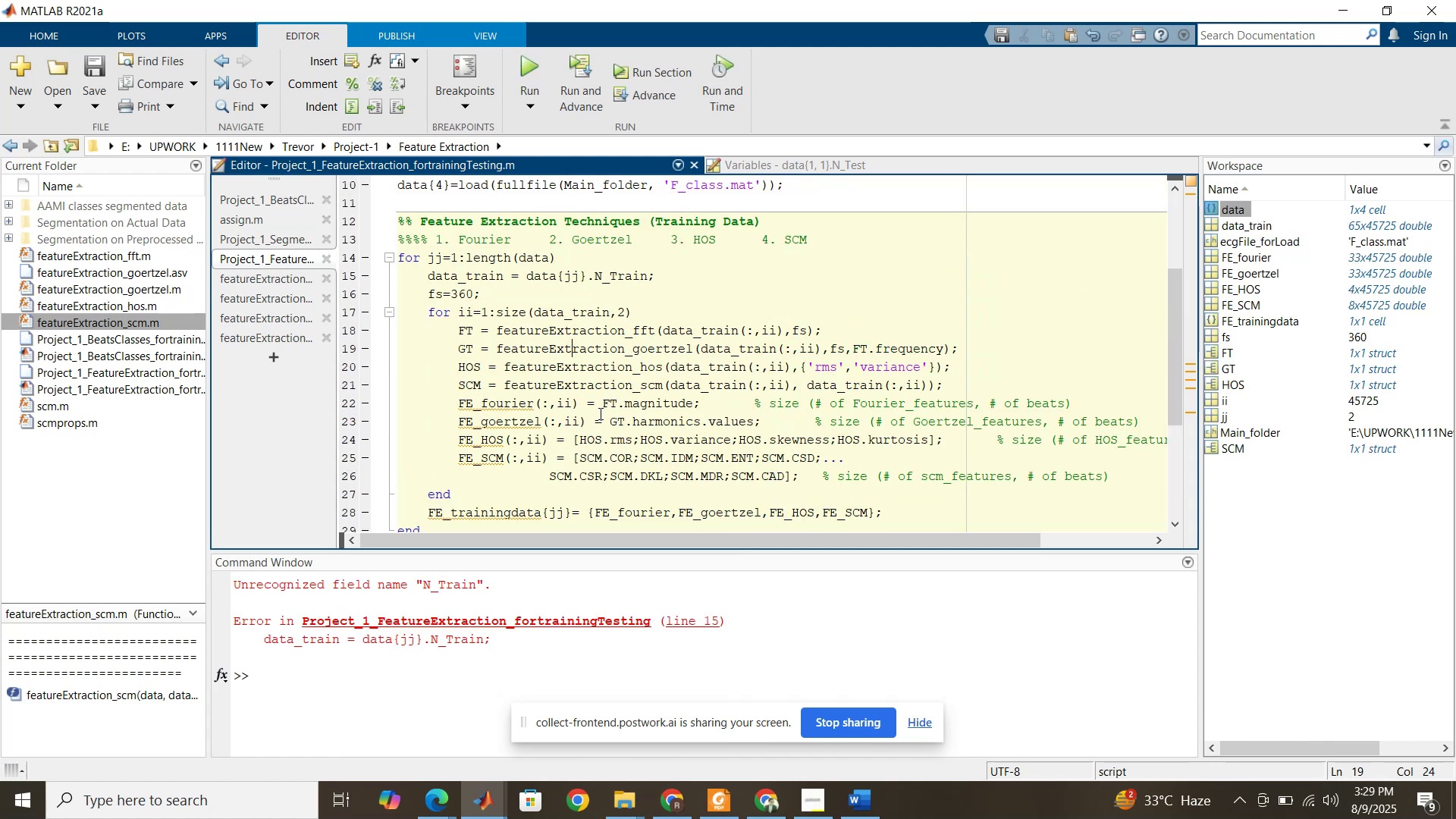 
scroll: coordinate [662, 369], scroll_direction: up, amount: 2.0
 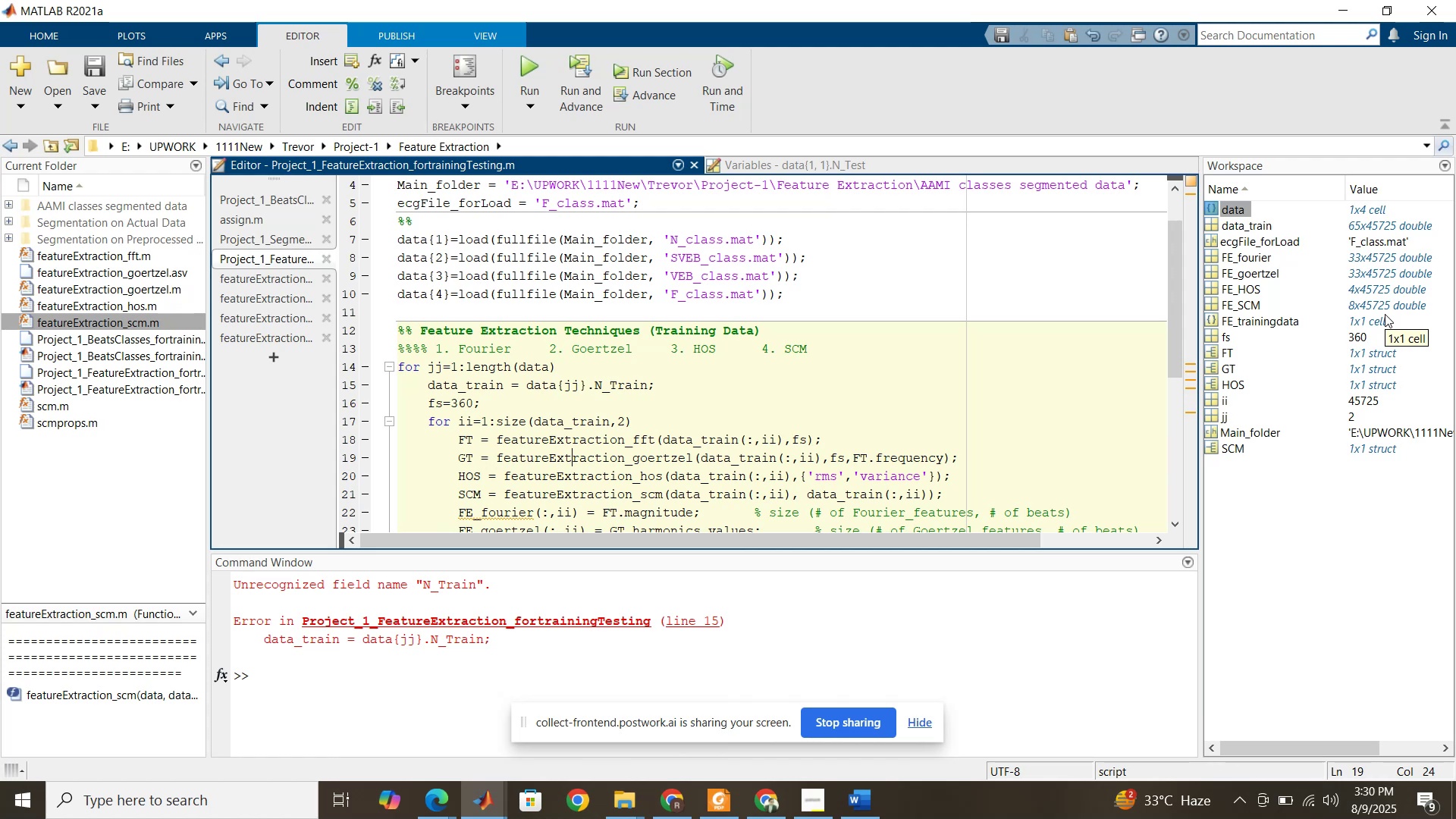 
wait(22.41)
 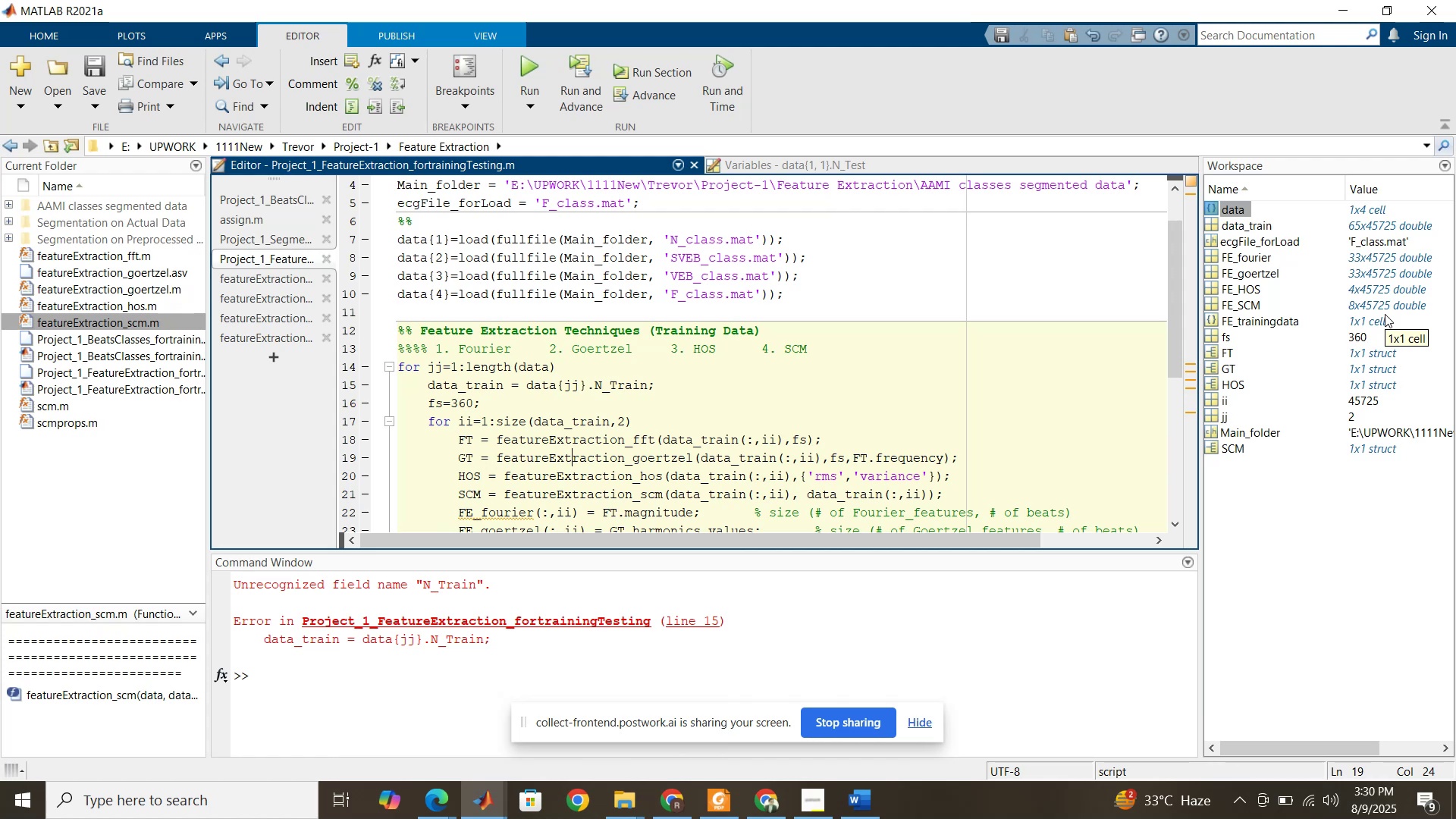 
mouse_move([1338, 413])
 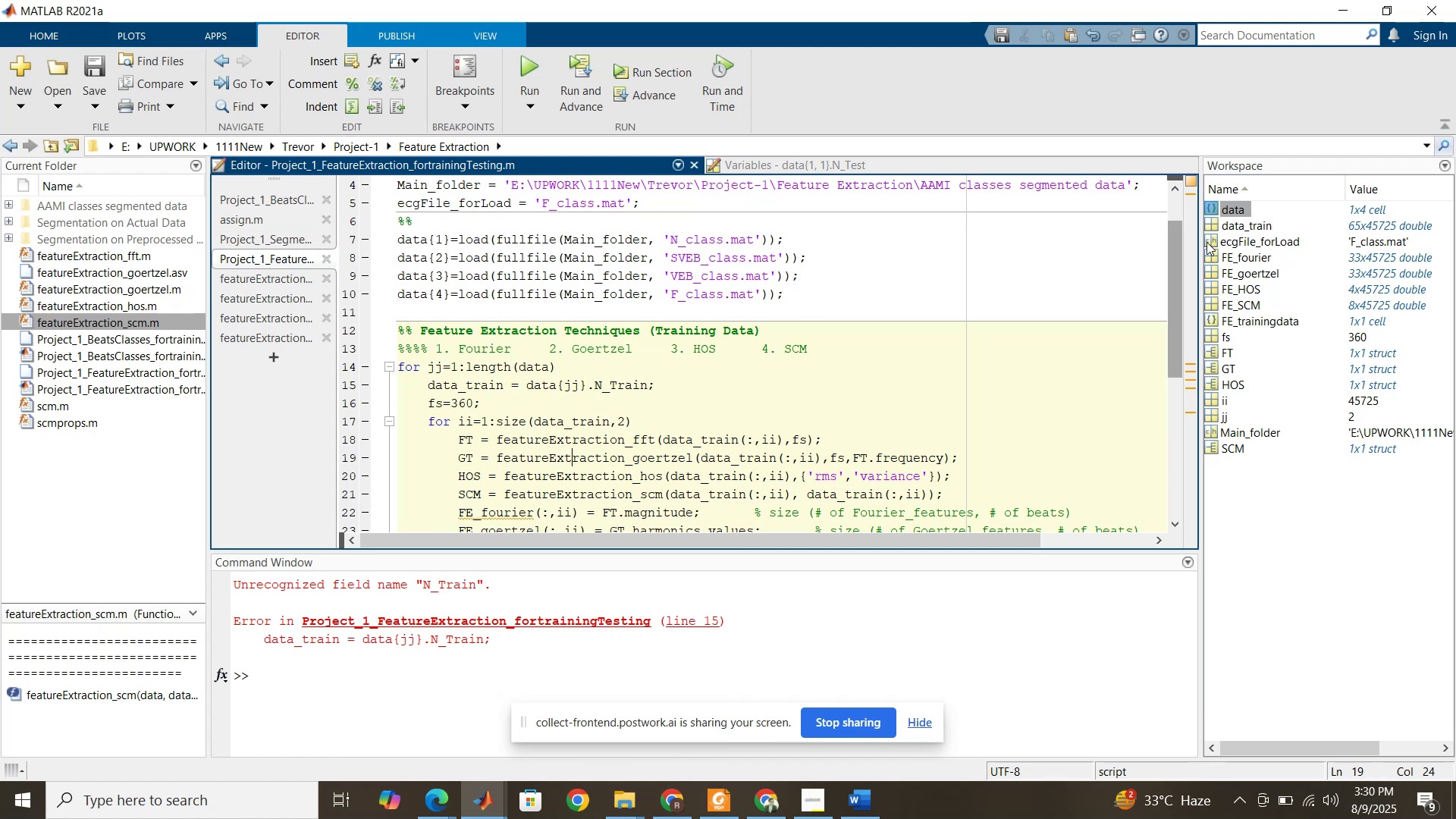 
wait(5.95)
 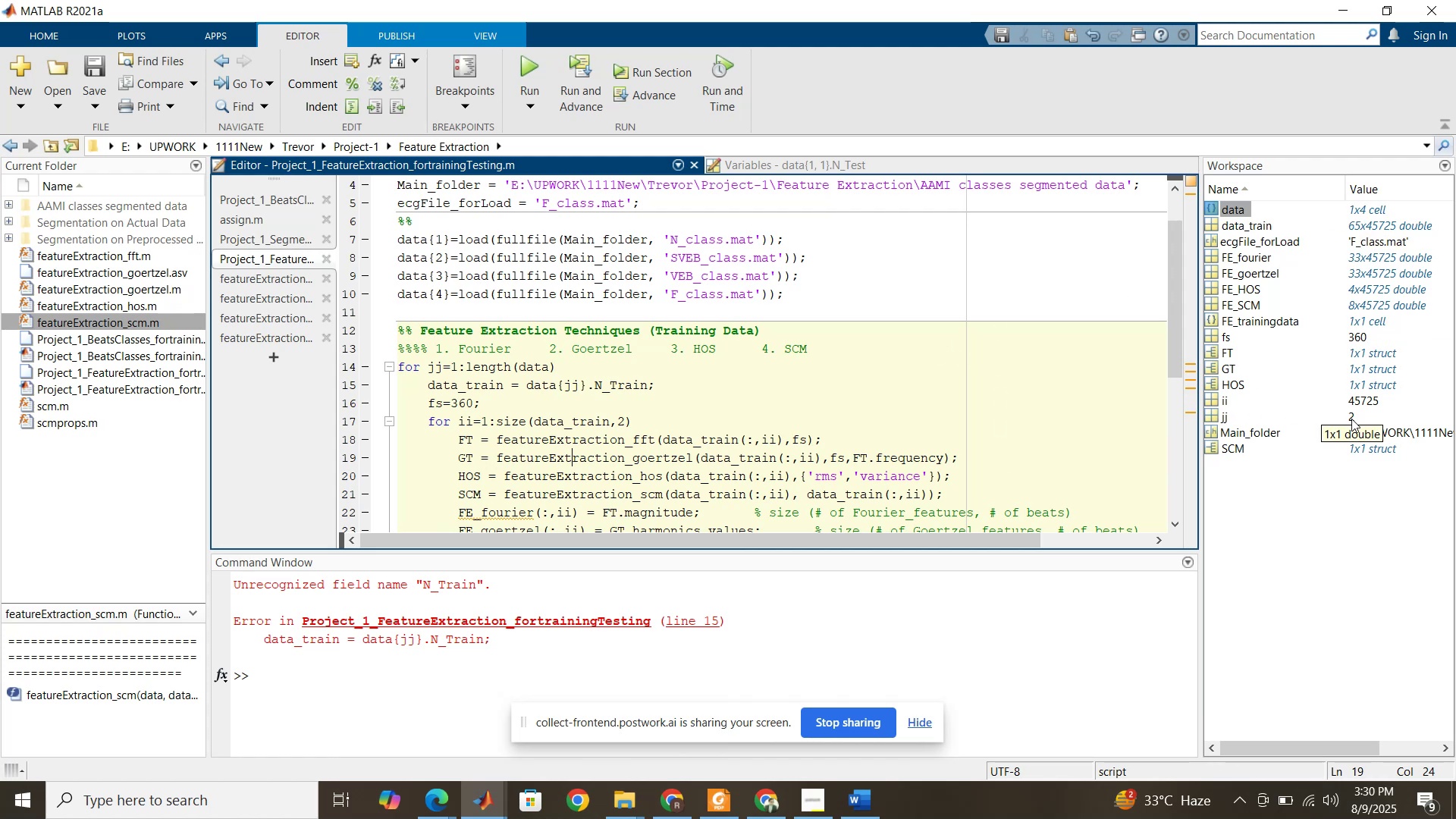 
double_click([1224, 206])
 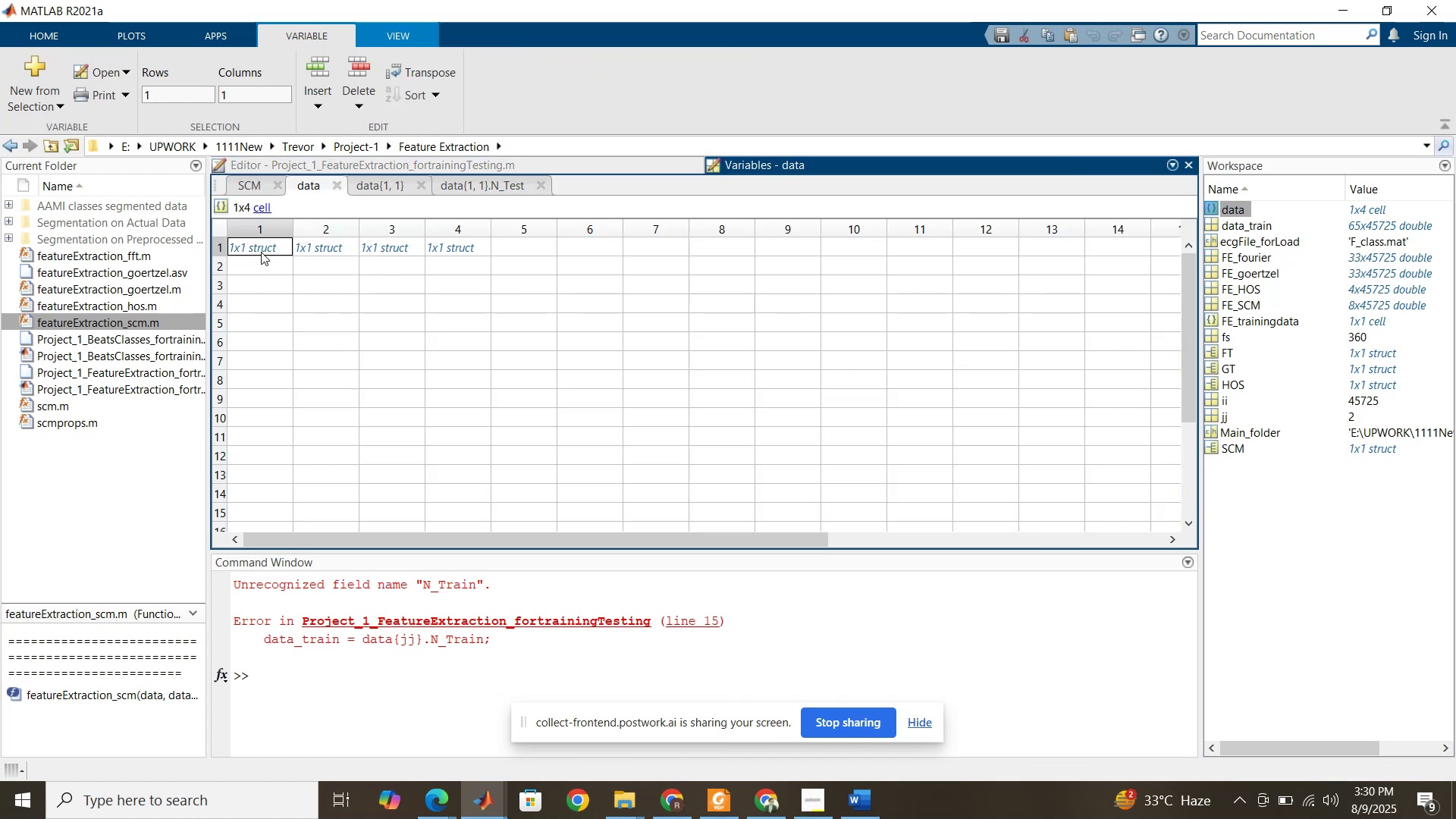 
double_click([261, 247])
 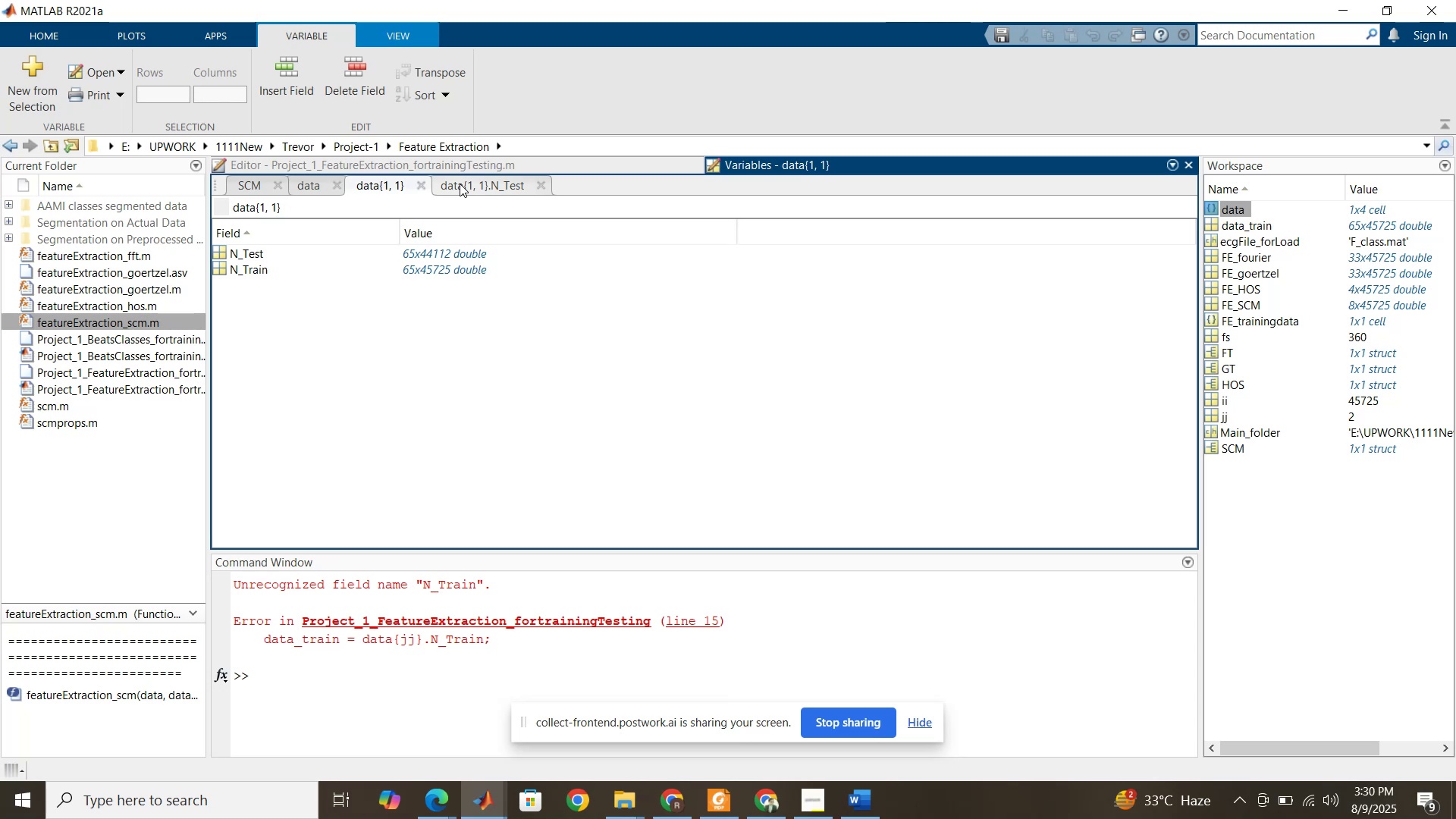 
wait(6.0)
 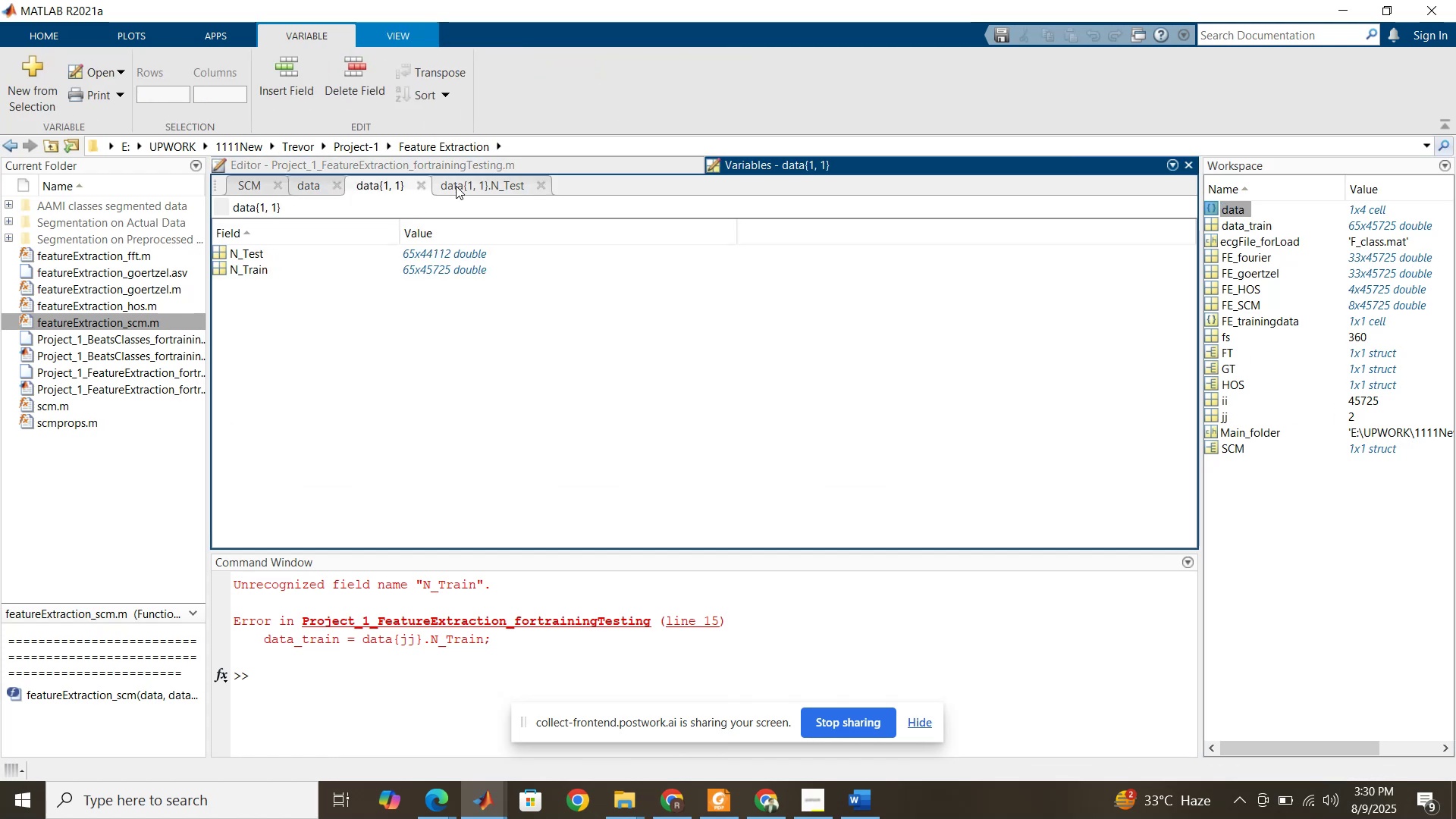 
left_click([460, 184])
 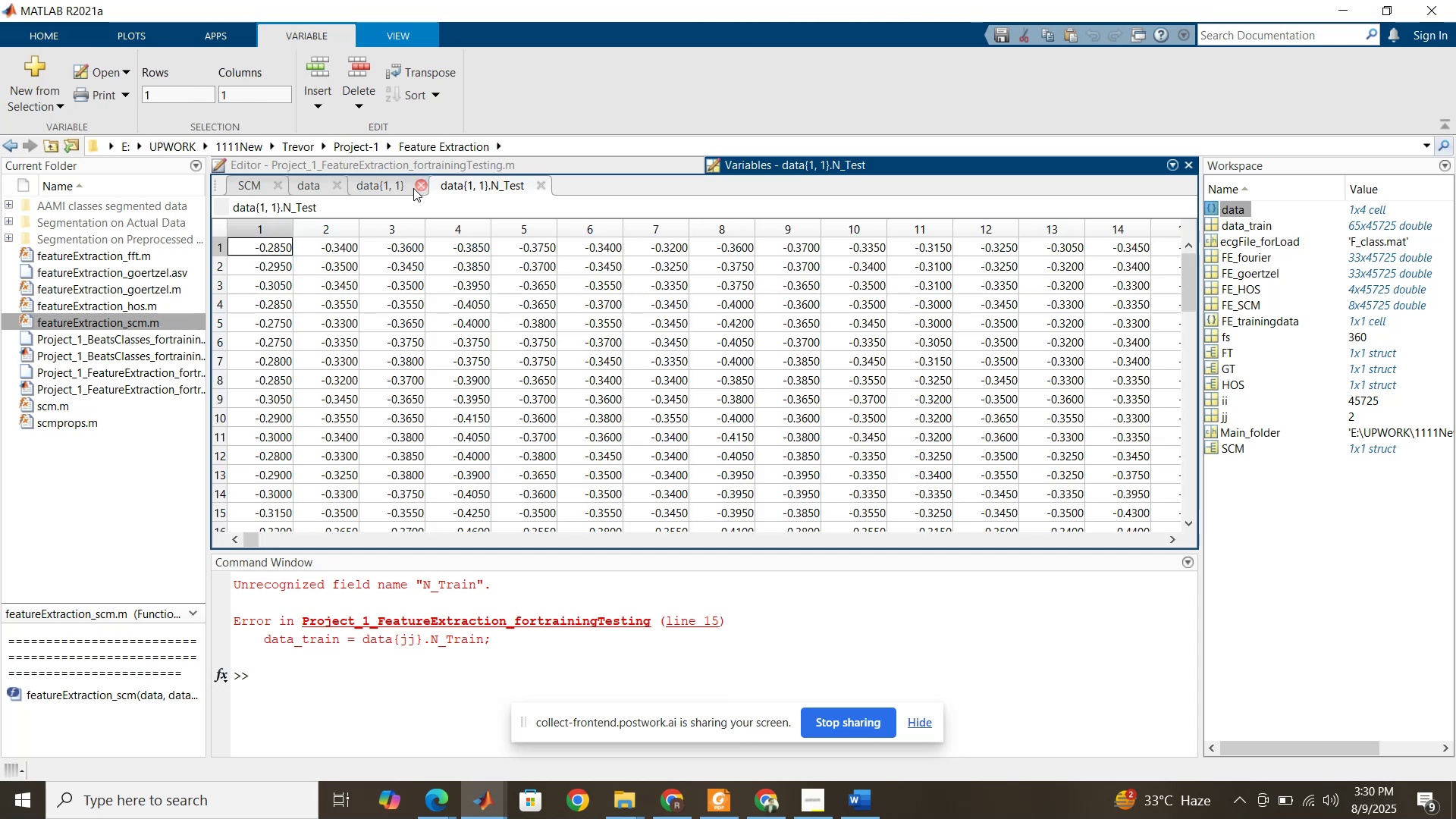 
left_click([396, 181])
 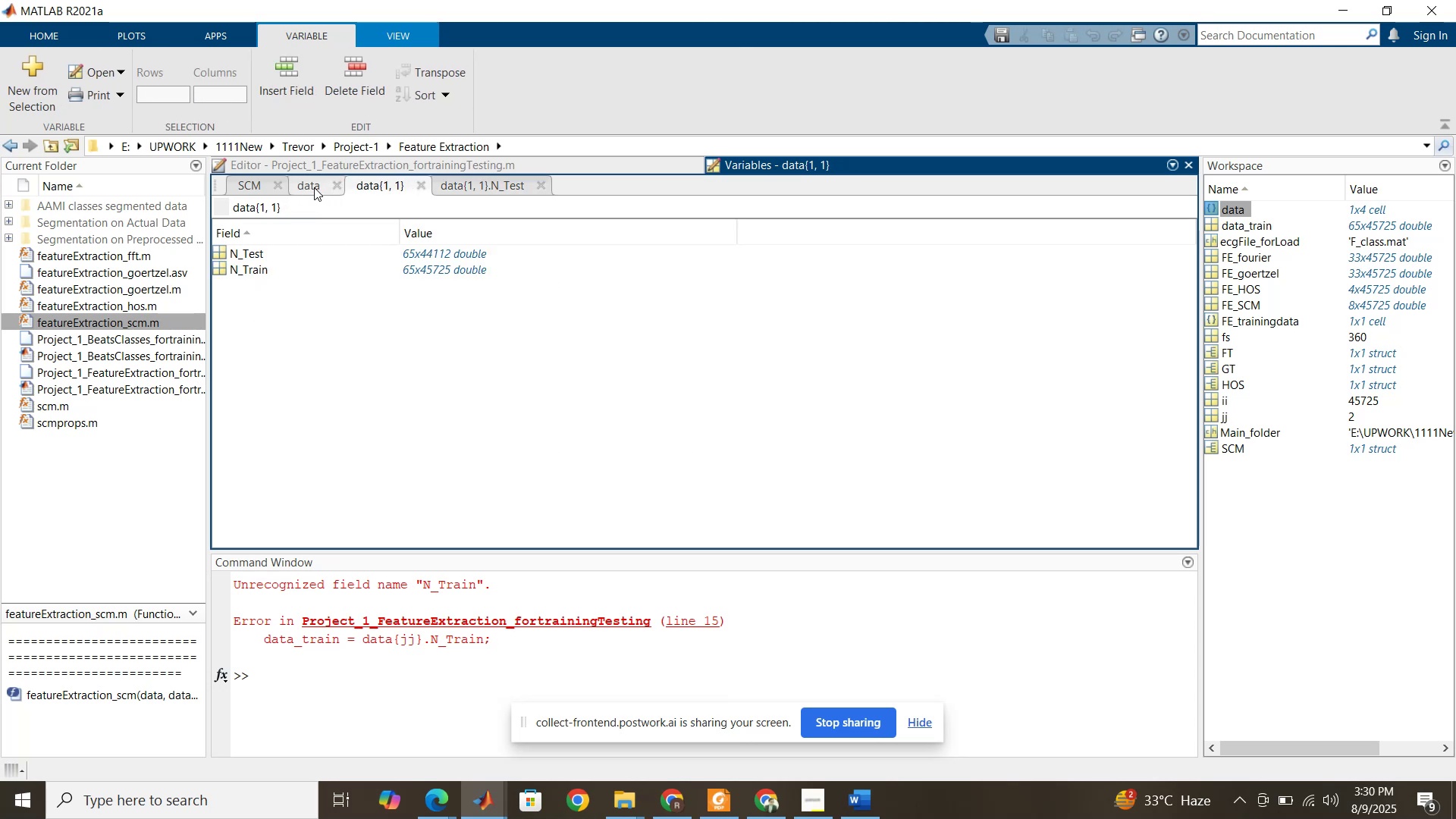 
left_click([314, 187])
 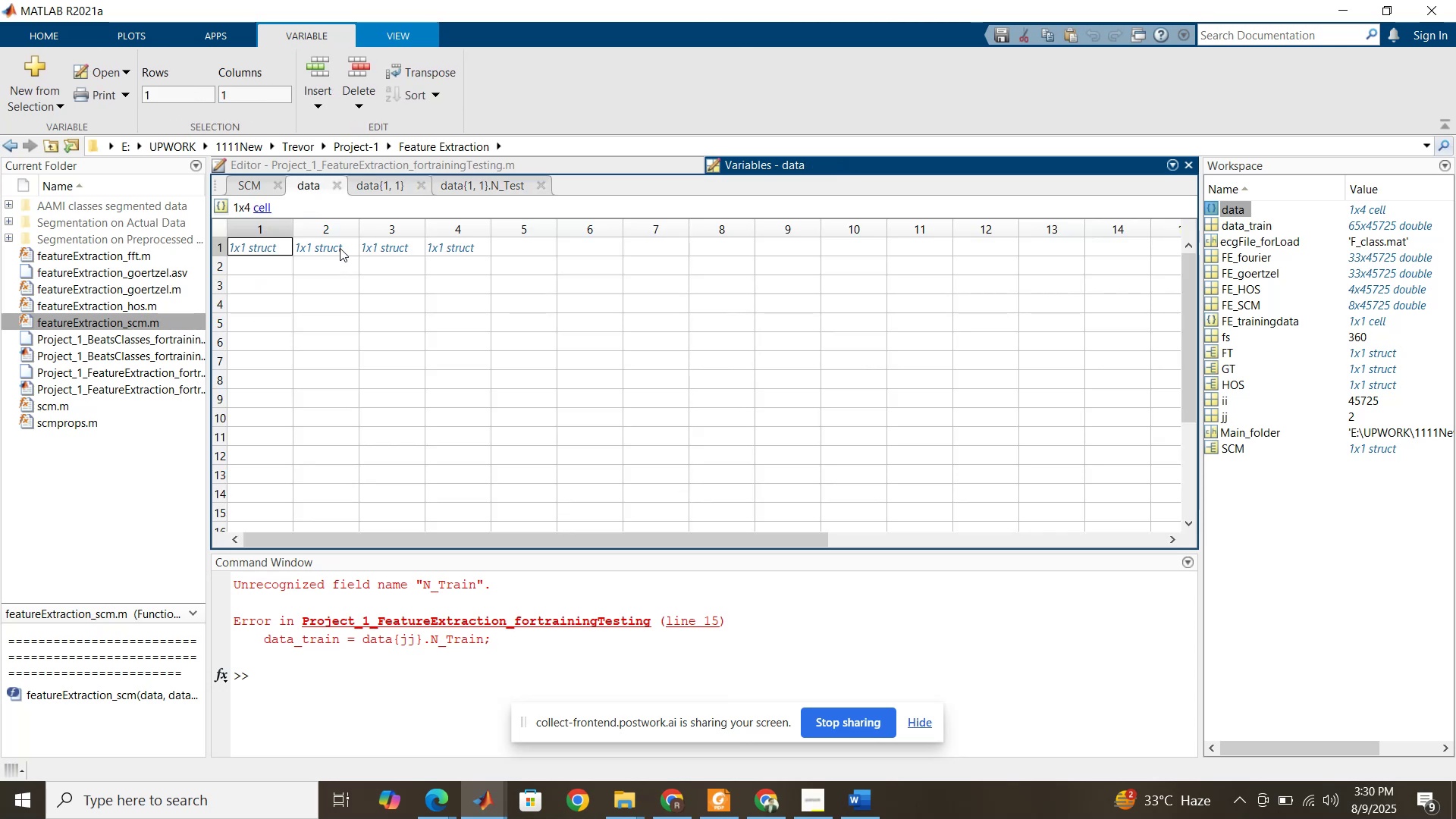 
double_click([340, 248])
 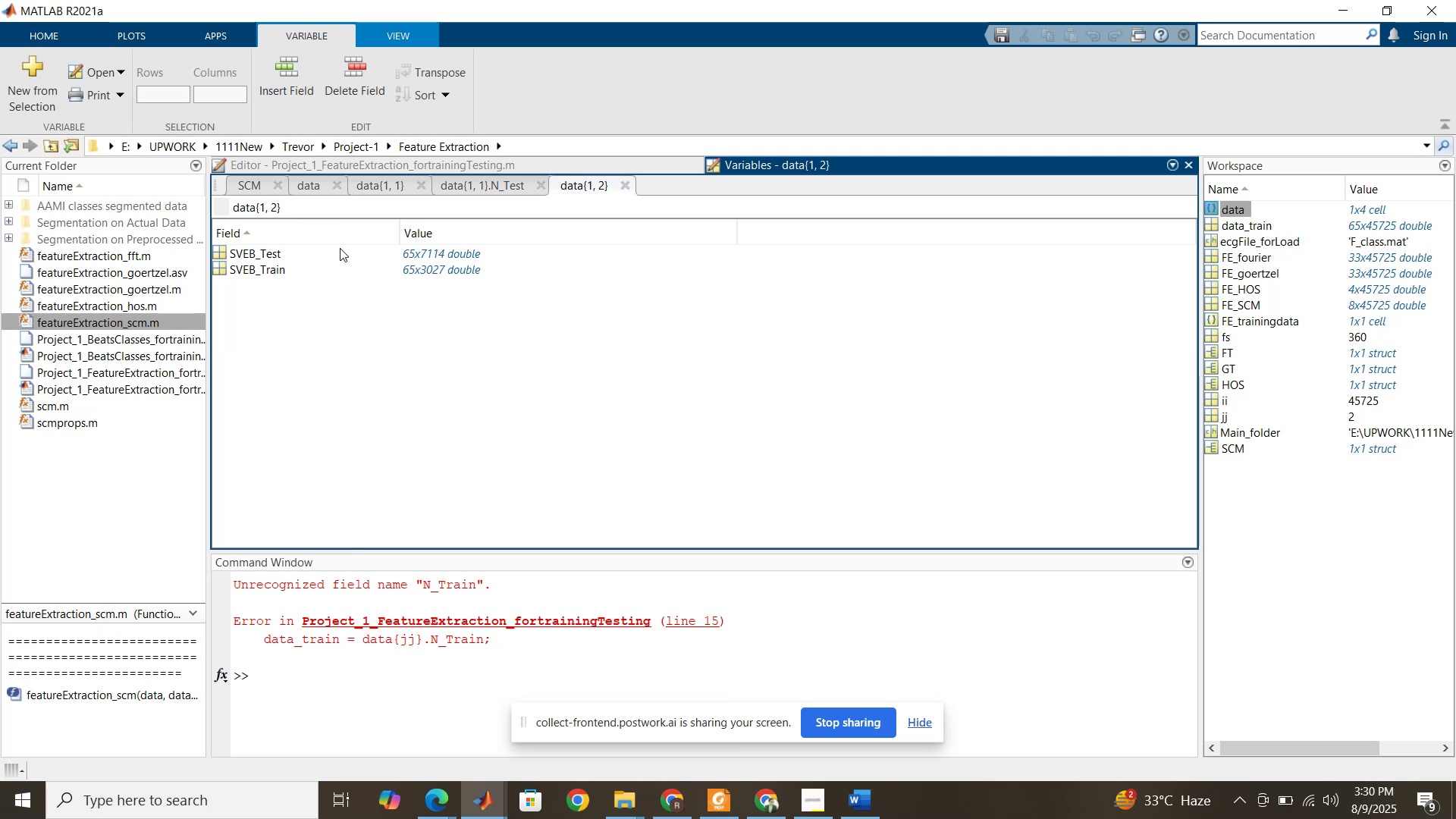 
wait(9.72)
 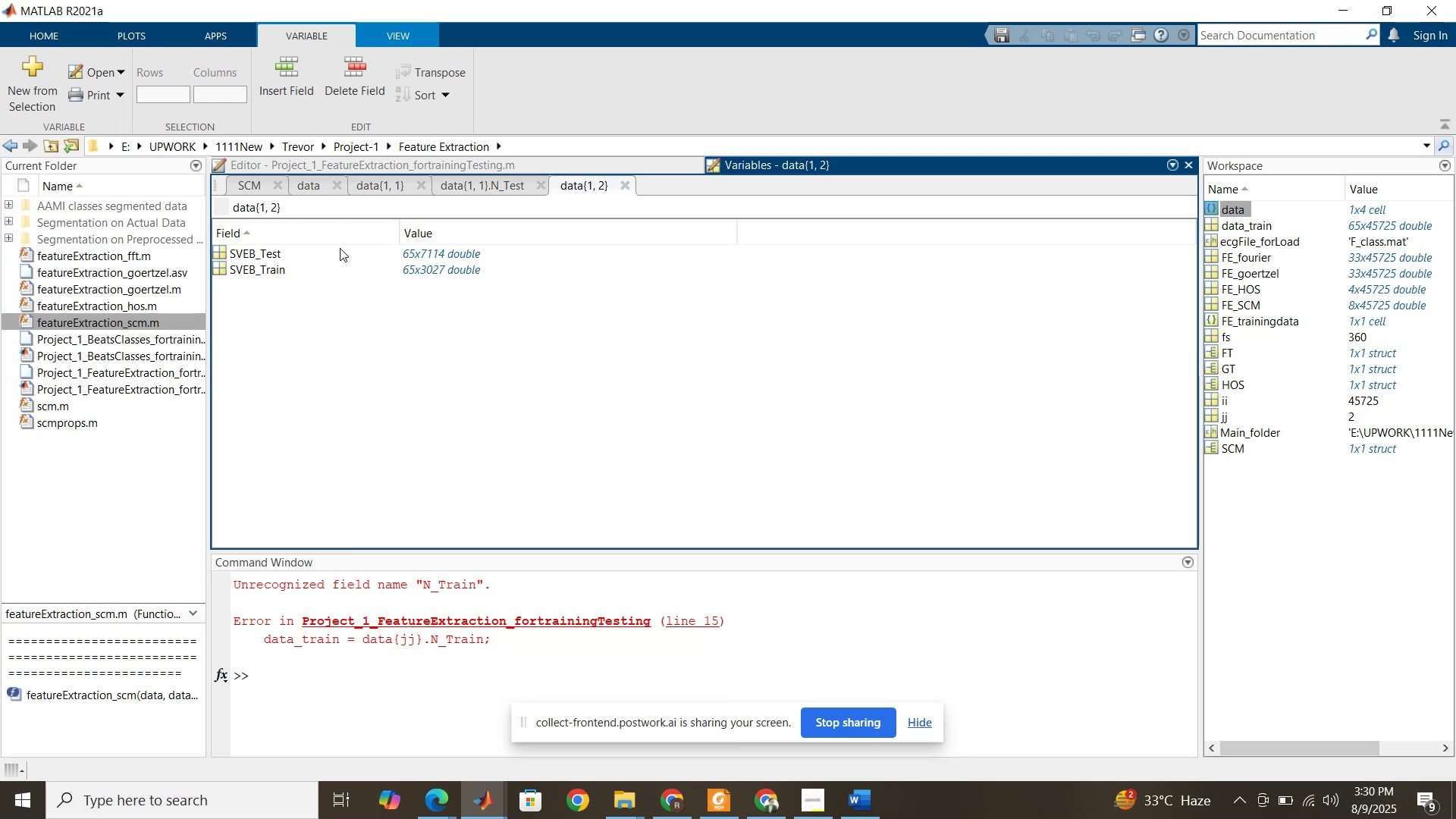 
left_click([579, 165])
 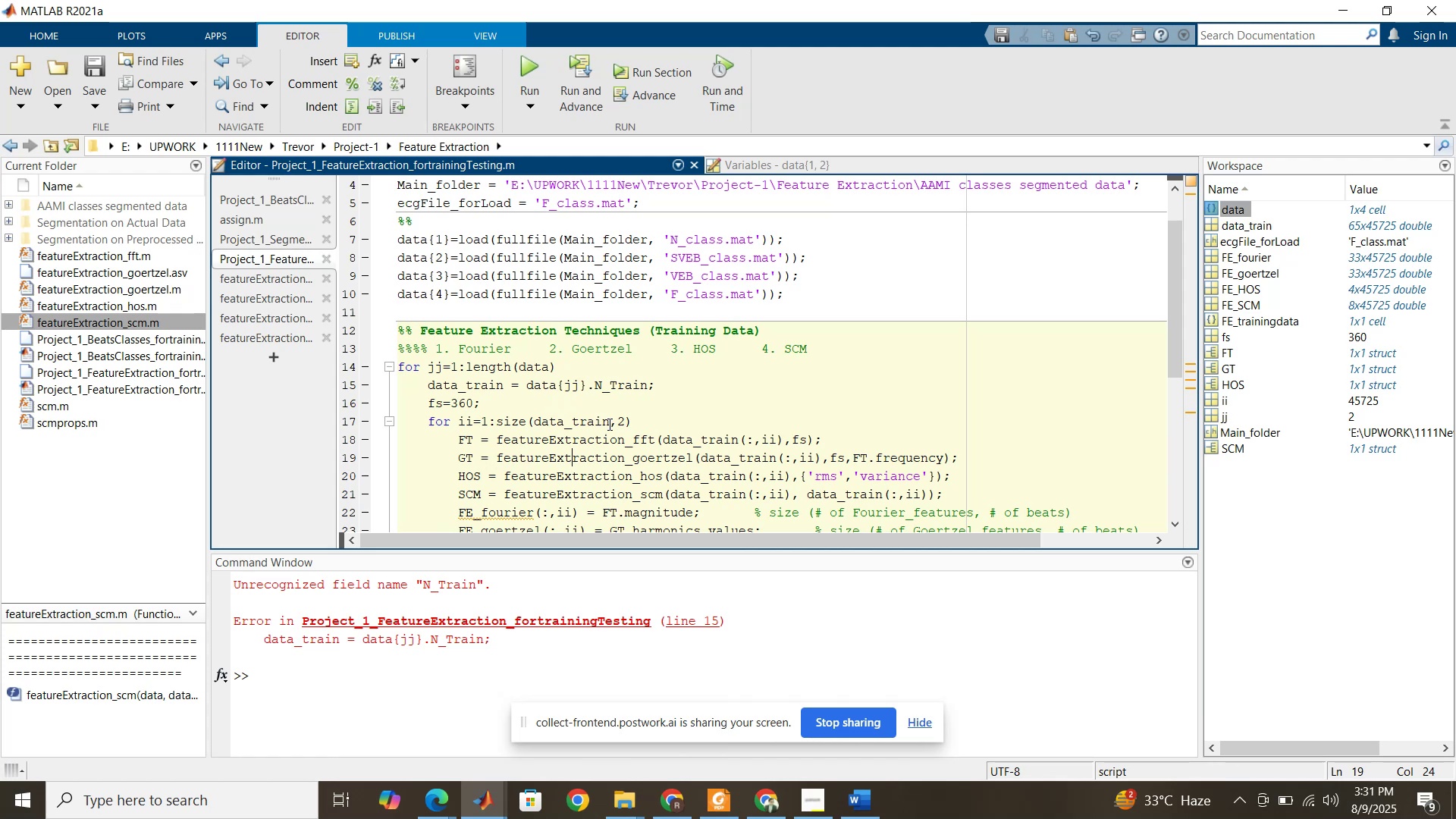 
wait(7.75)
 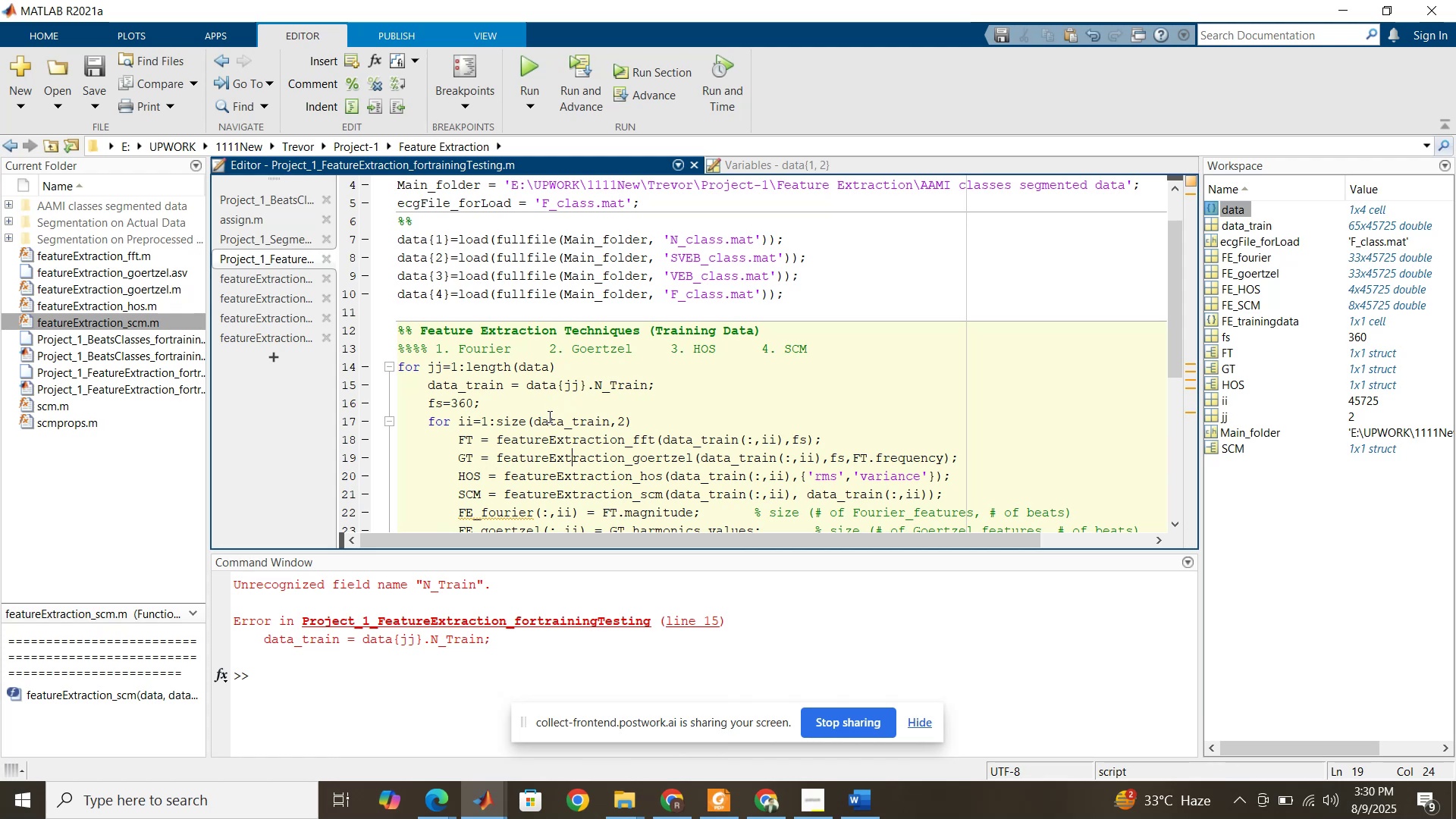 
scroll: coordinate [614, 406], scroll_direction: down, amount: 4.0
 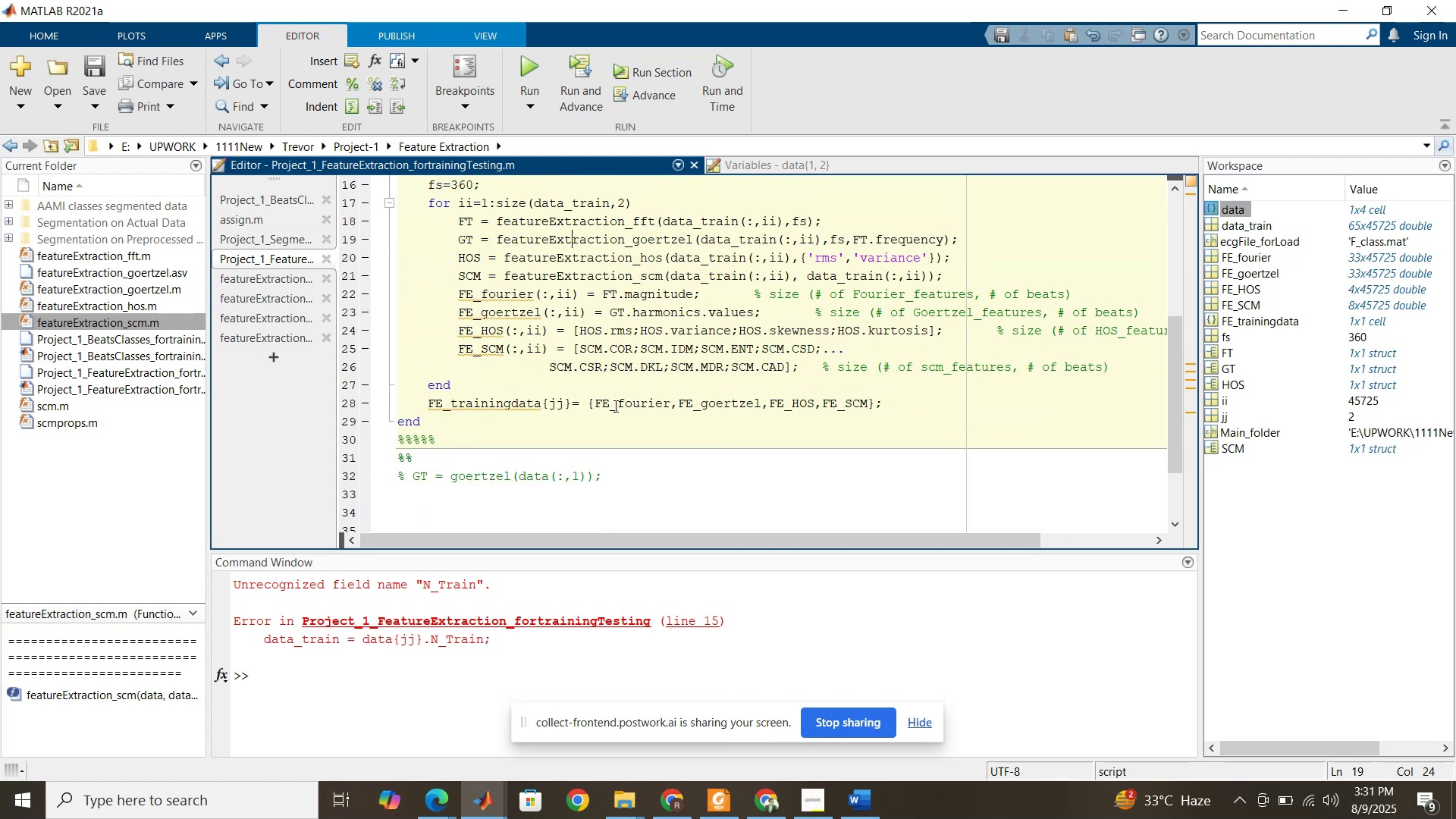 
scroll: coordinate [614, 406], scroll_direction: up, amount: 3.0
 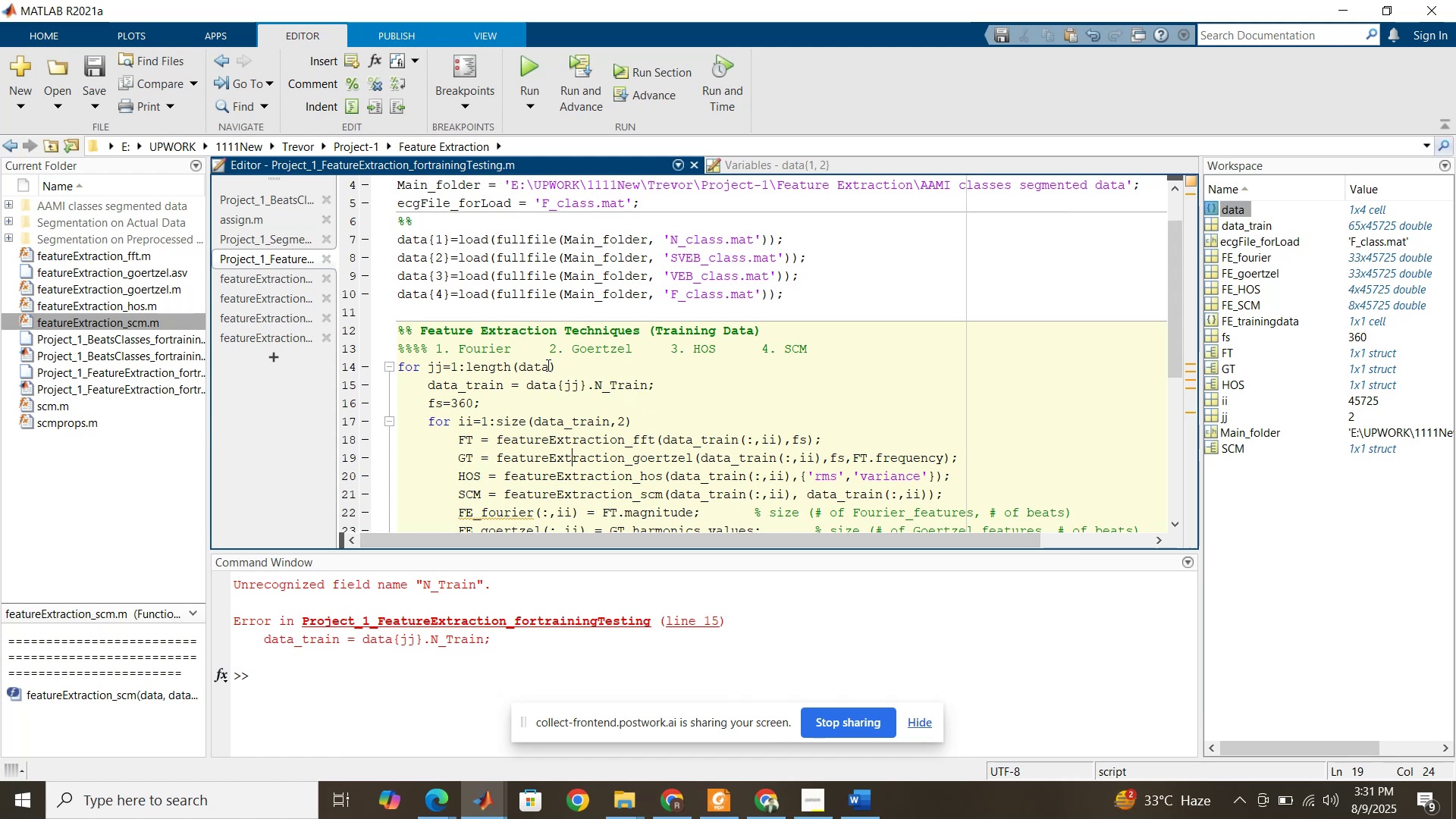 
wait(15.13)
 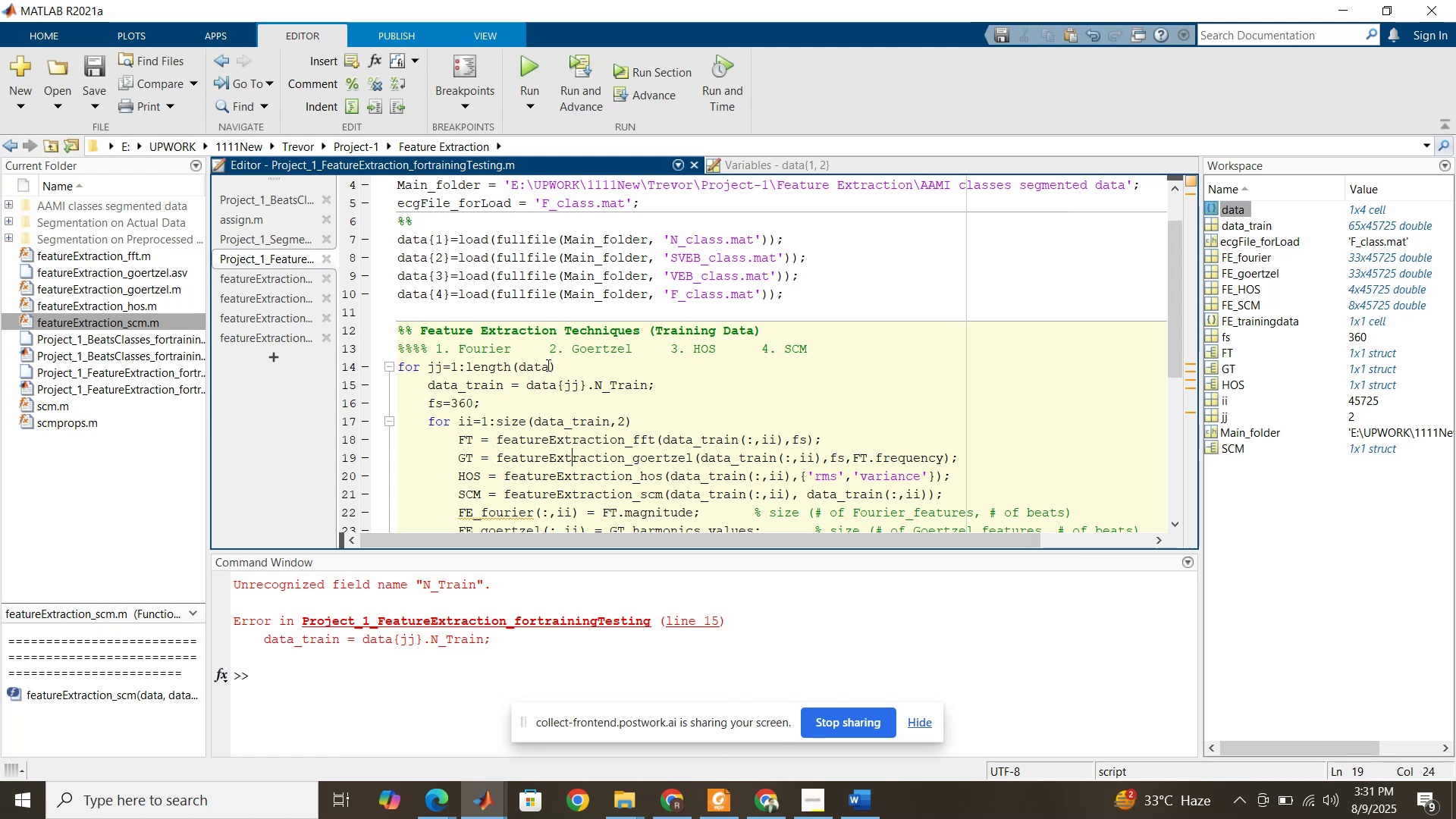 
left_click([762, 804])
 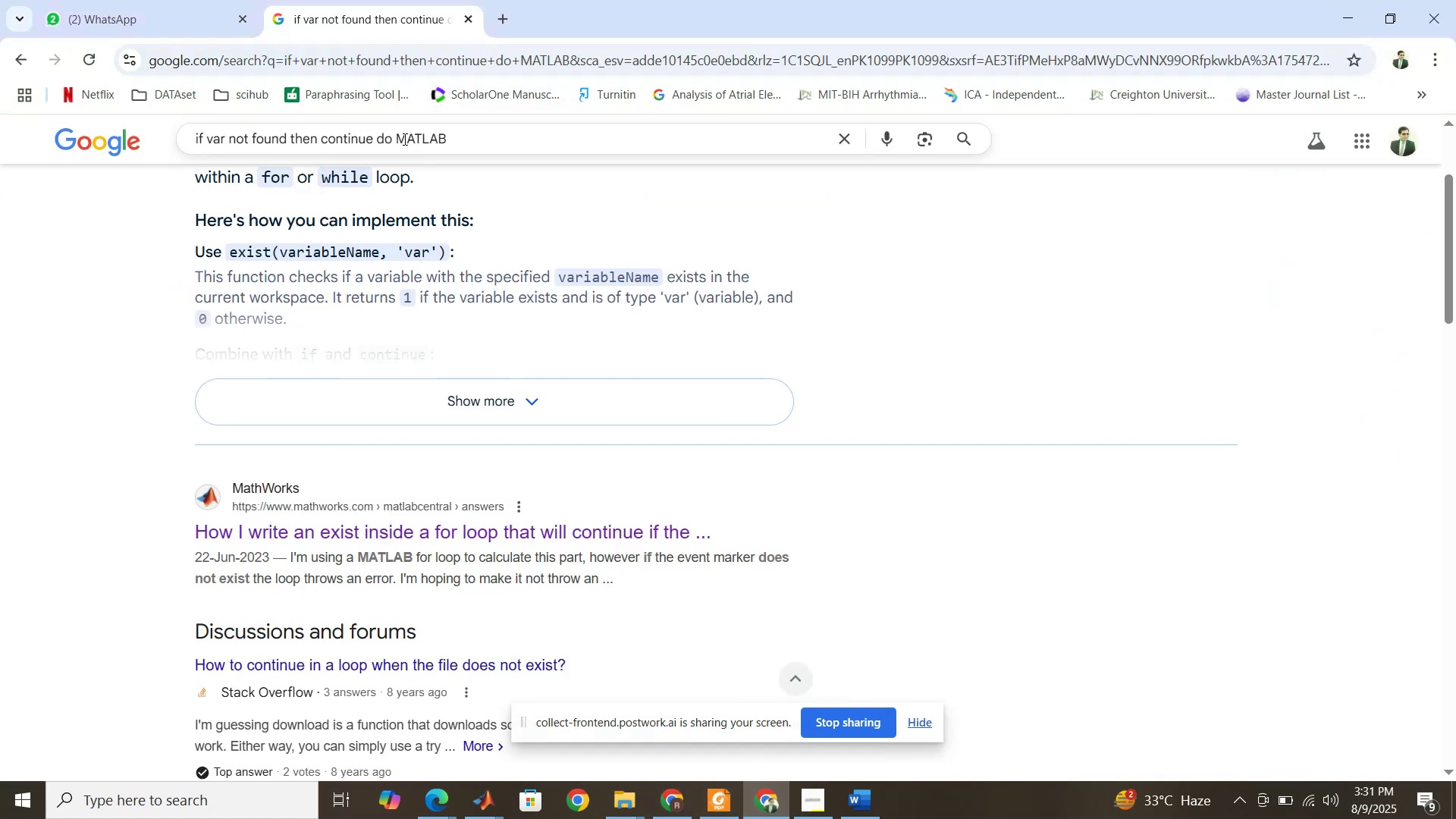 
left_click_drag(start_coordinate=[391, 139], to_coordinate=[190, 132])
 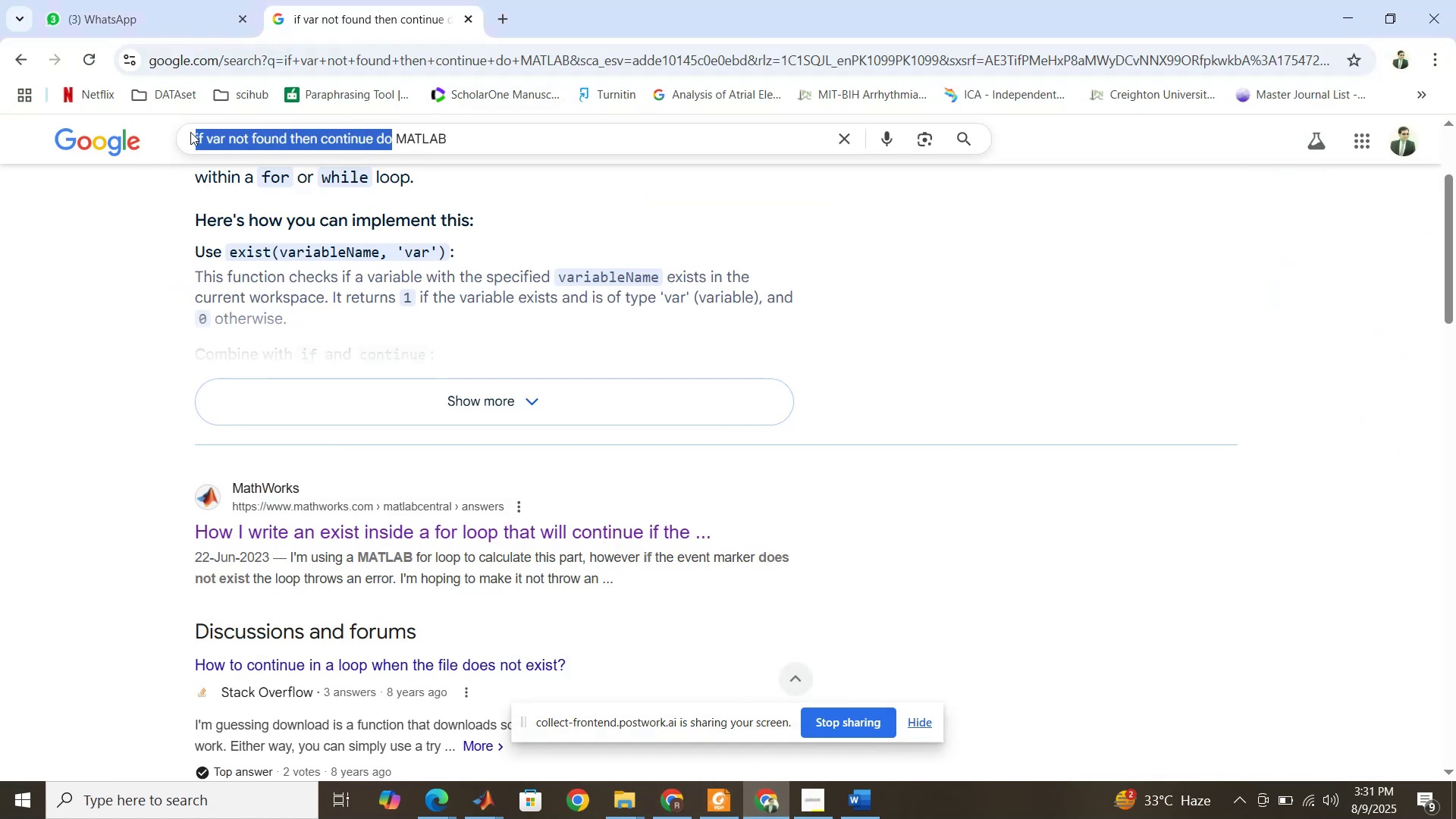 
type(How to renam )
key(Backspace)
key(Backspace)
type(me)
 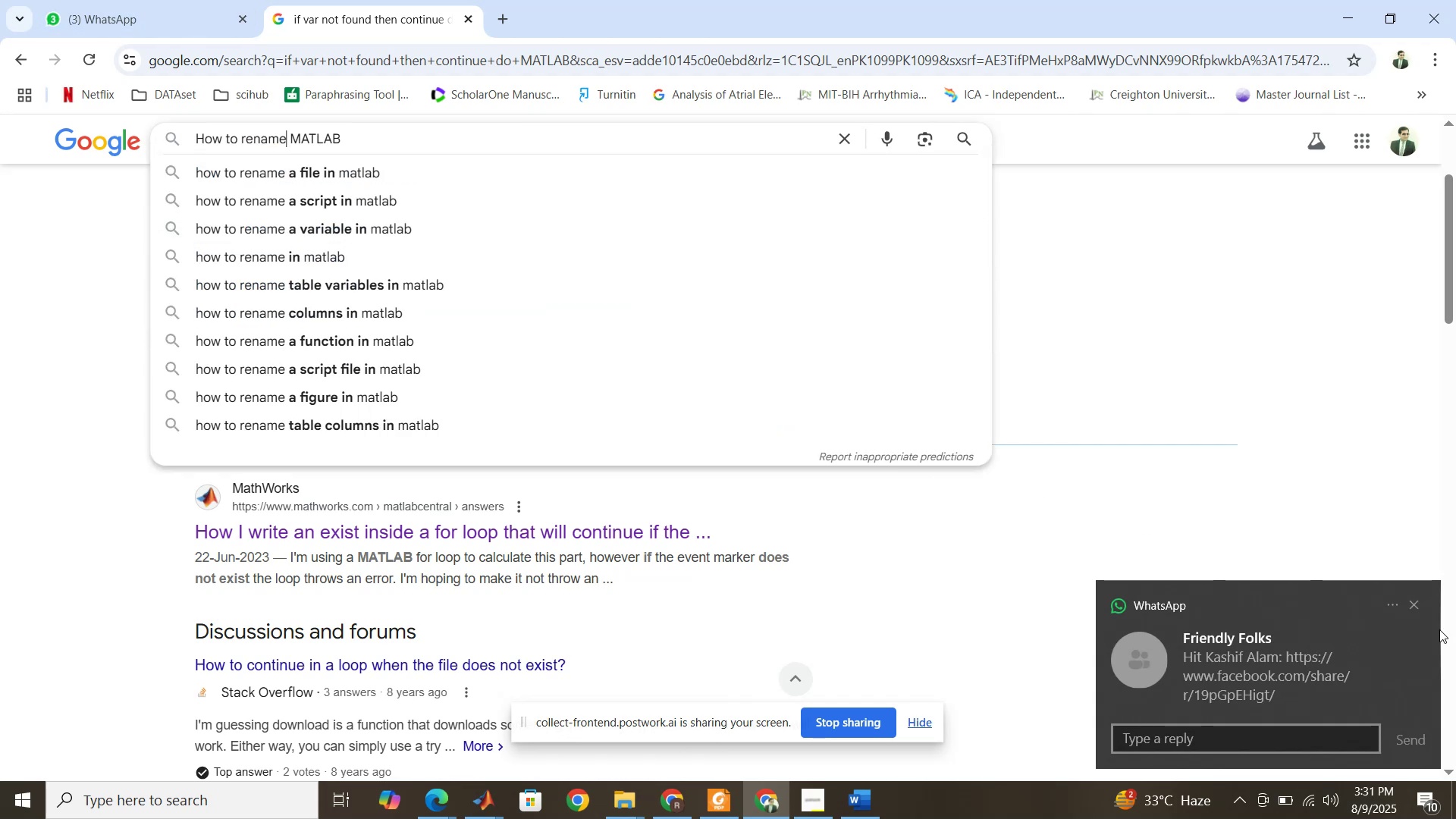 
left_click([1415, 605])
 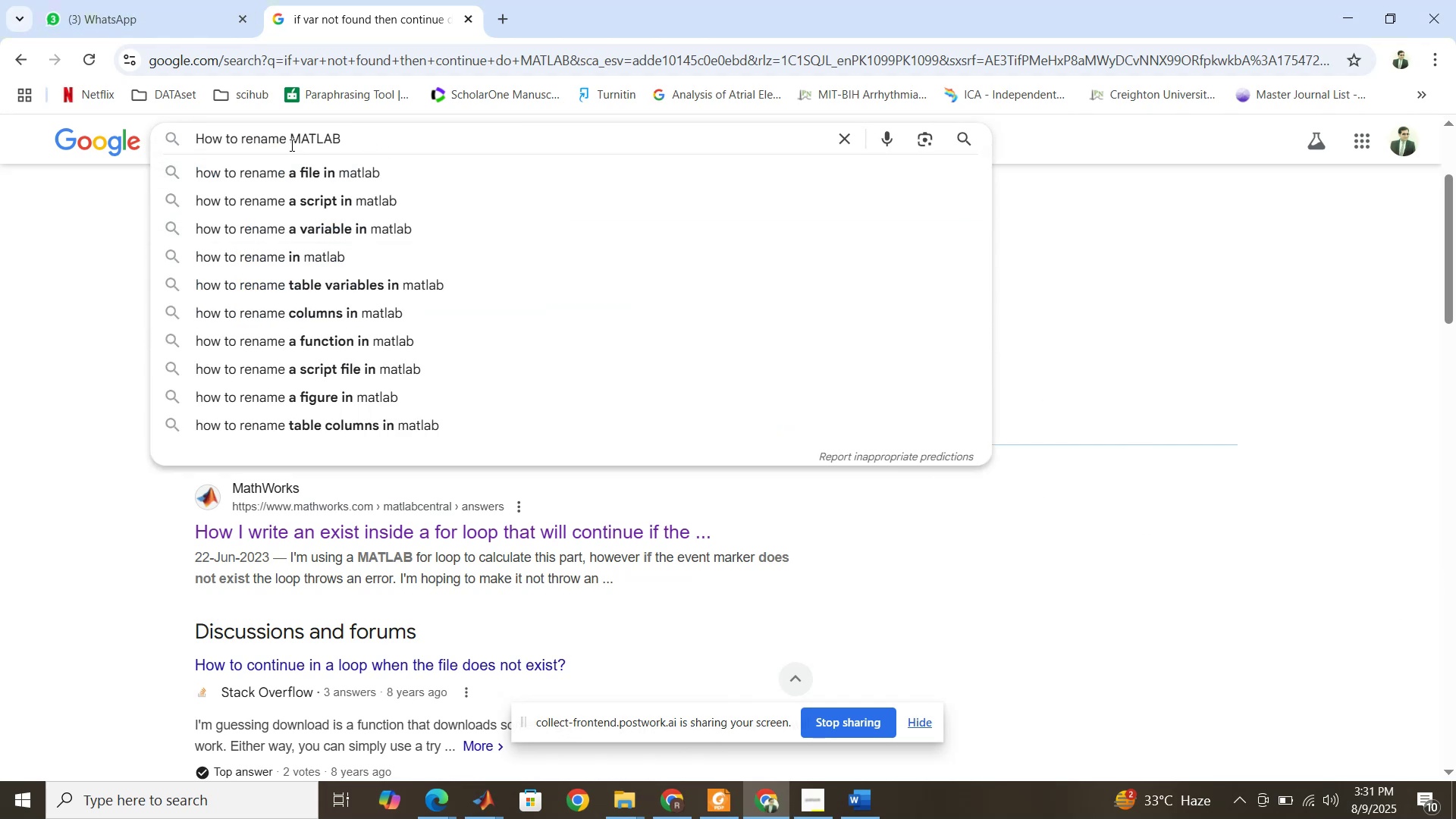 
type( the field name in struct )
 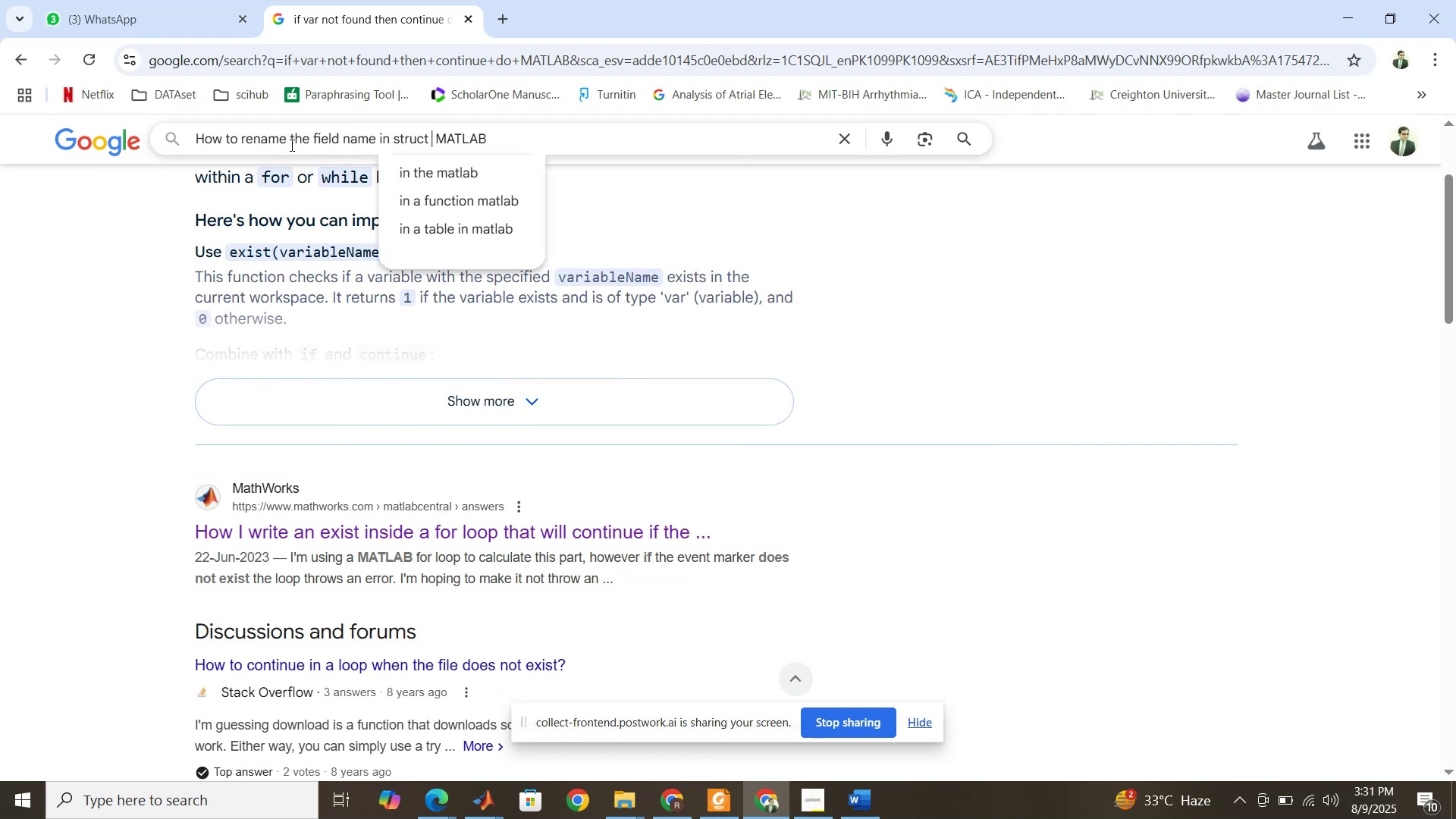 
key(Enter)
 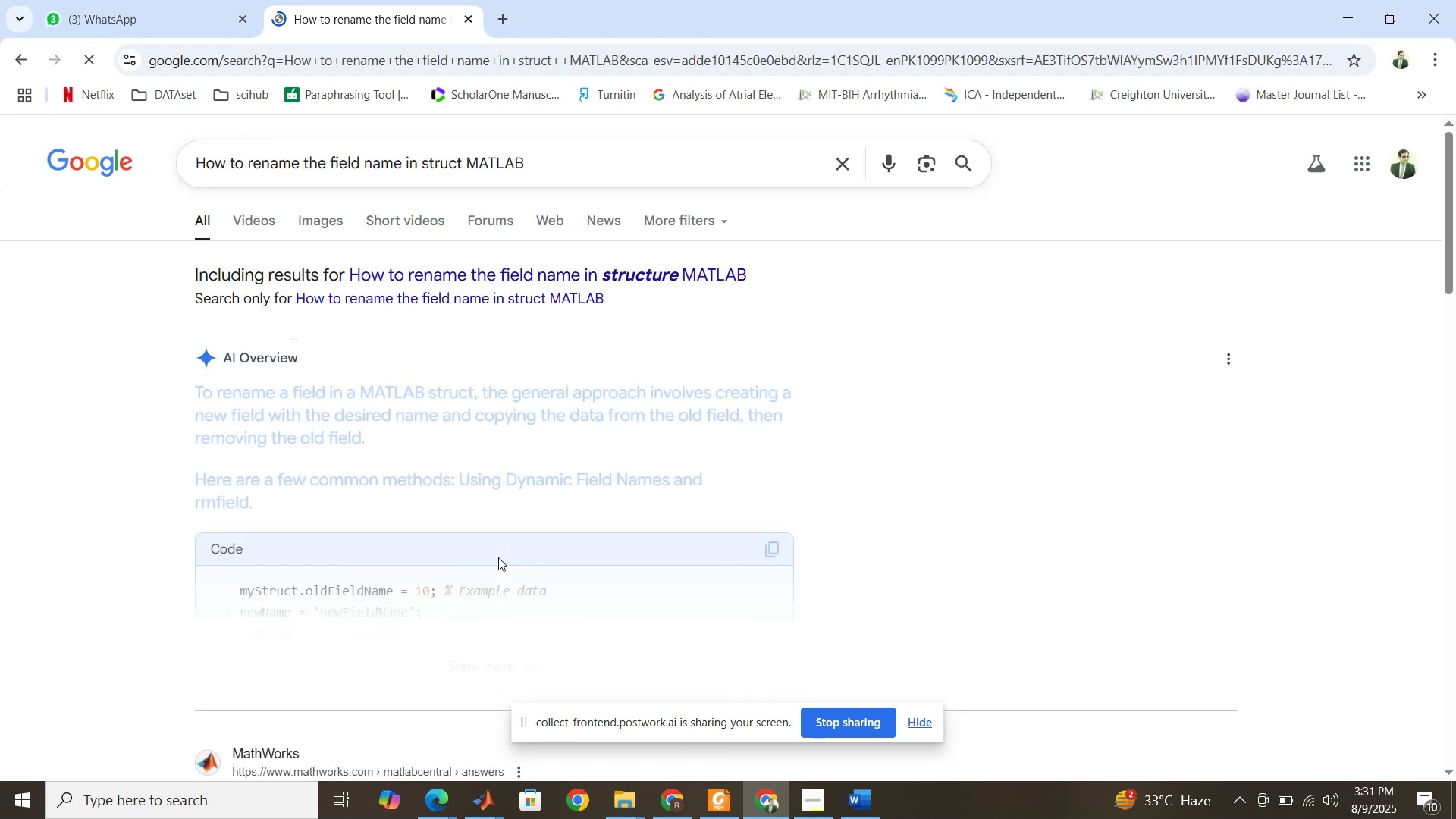 
scroll: coordinate [479, 487], scroll_direction: down, amount: 4.0
 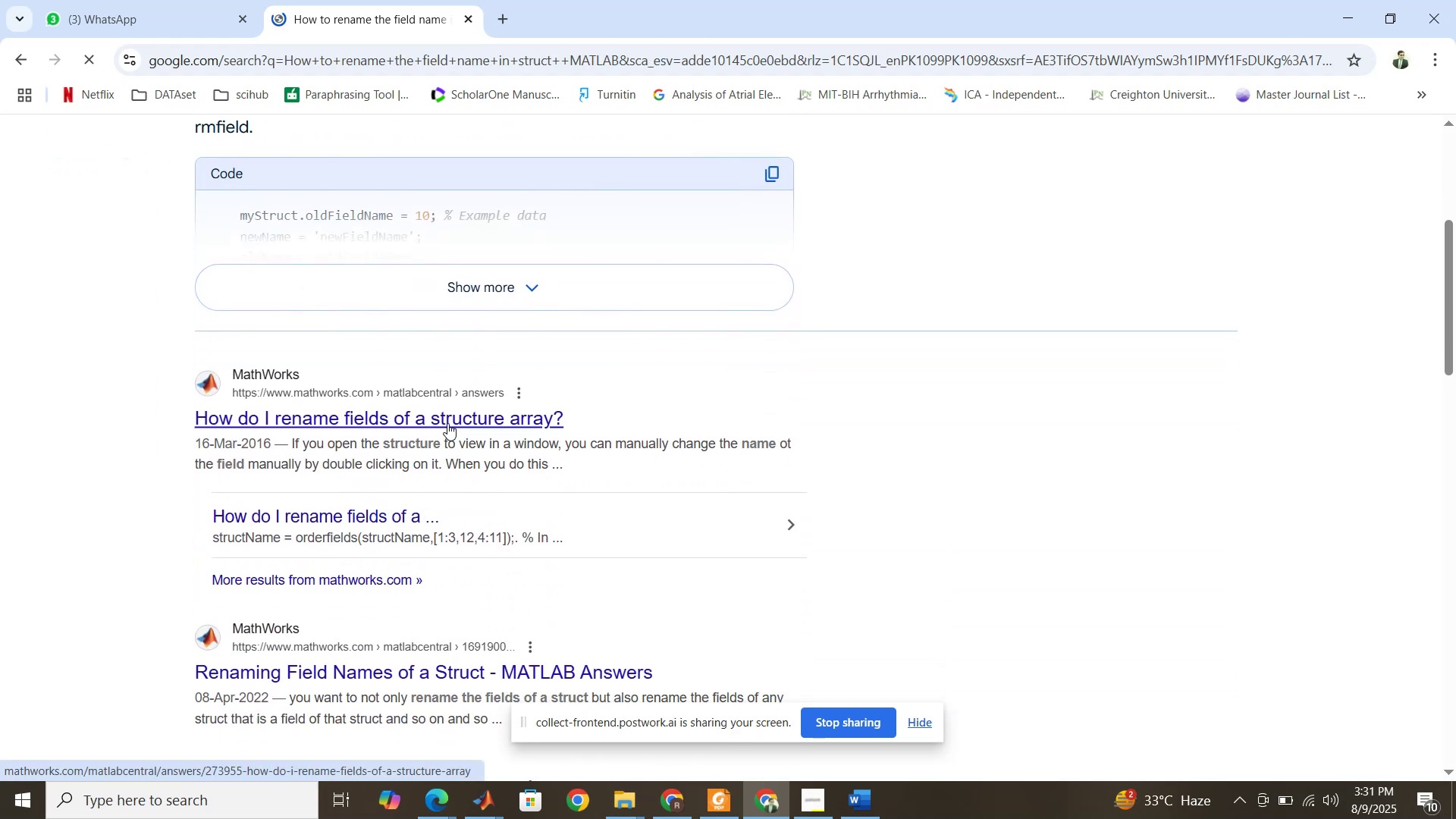 
right_click([448, 418])
 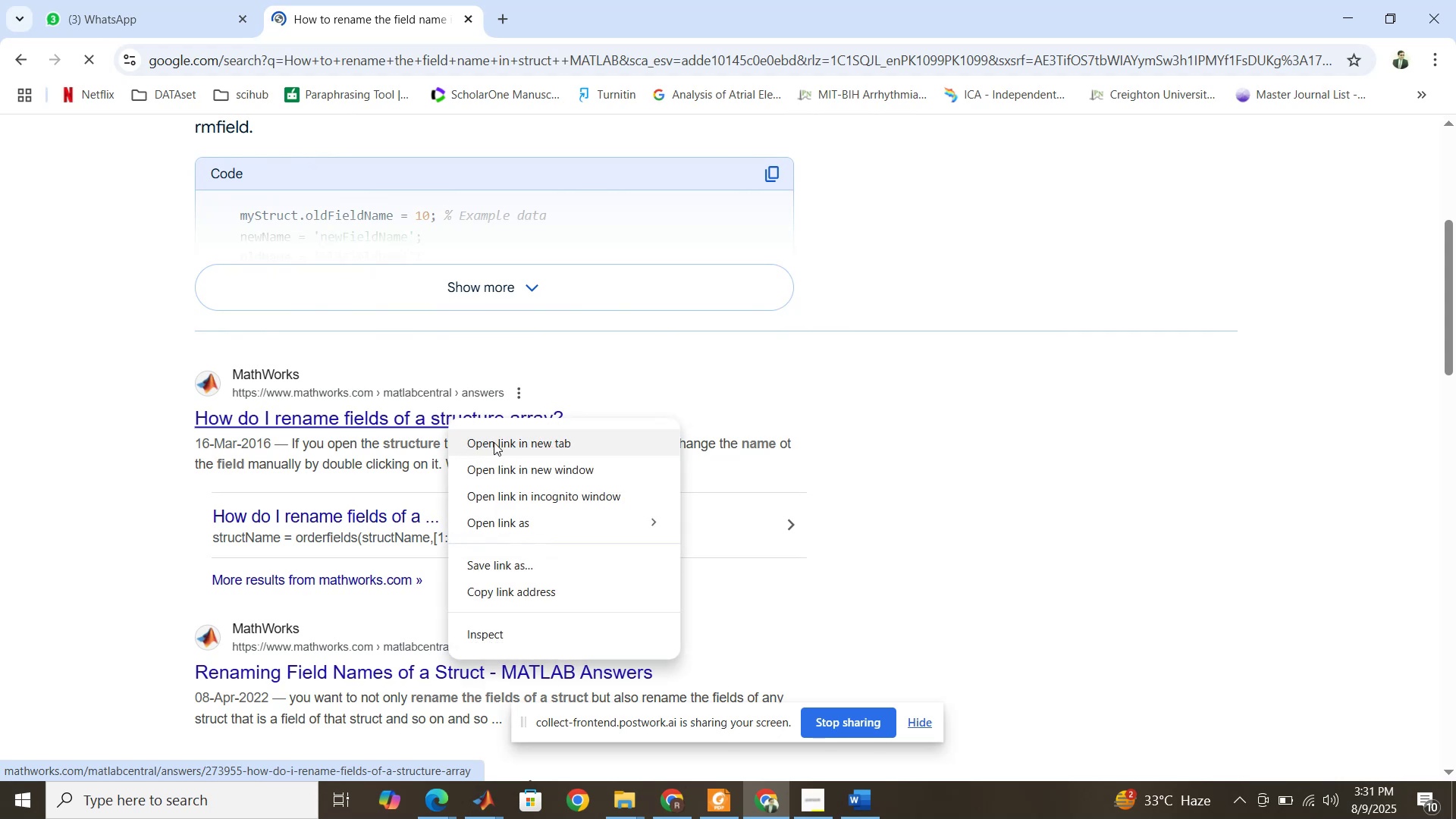 
left_click([494, 442])
 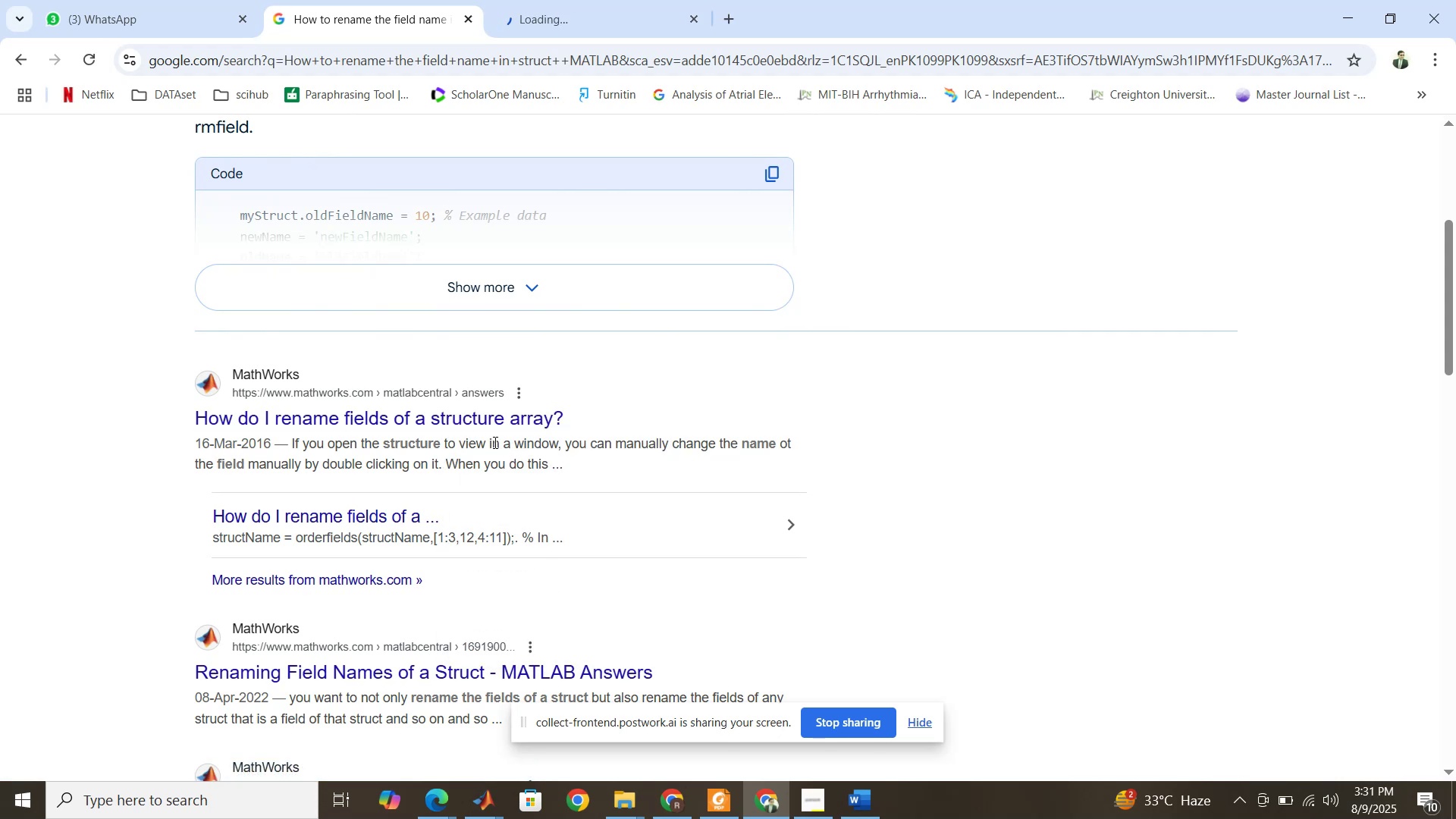 
scroll: coordinate [460, 519], scroll_direction: down, amount: 1.0
 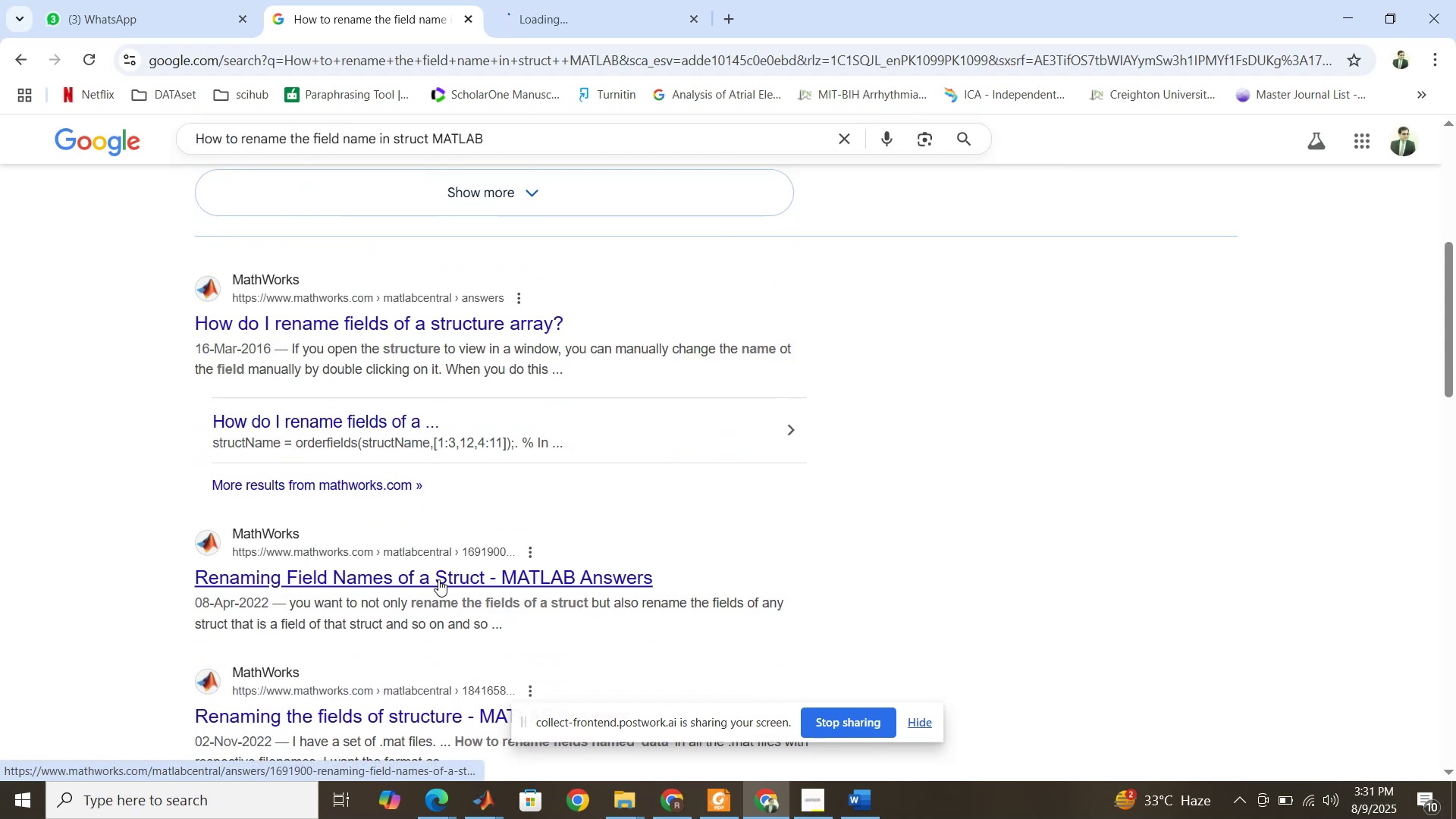 
right_click([438, 579])
 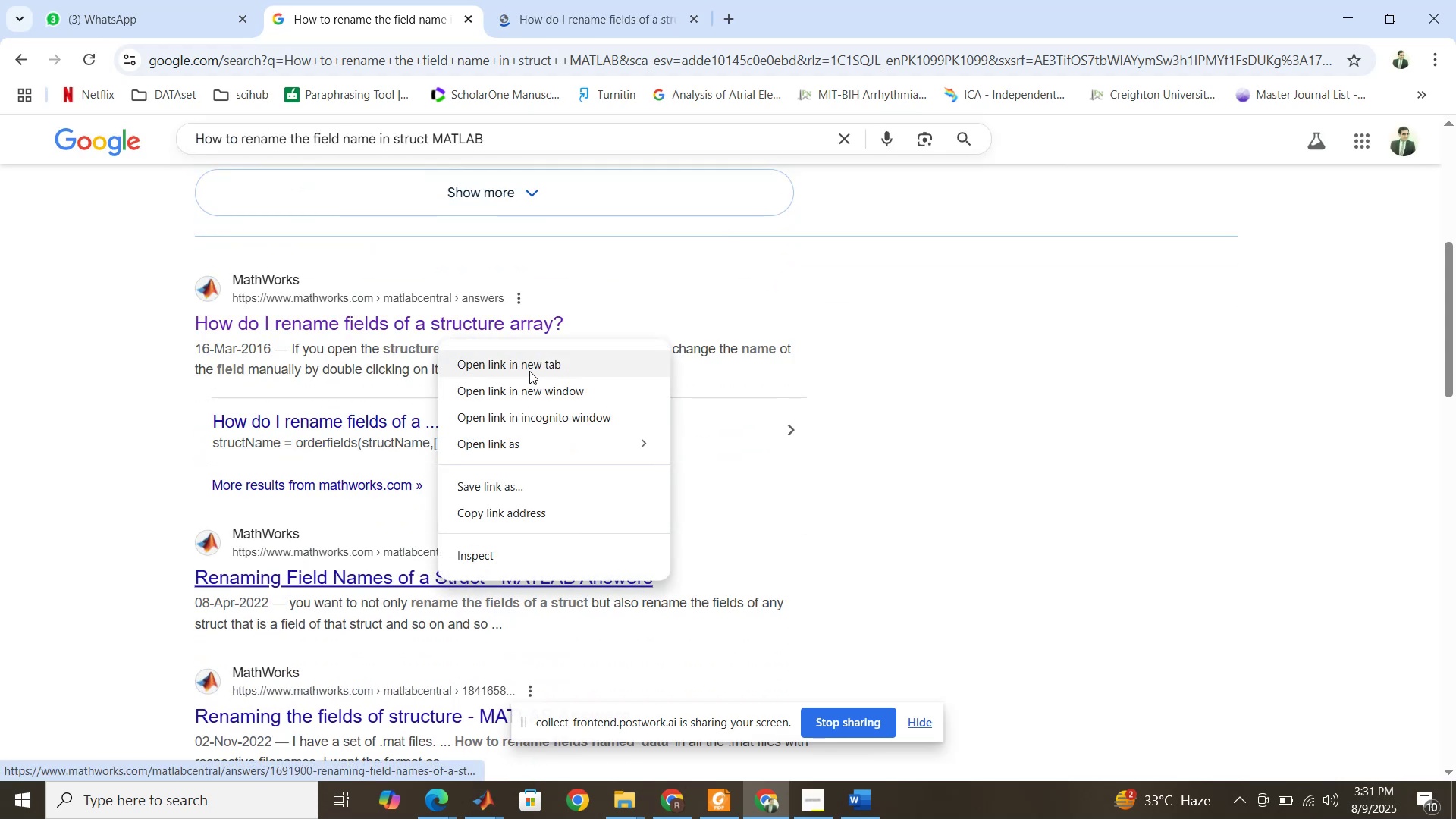 
left_click([529, 371])
 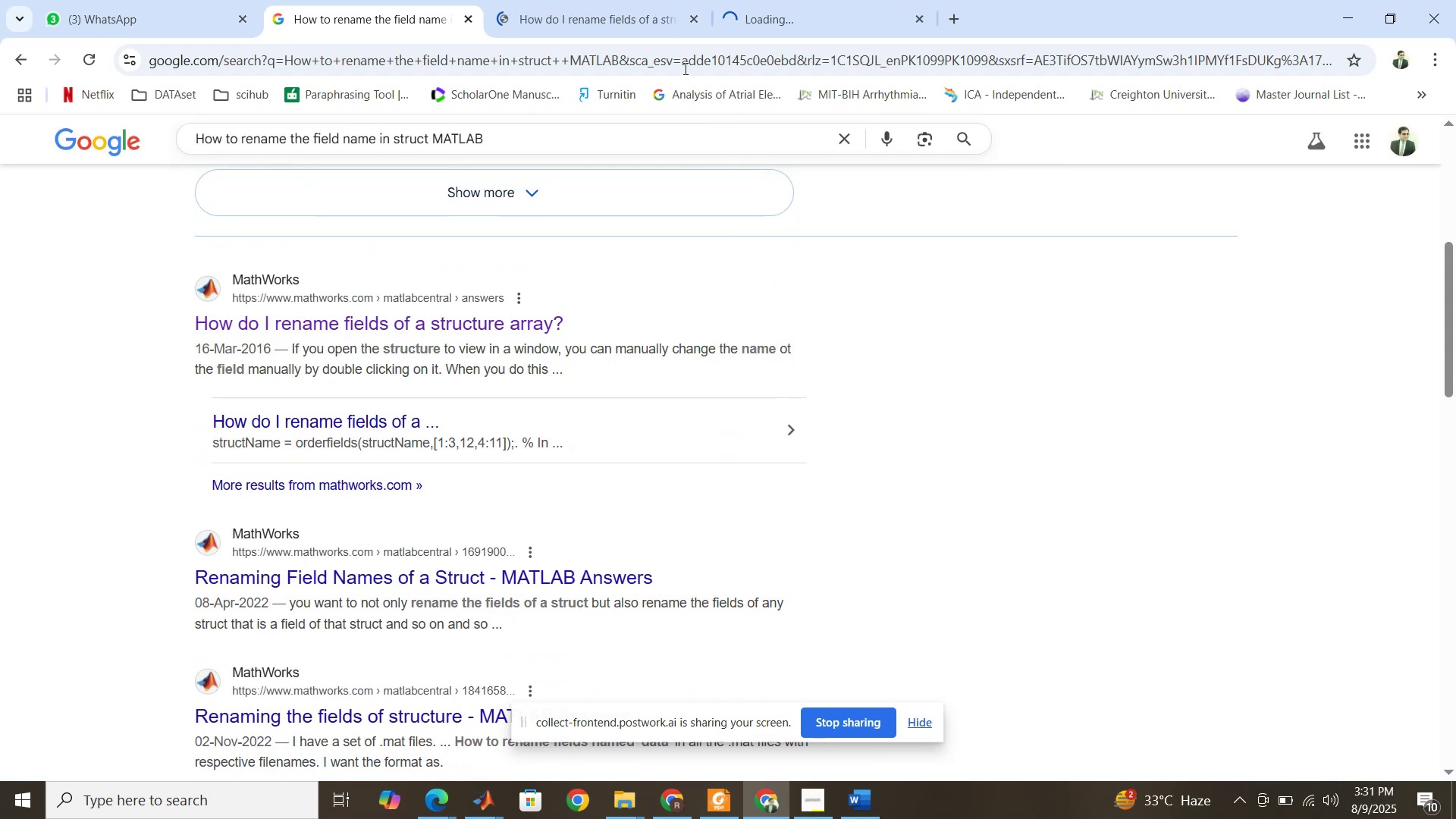 
left_click([643, 2])
 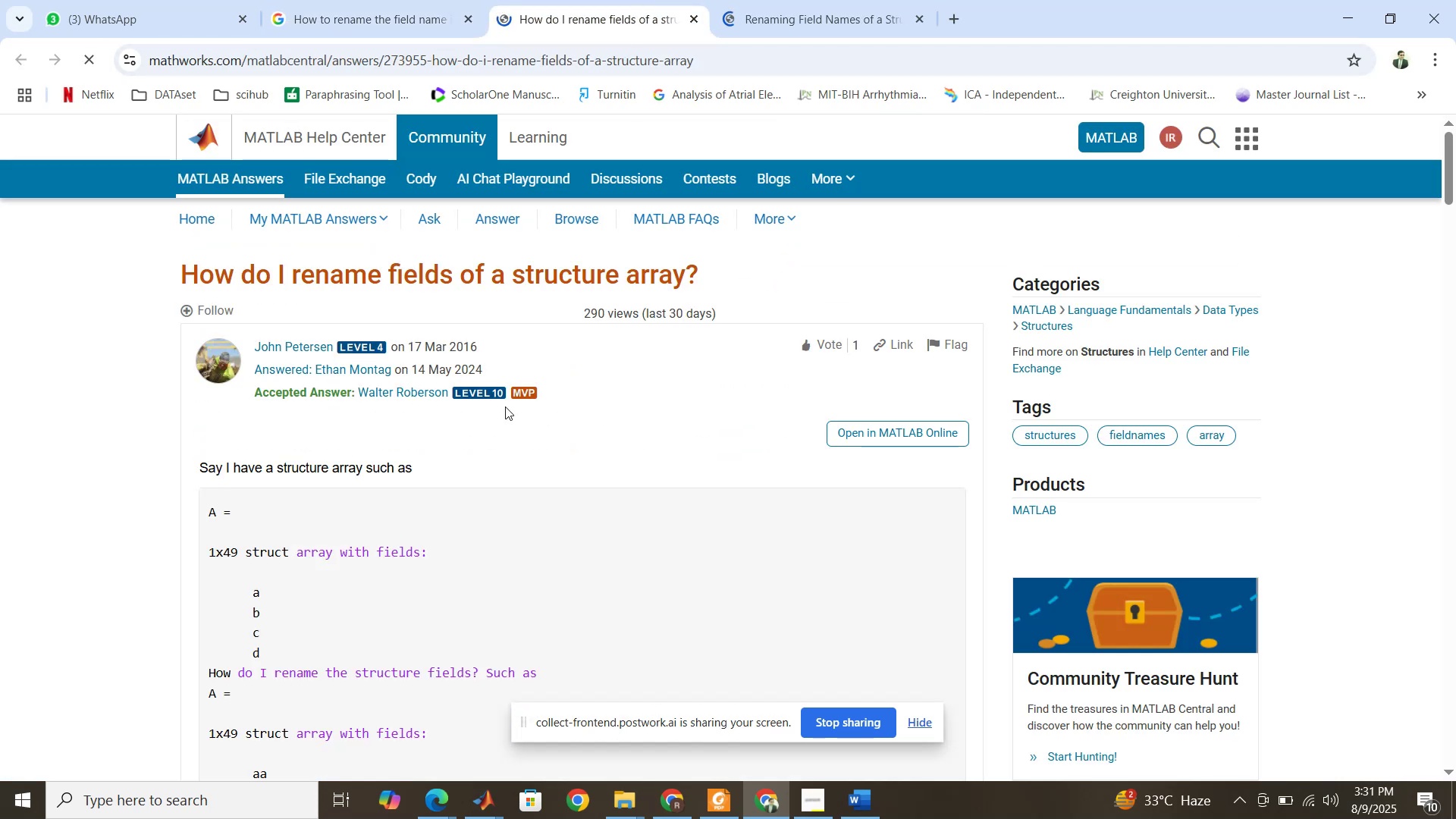 
scroll: coordinate [496, 450], scroll_direction: down, amount: 2.0
 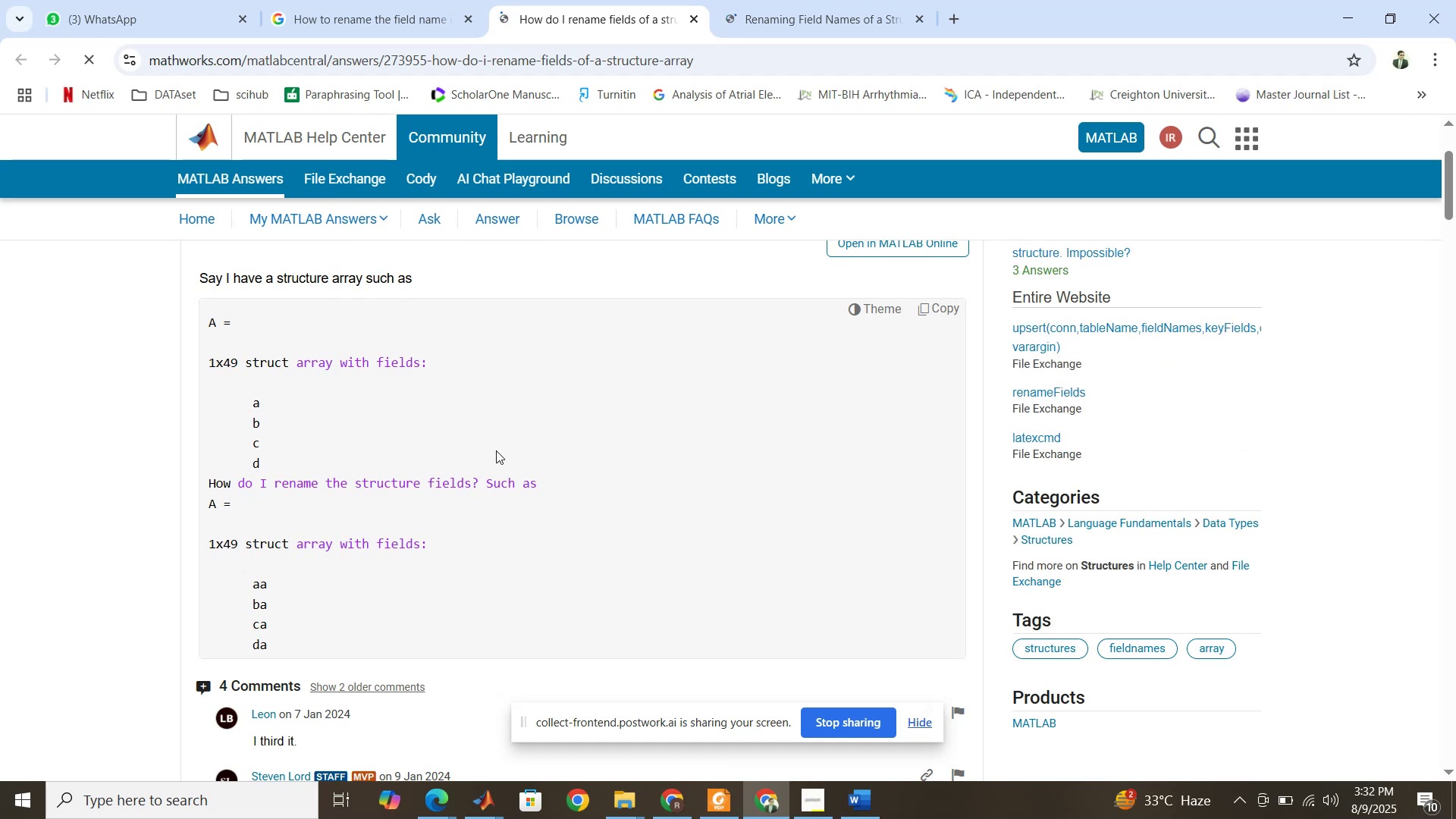 
wait(7.88)
 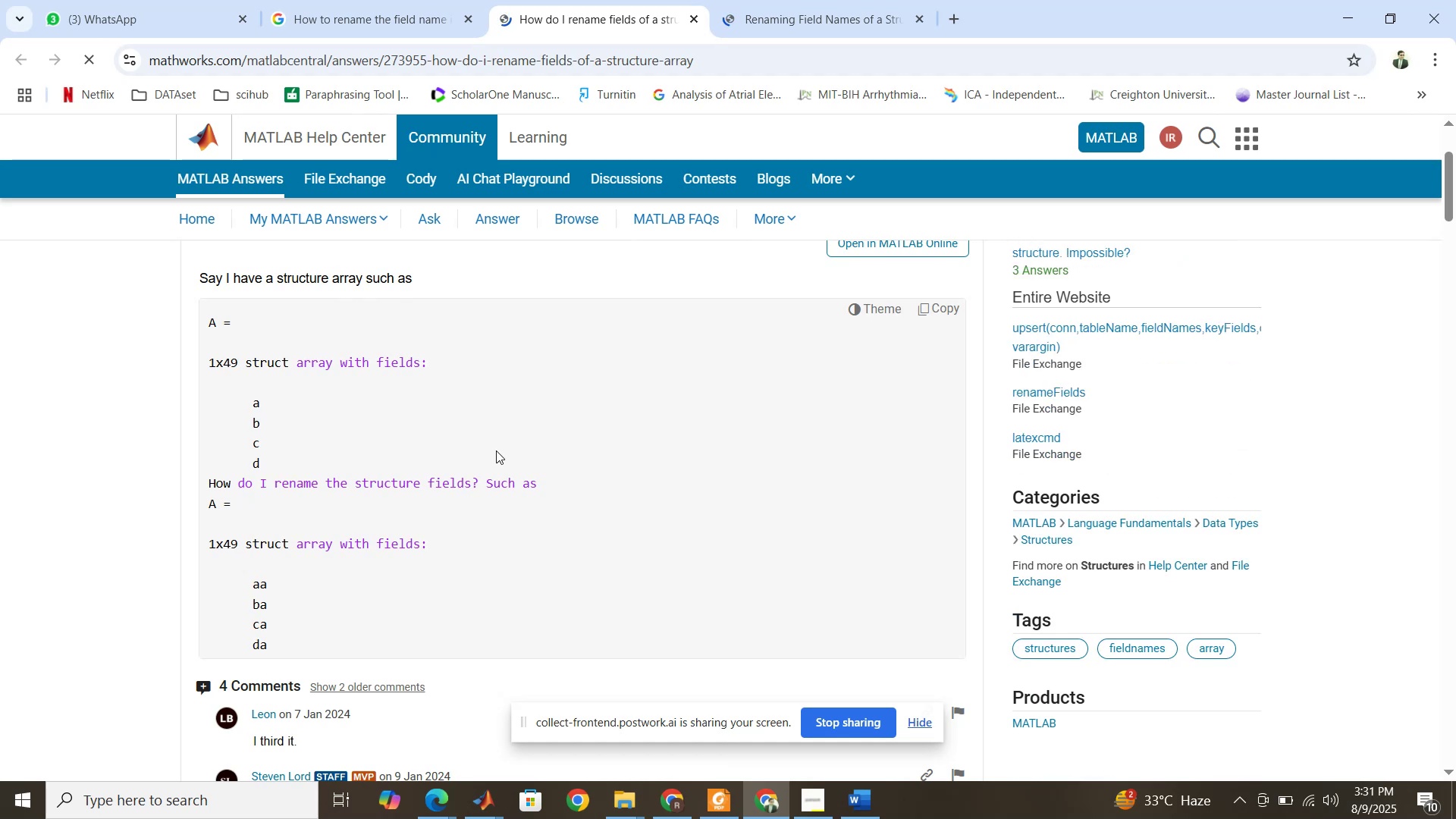 
scroll: coordinate [496, 450], scroll_direction: down, amount: 4.0
 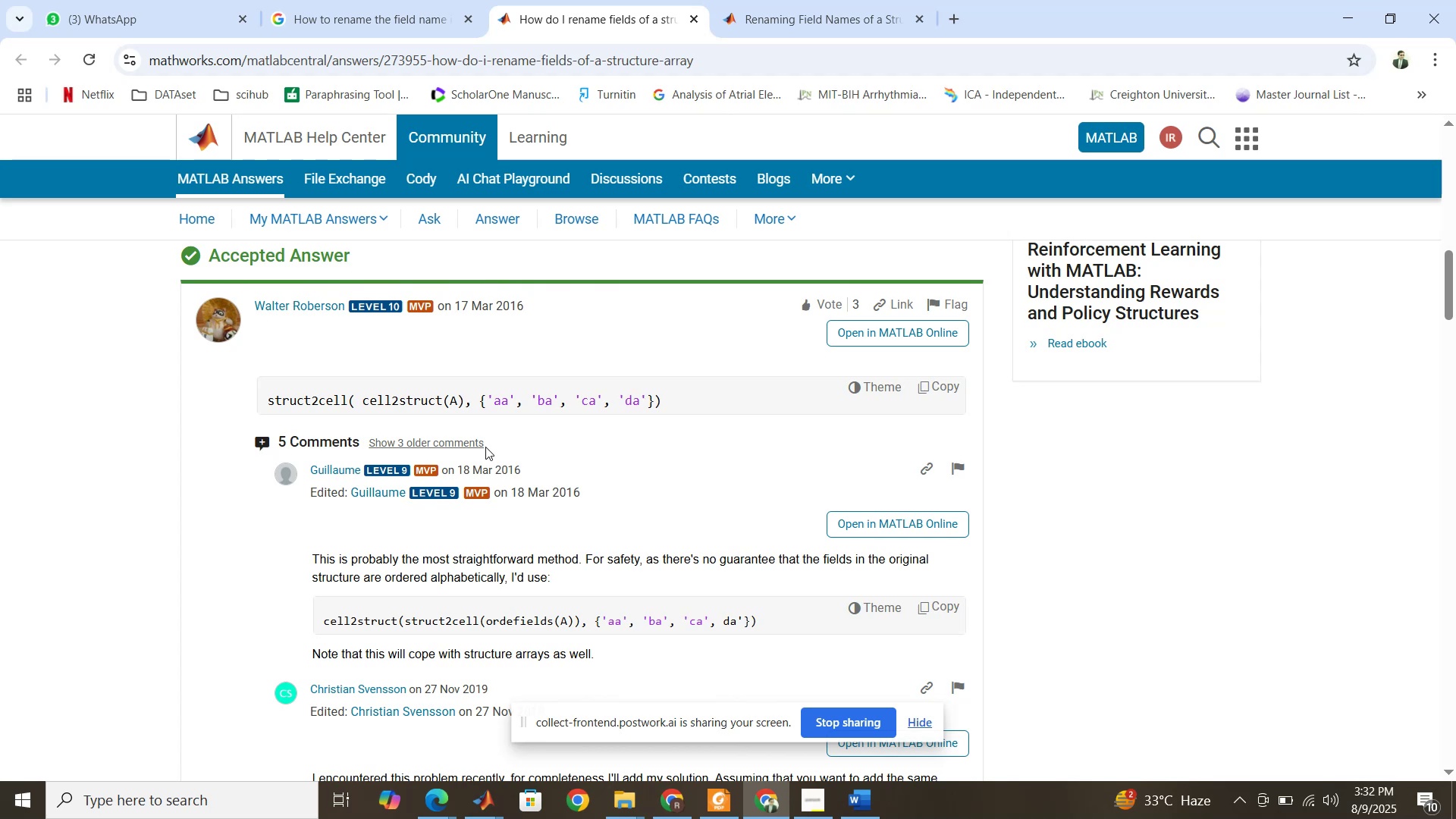 
wait(16.89)
 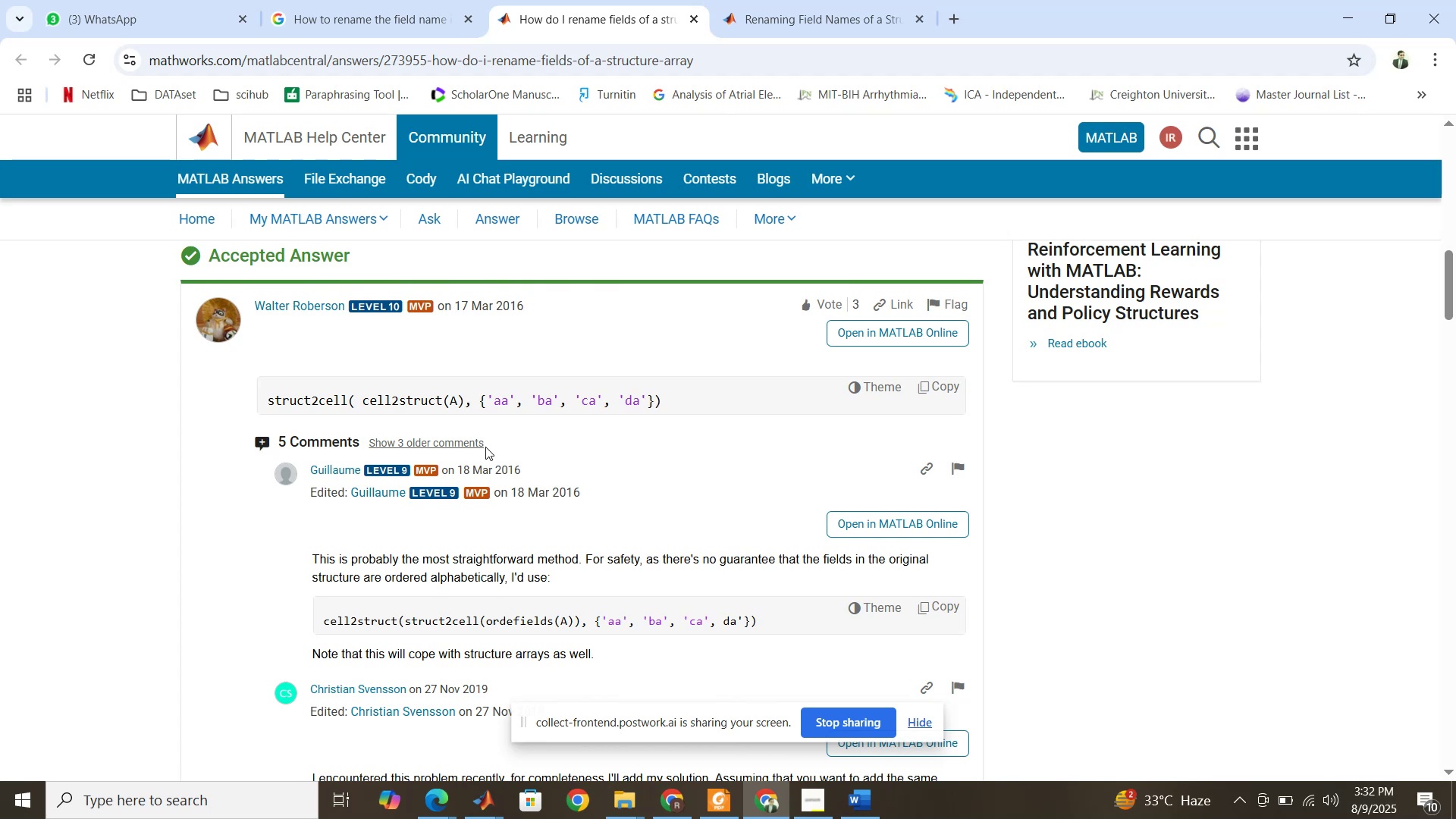 
scroll: coordinate [488, 447], scroll_direction: down, amount: 6.0
 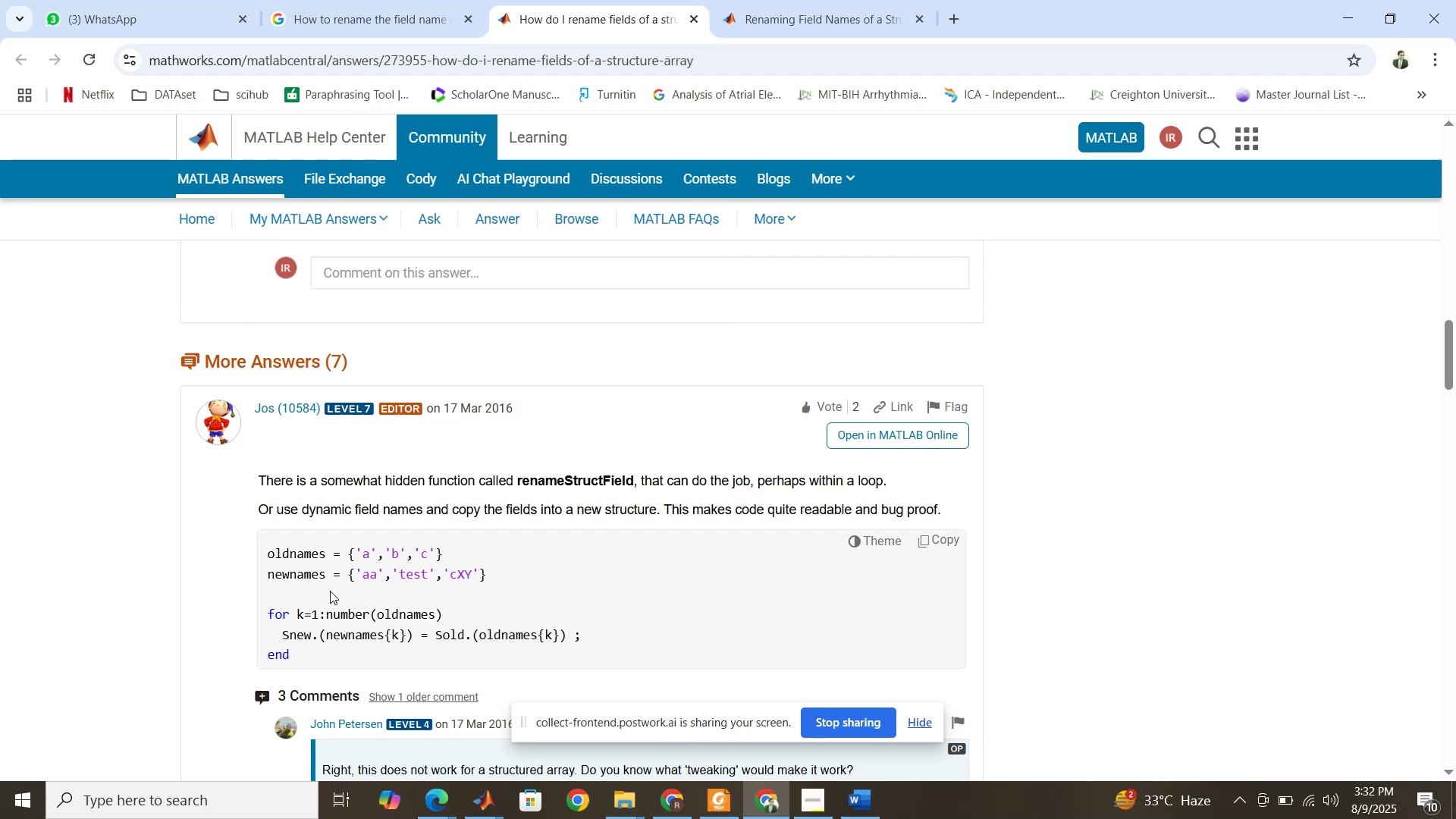 
wait(24.44)
 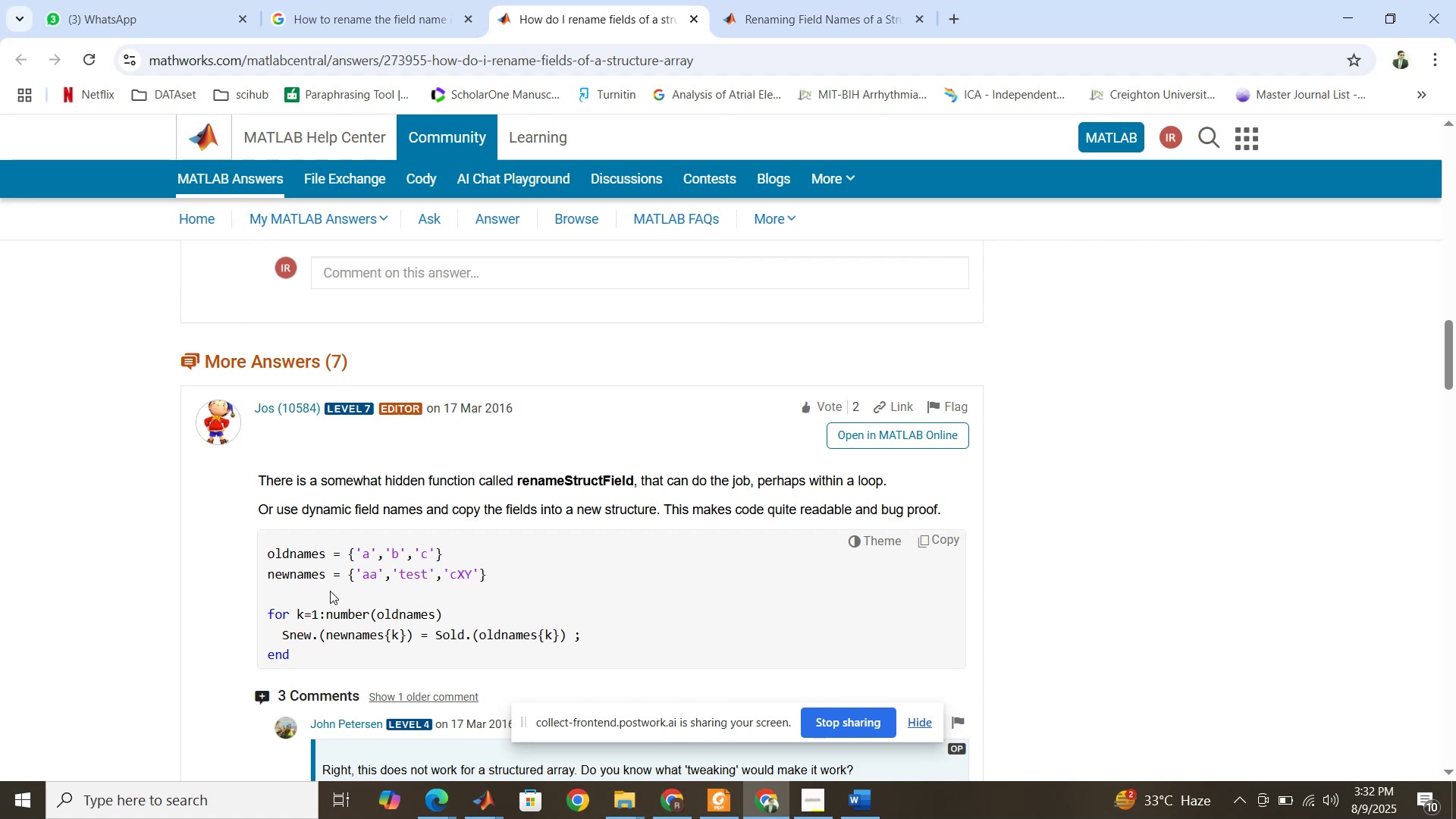 
left_click([493, 802])
 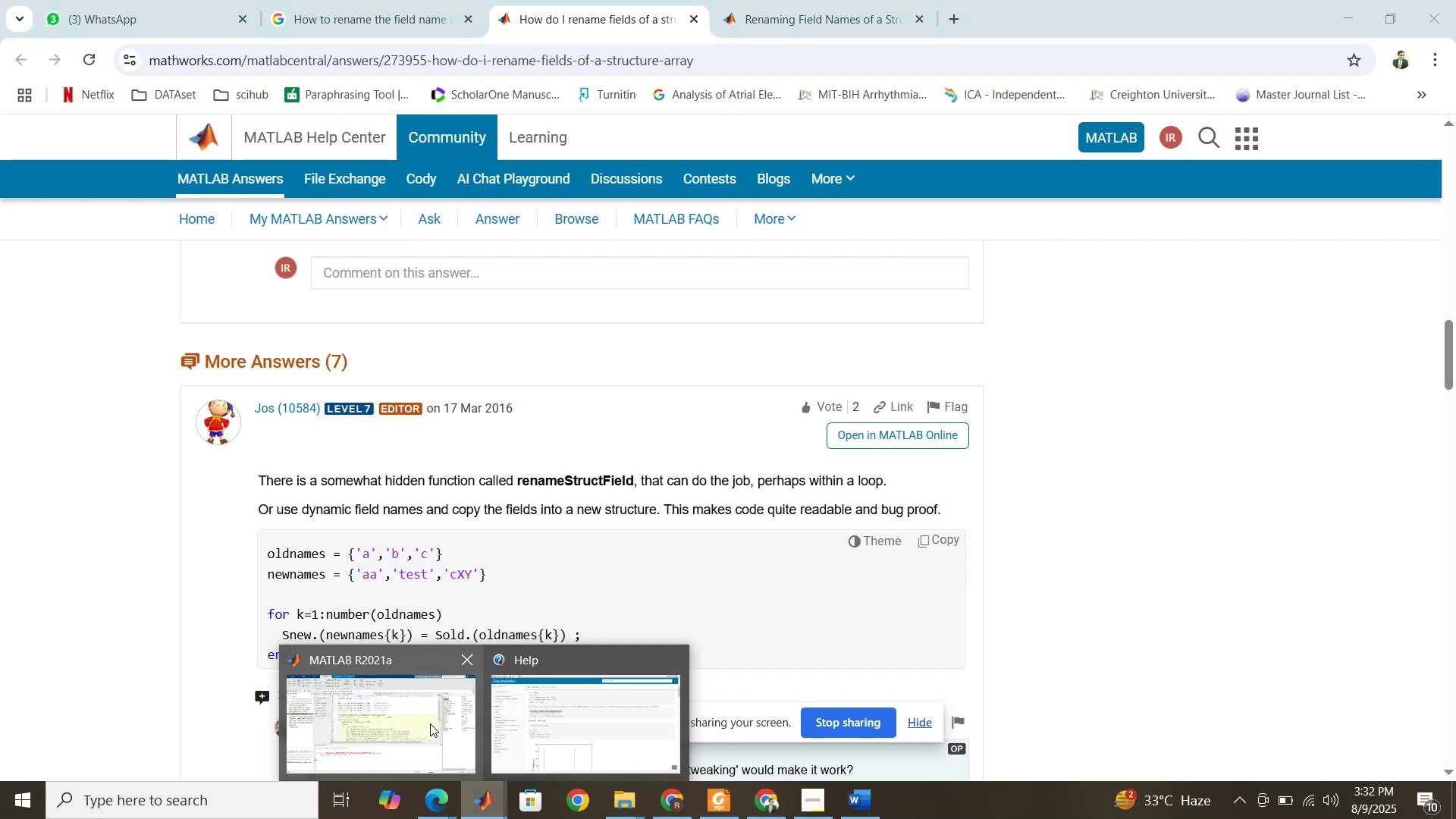 
left_click([427, 723])
 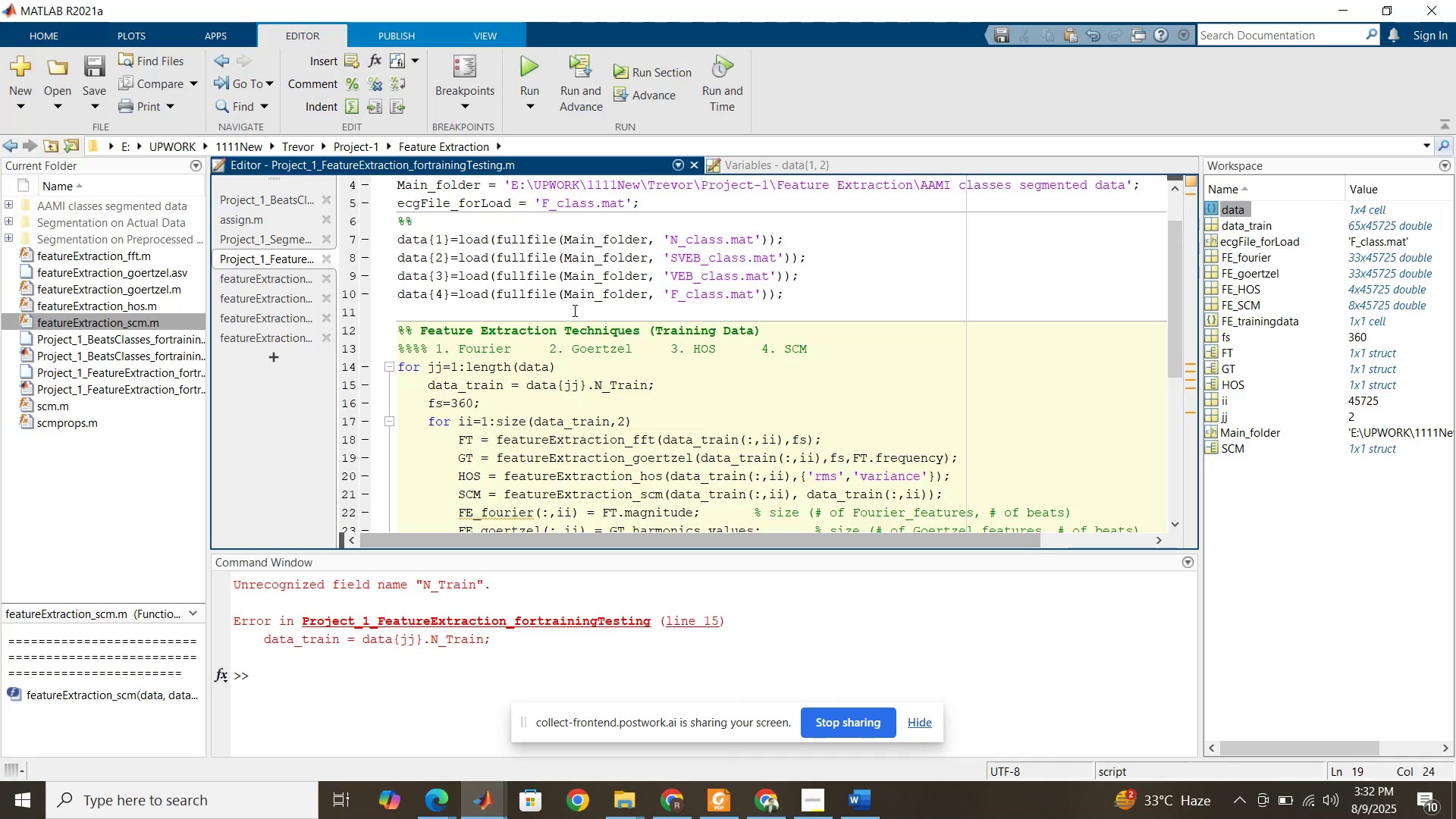 
left_click([570, 309])
 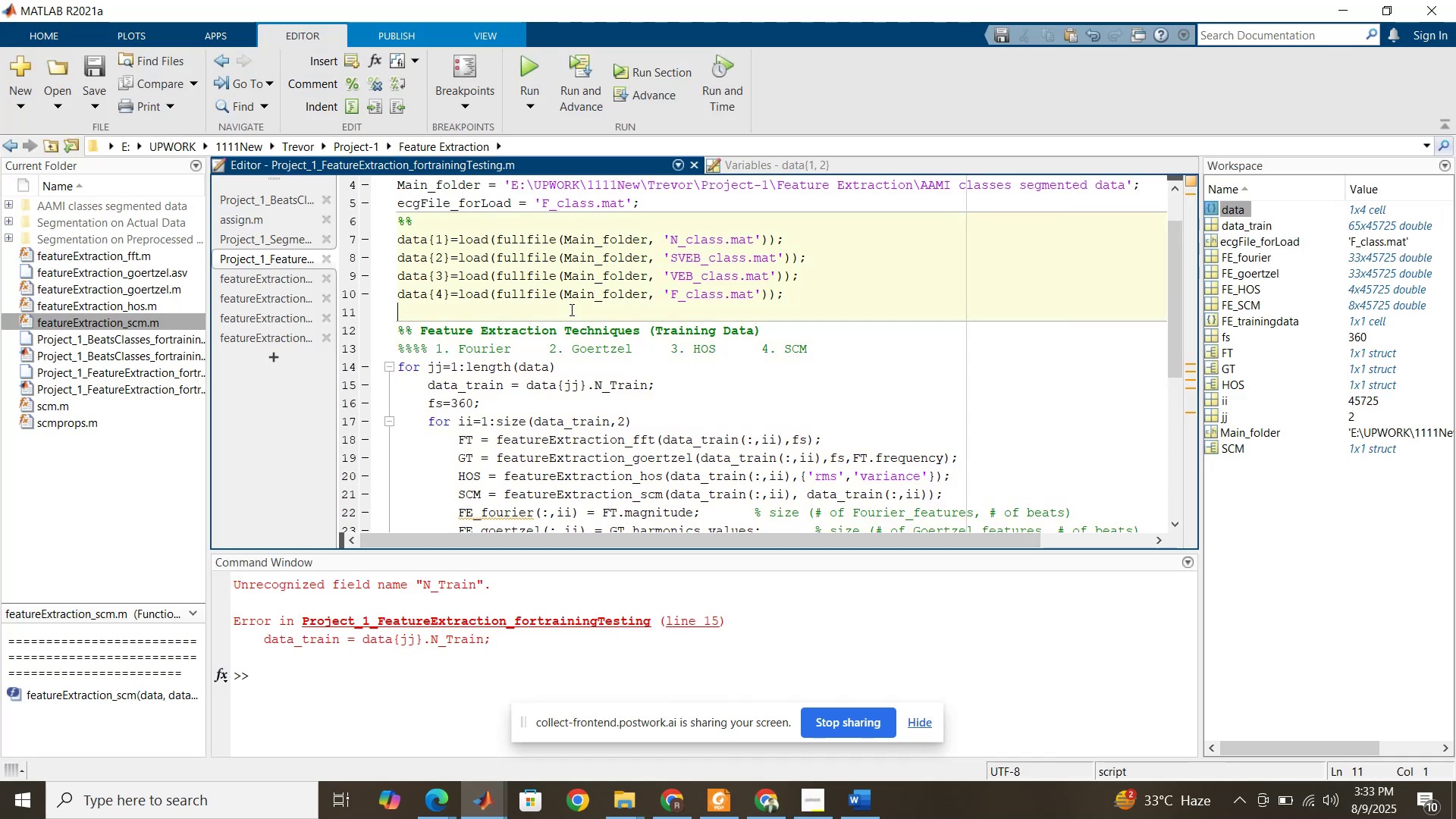 
type(%%)
 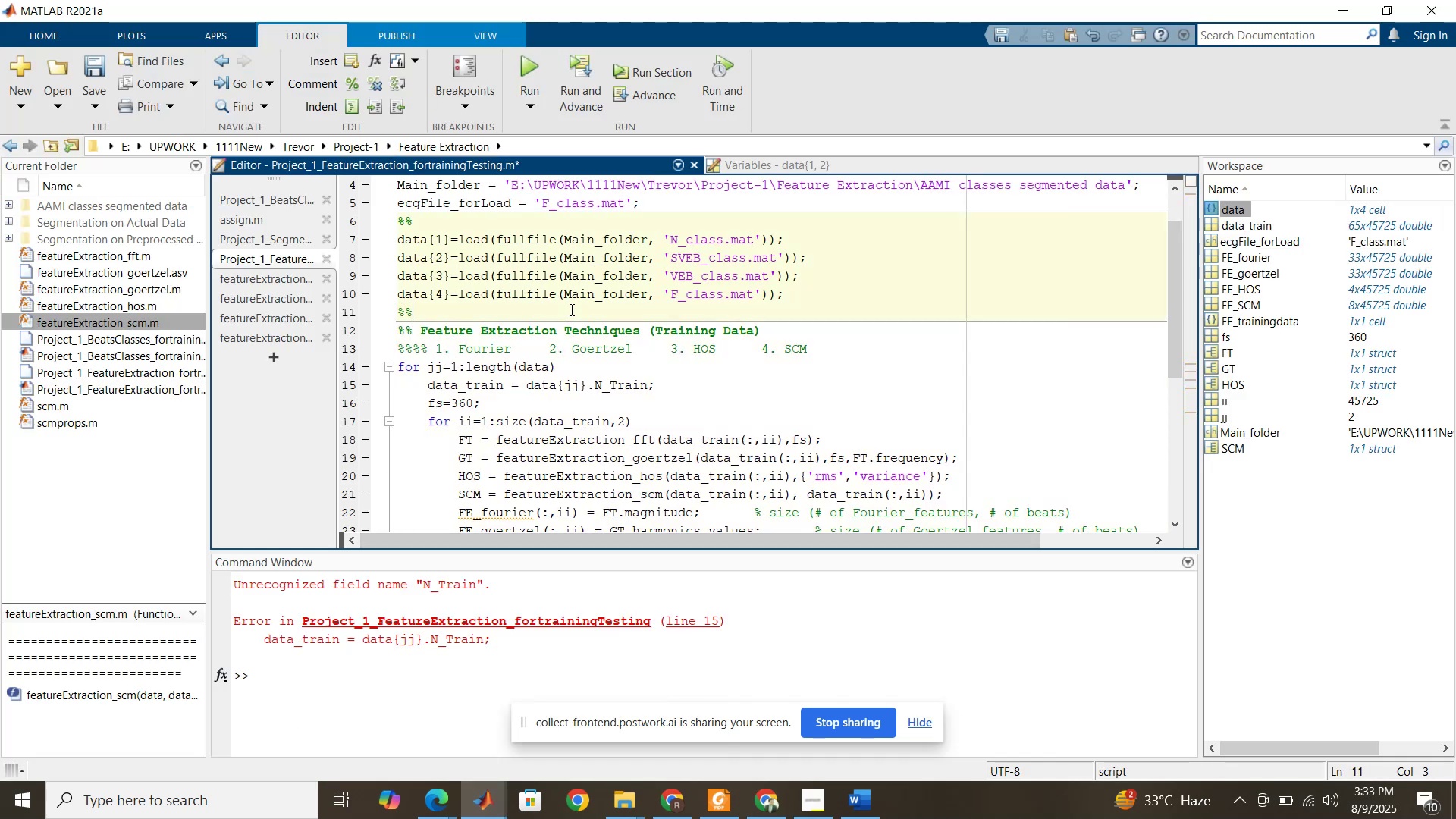 
key(Enter)
 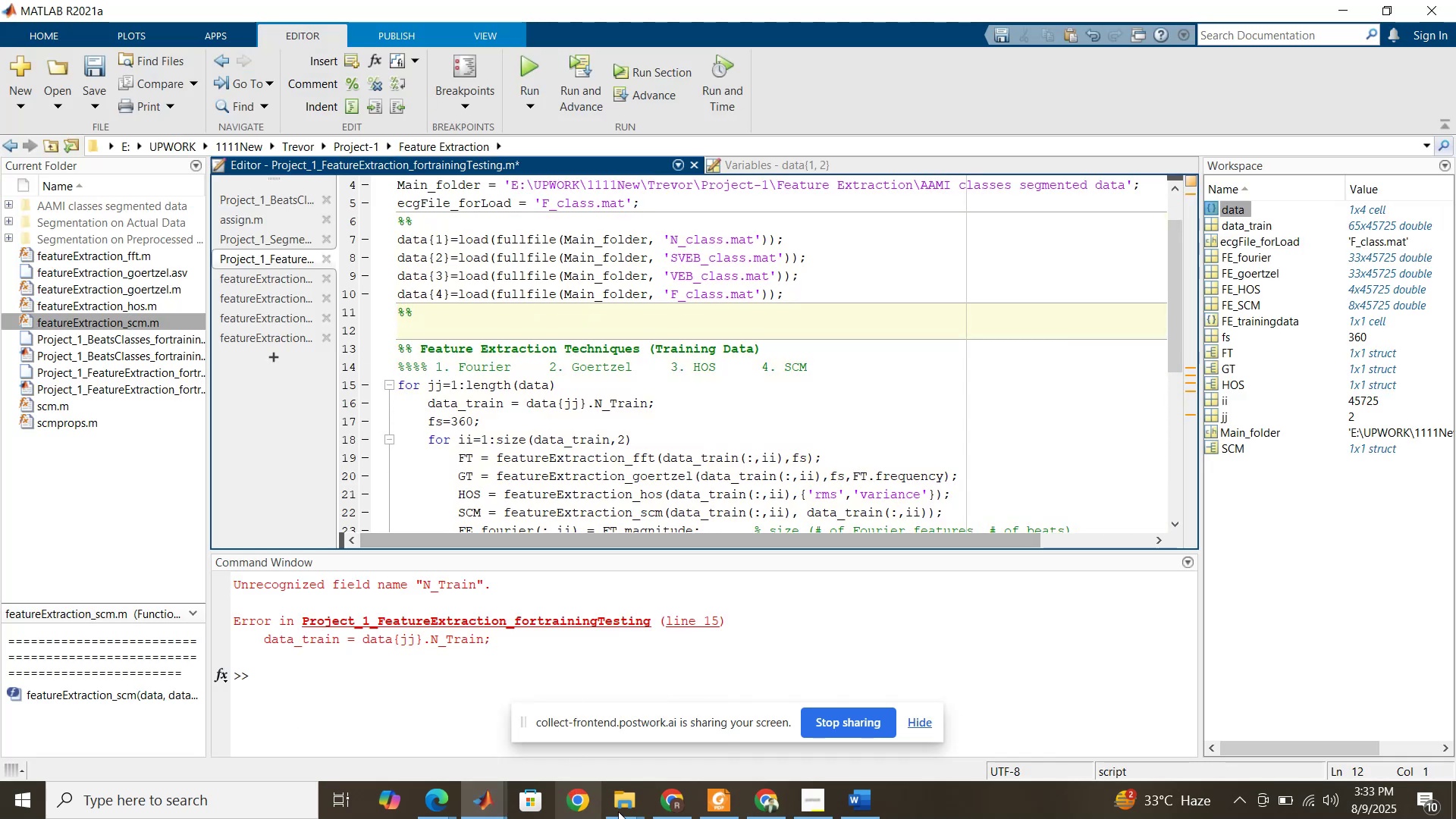 
left_click([758, 802])
 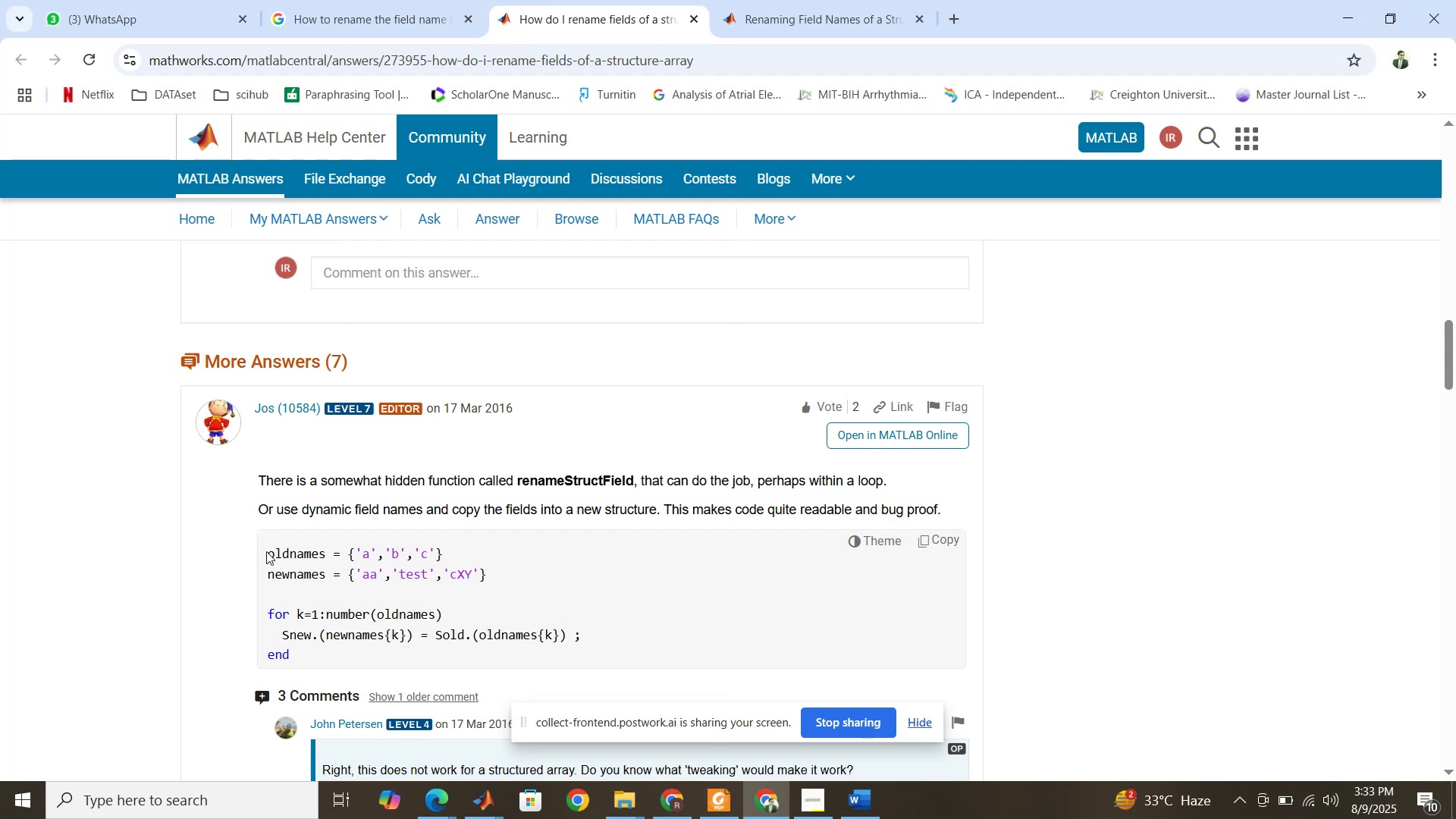 
left_click_drag(start_coordinate=[268, 557], to_coordinate=[362, 678])
 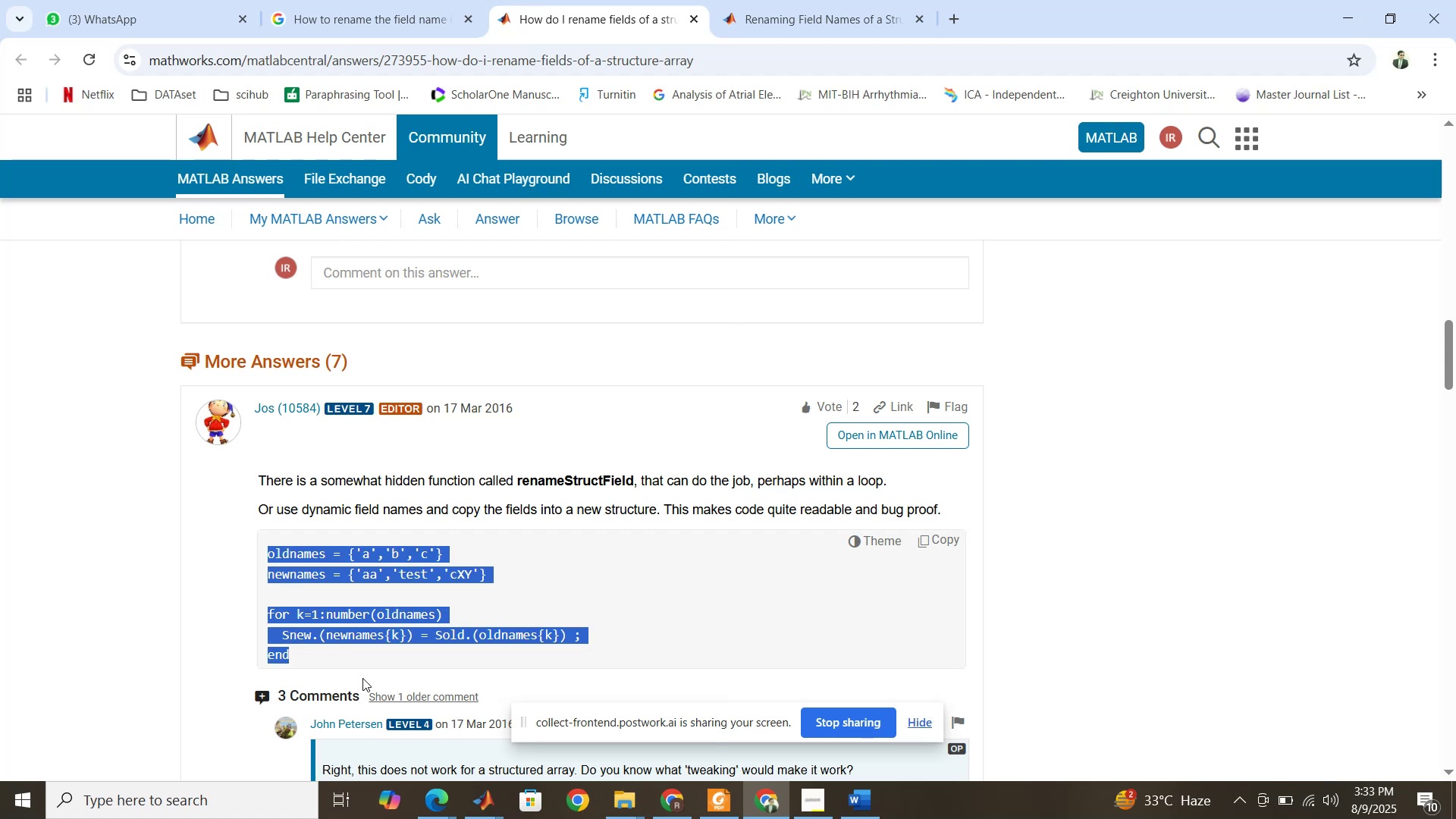 
key(Control+C)
 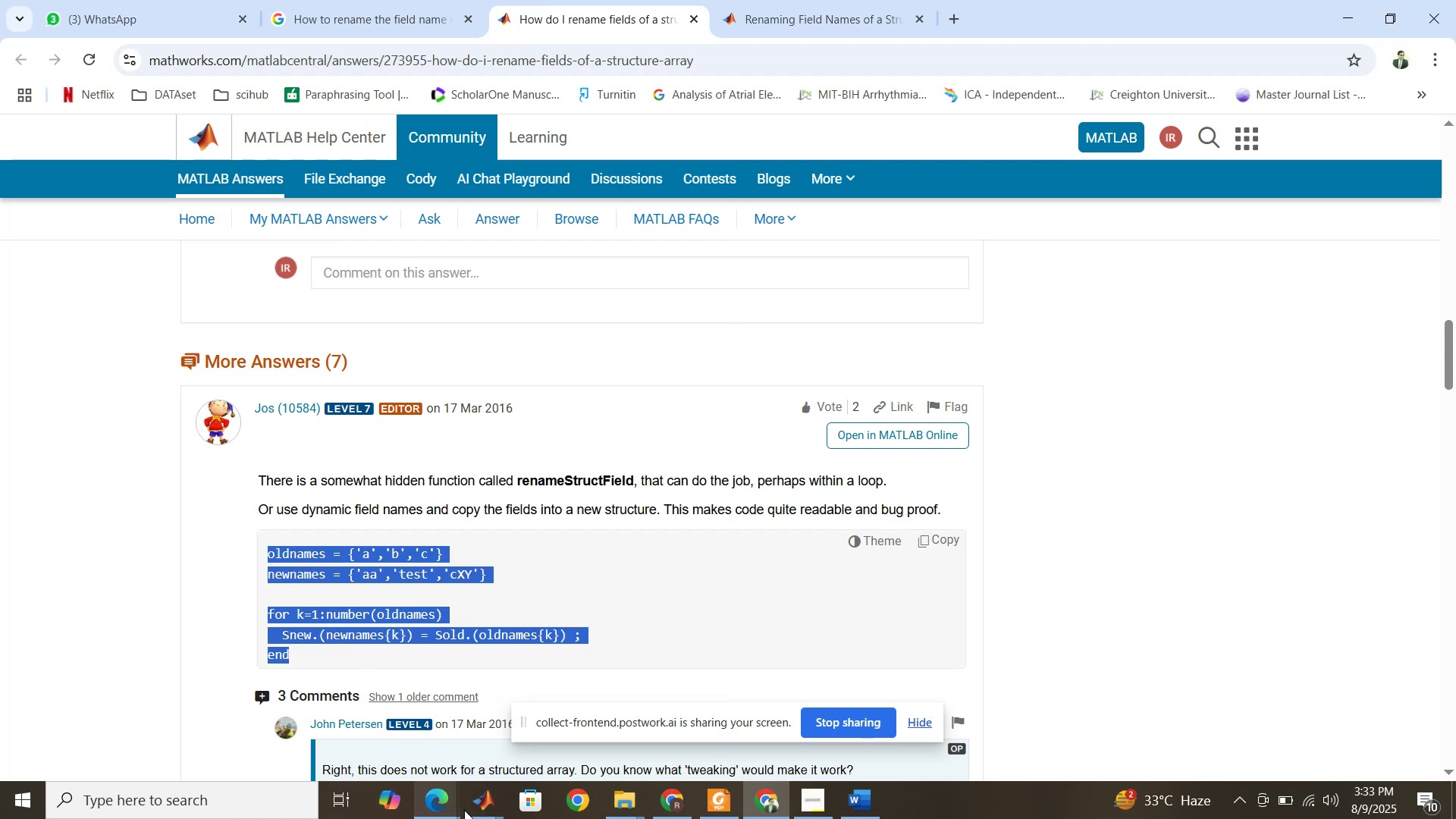 
left_click([481, 806])
 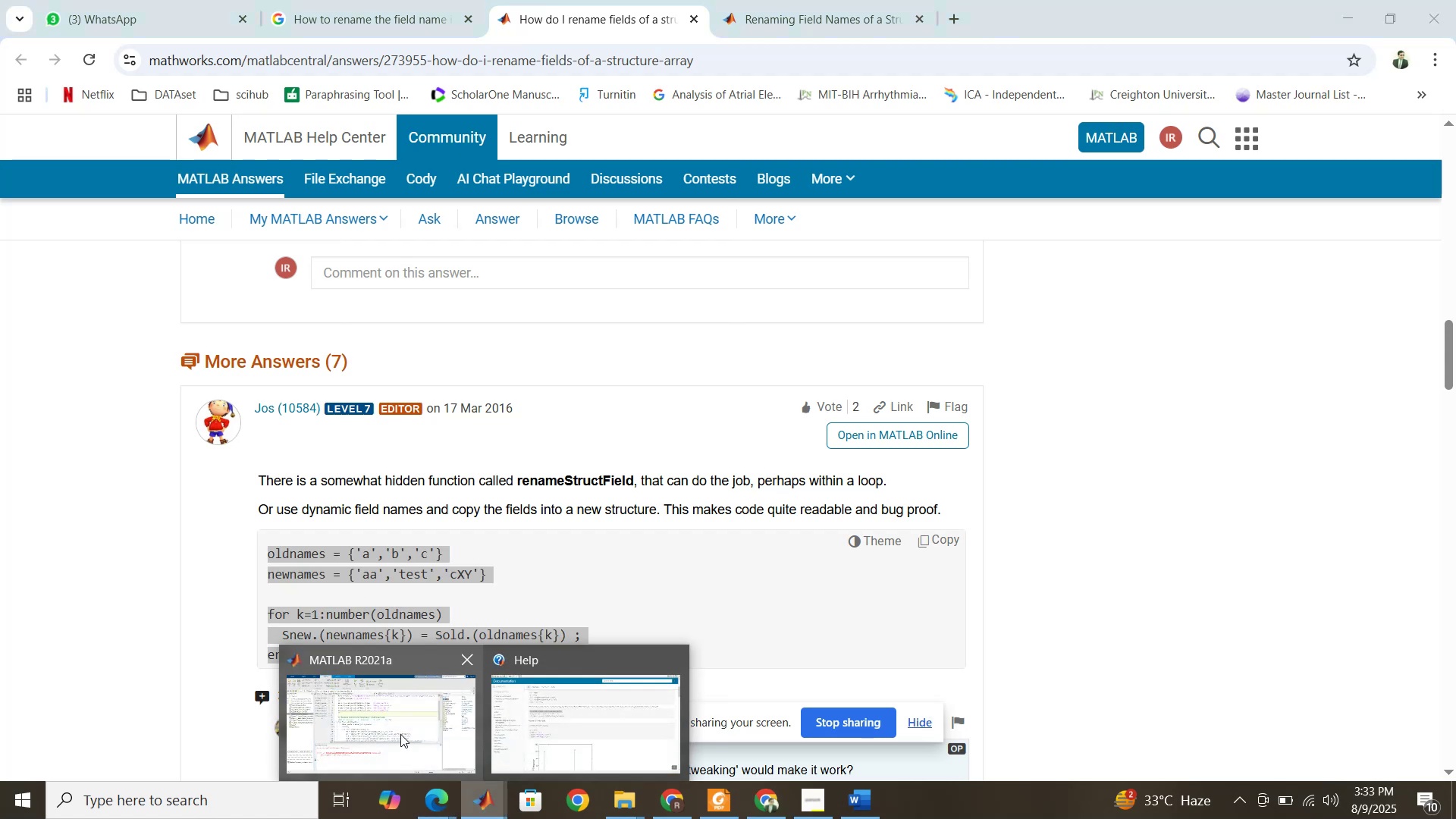 
left_click([399, 734])
 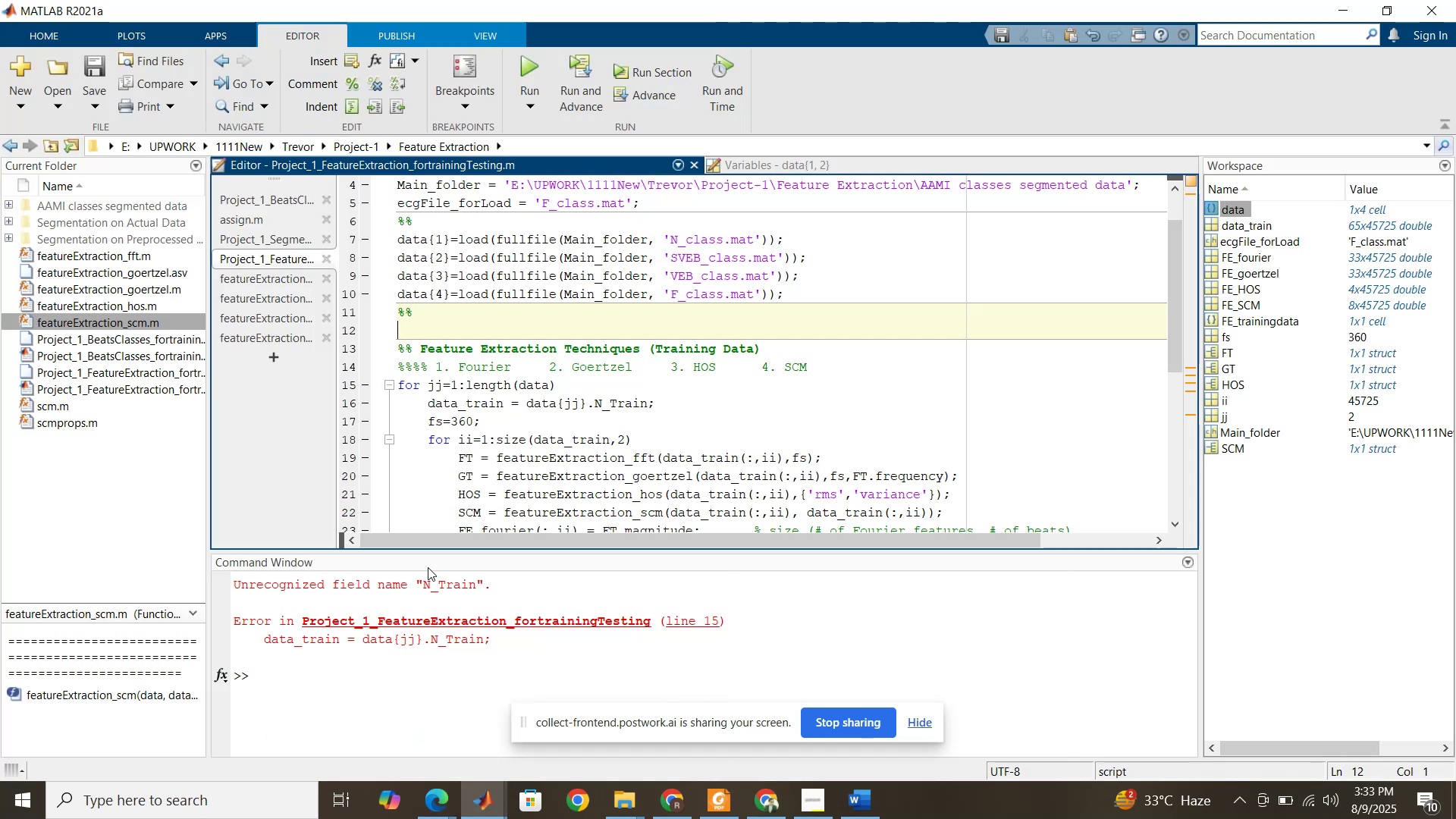 
key(Control+V)
 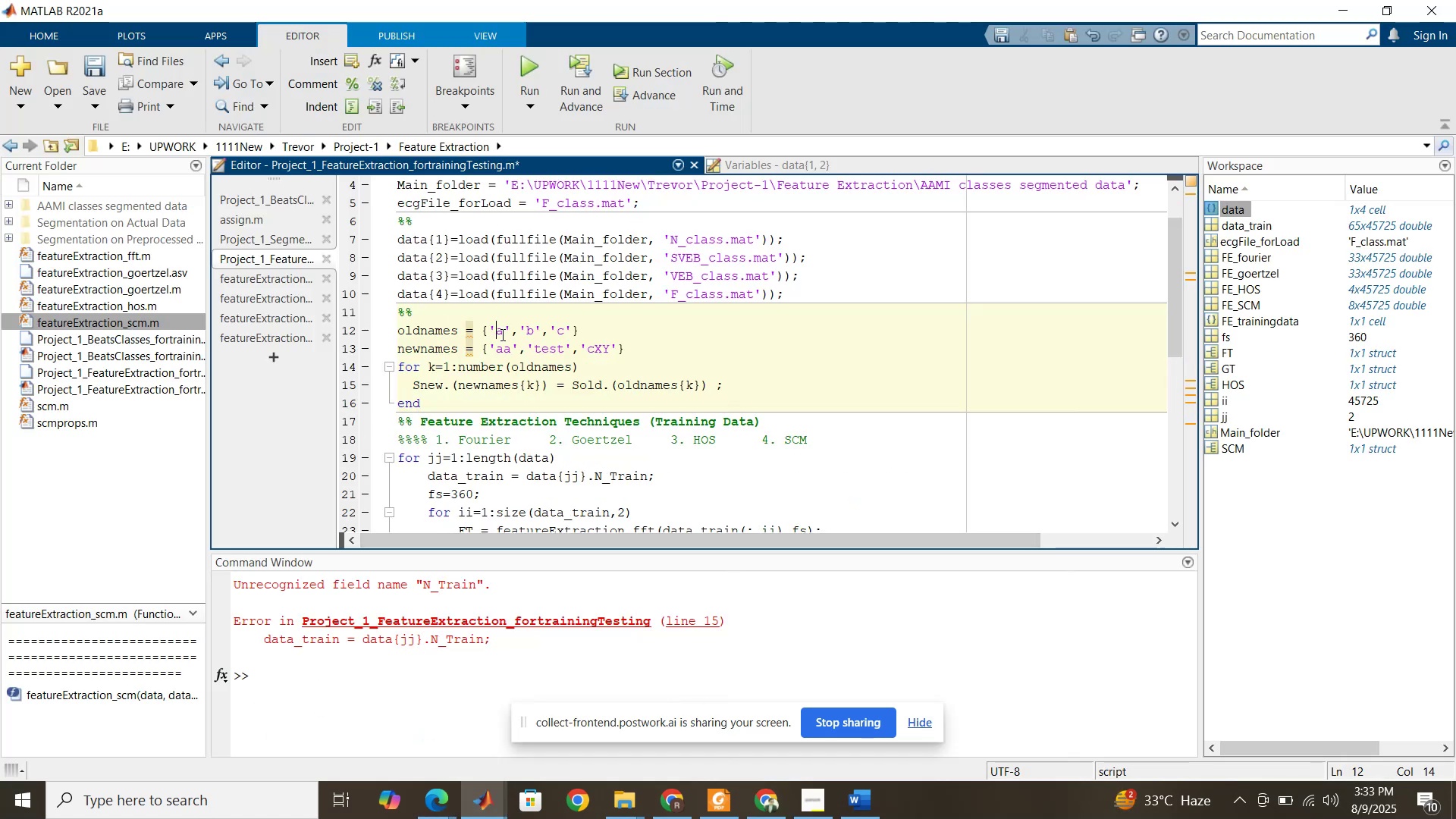 
wait(8.94)
 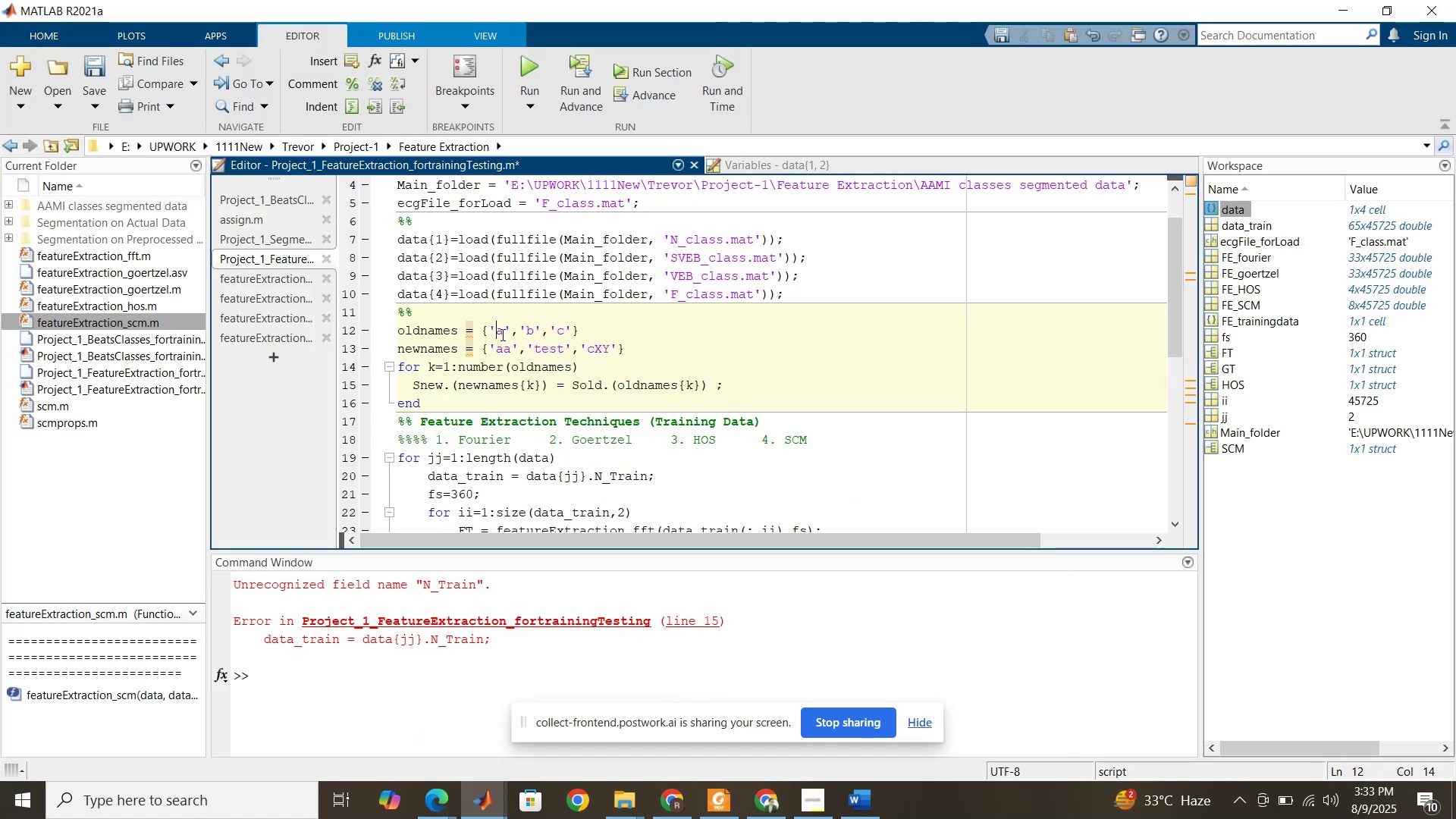 
scroll: coordinate [534, 359], scroll_direction: down, amount: 1.0
 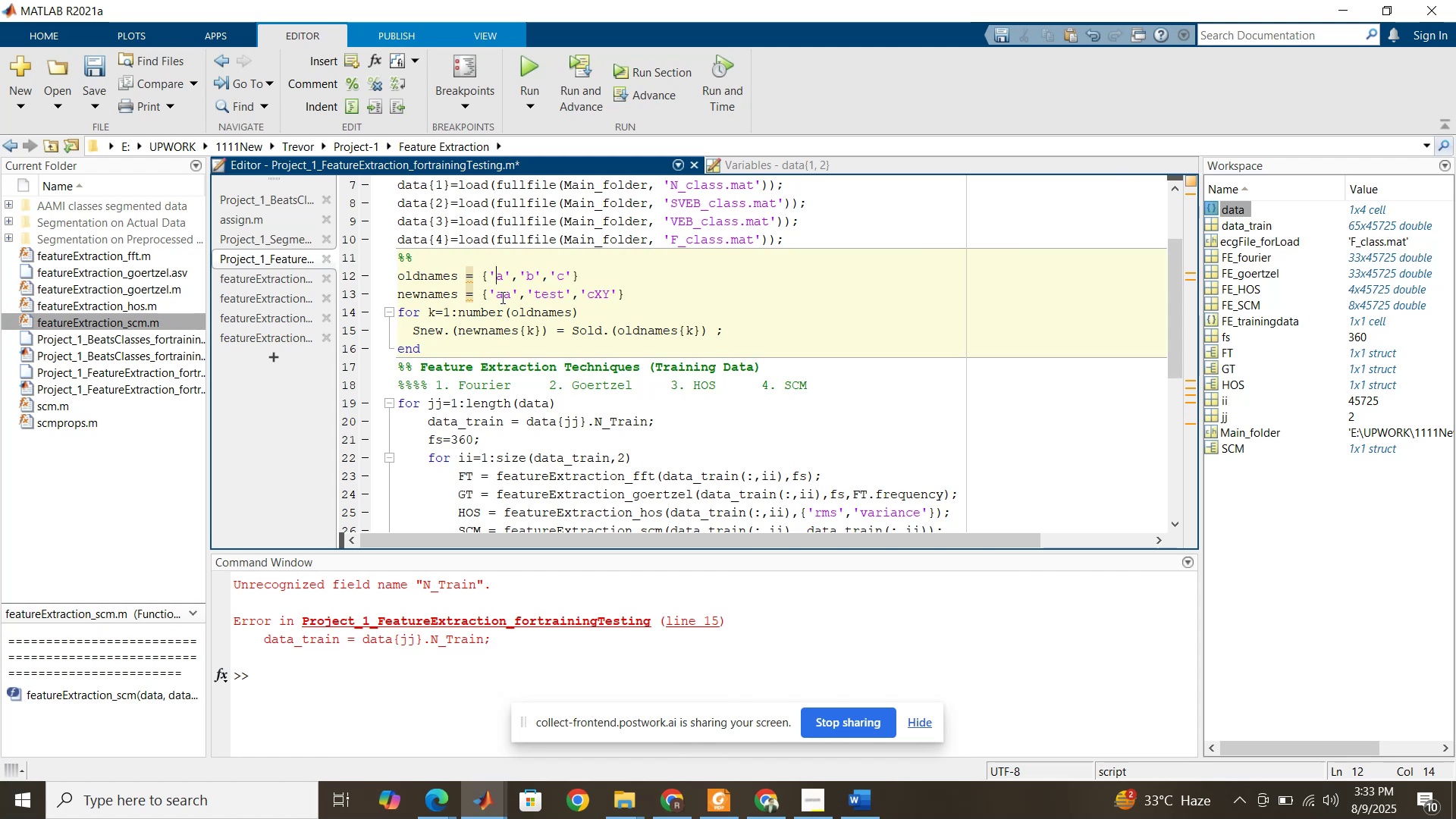 
wait(18.37)
 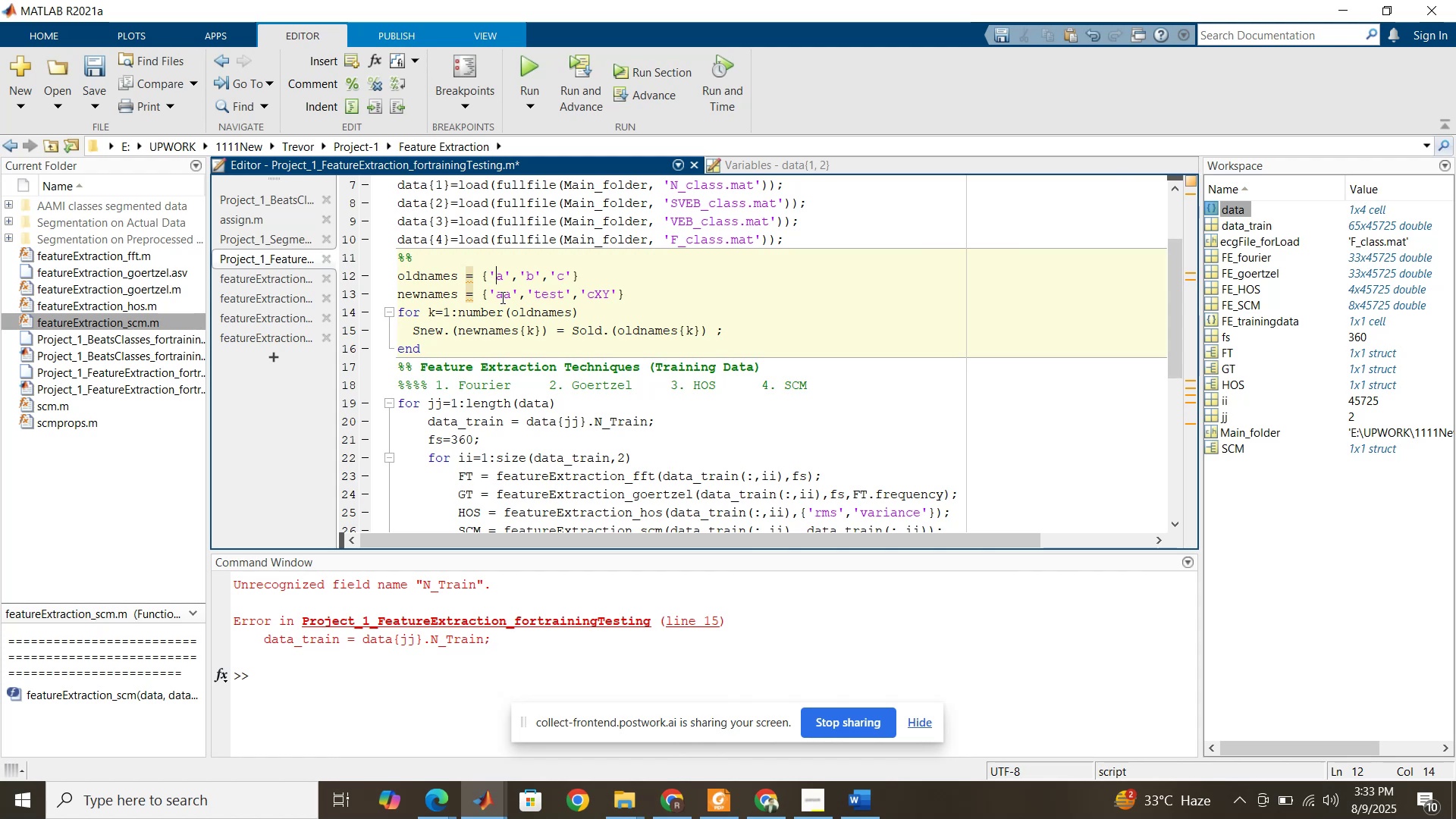 
left_click([672, 815])
 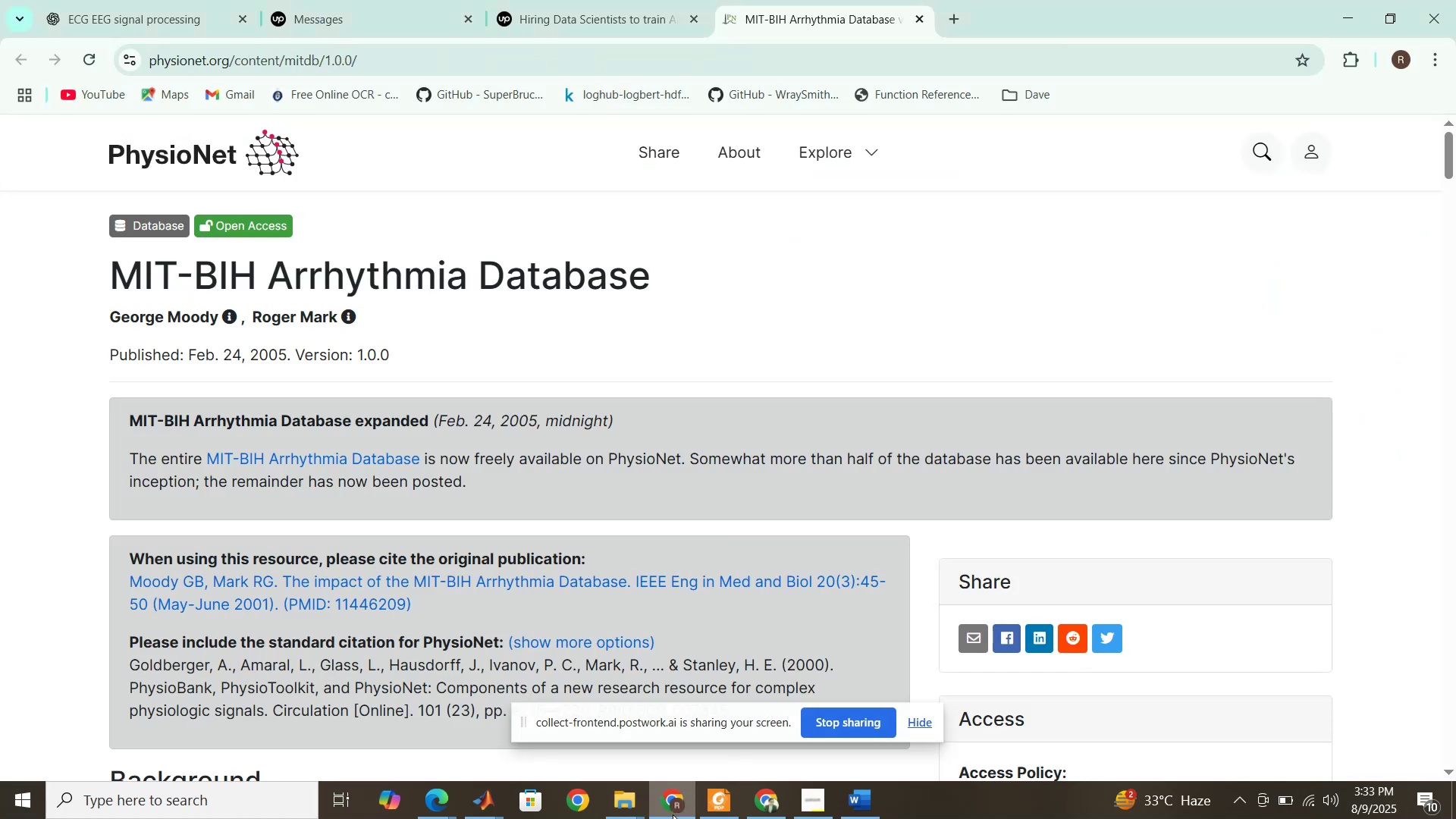 
left_click([673, 814])
 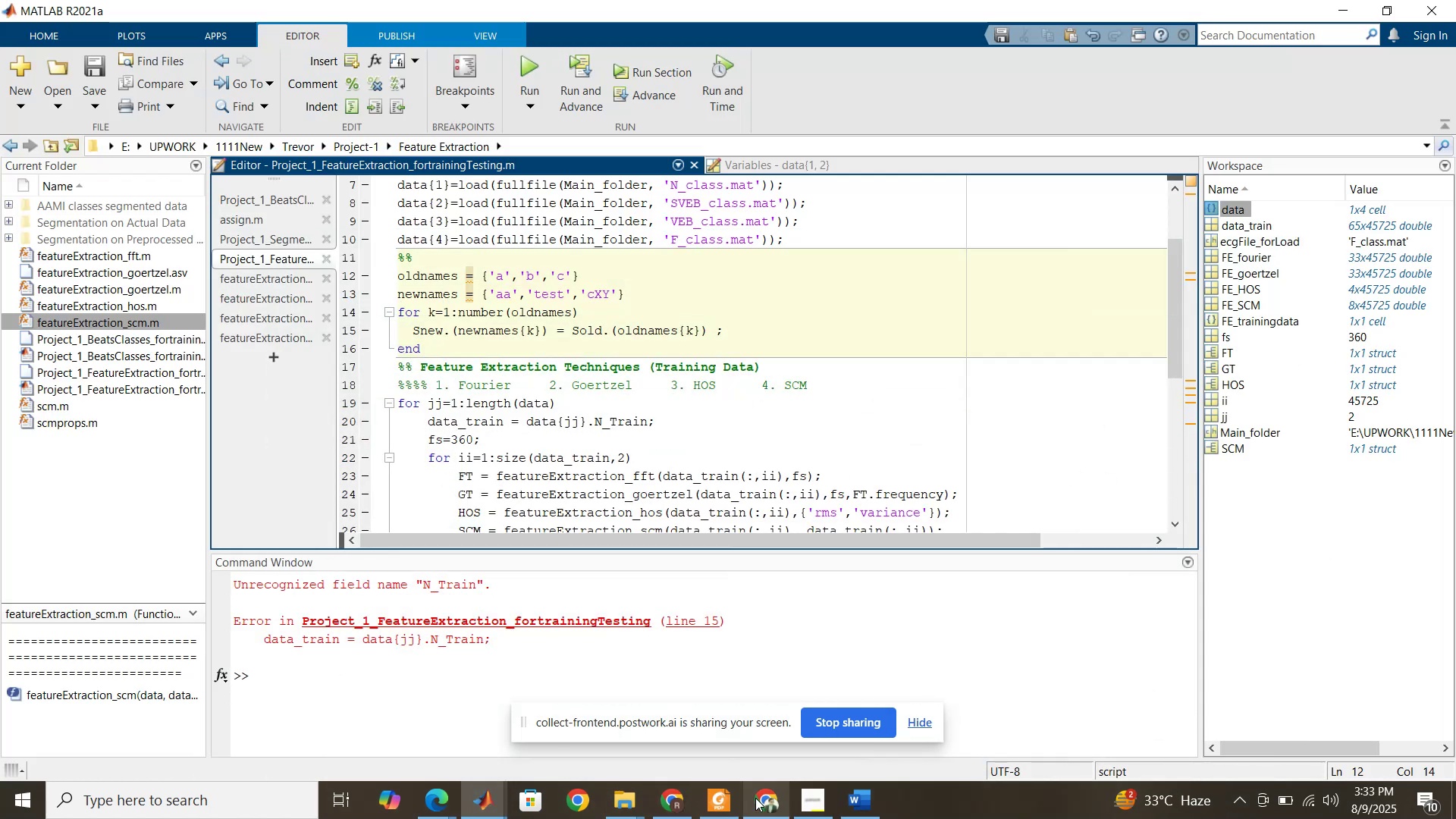 
left_click([755, 798])
 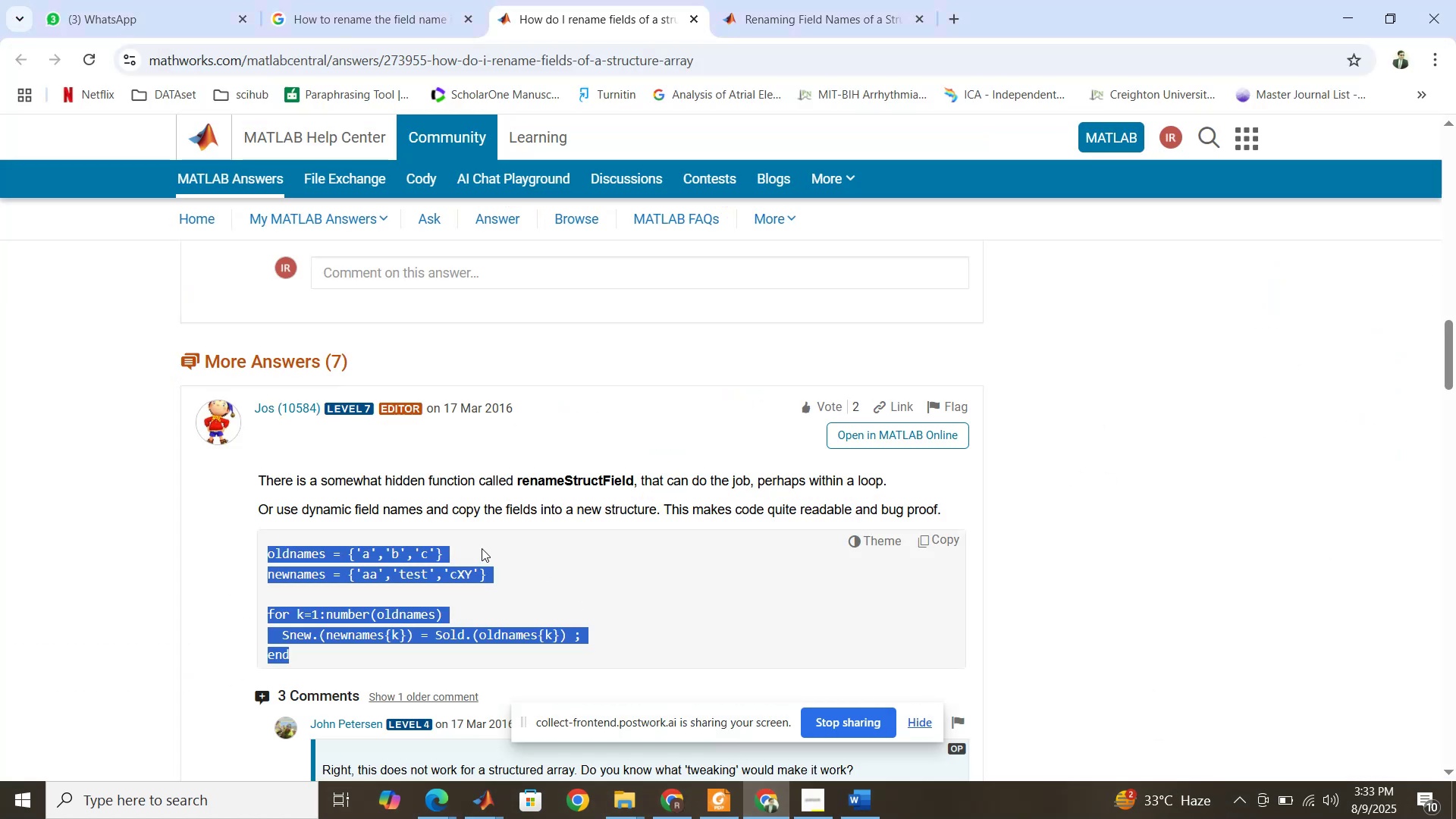 
scroll: coordinate [468, 541], scroll_direction: up, amount: 8.0
 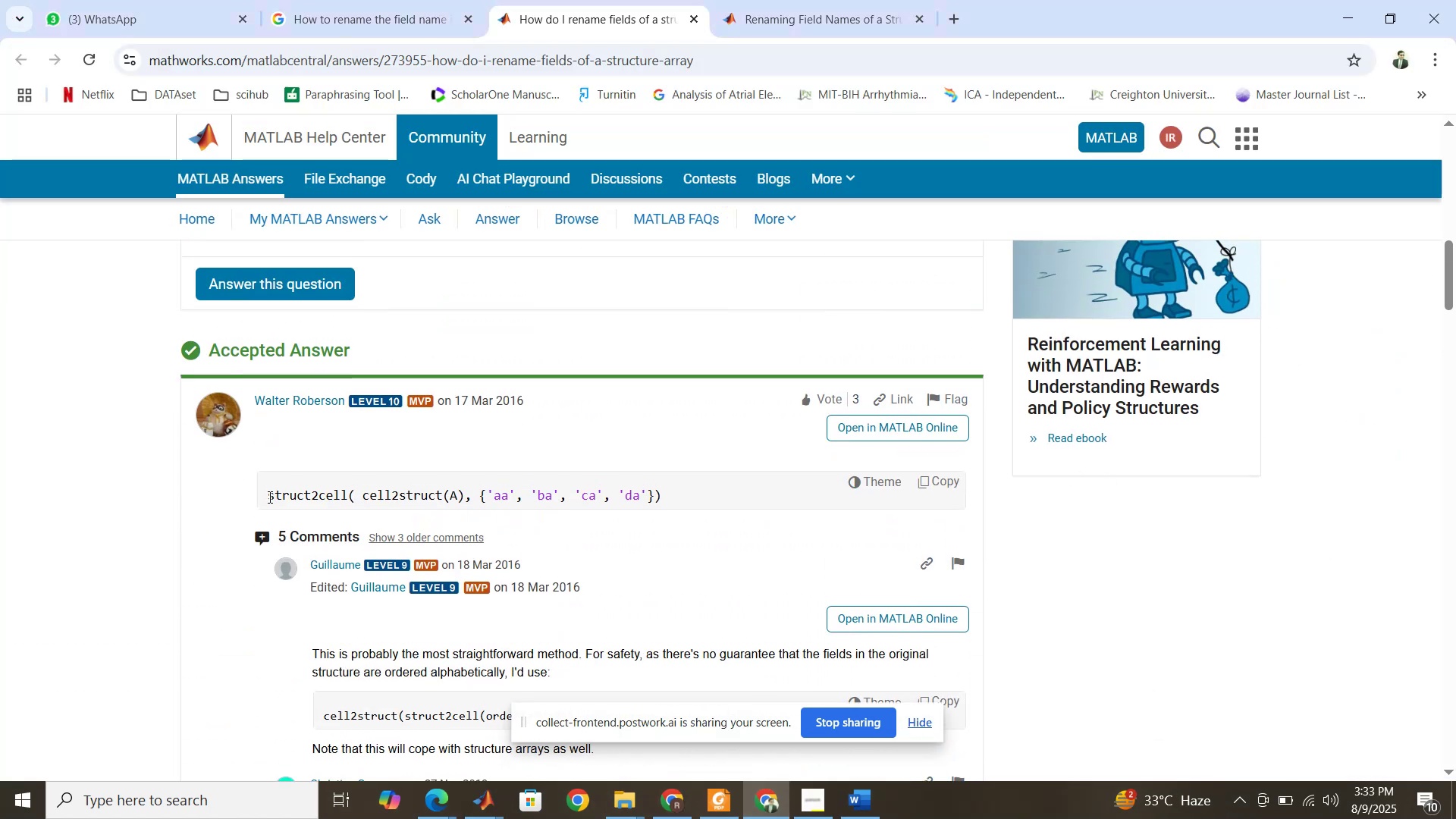 
left_click_drag(start_coordinate=[268, 495], to_coordinate=[676, 500])
 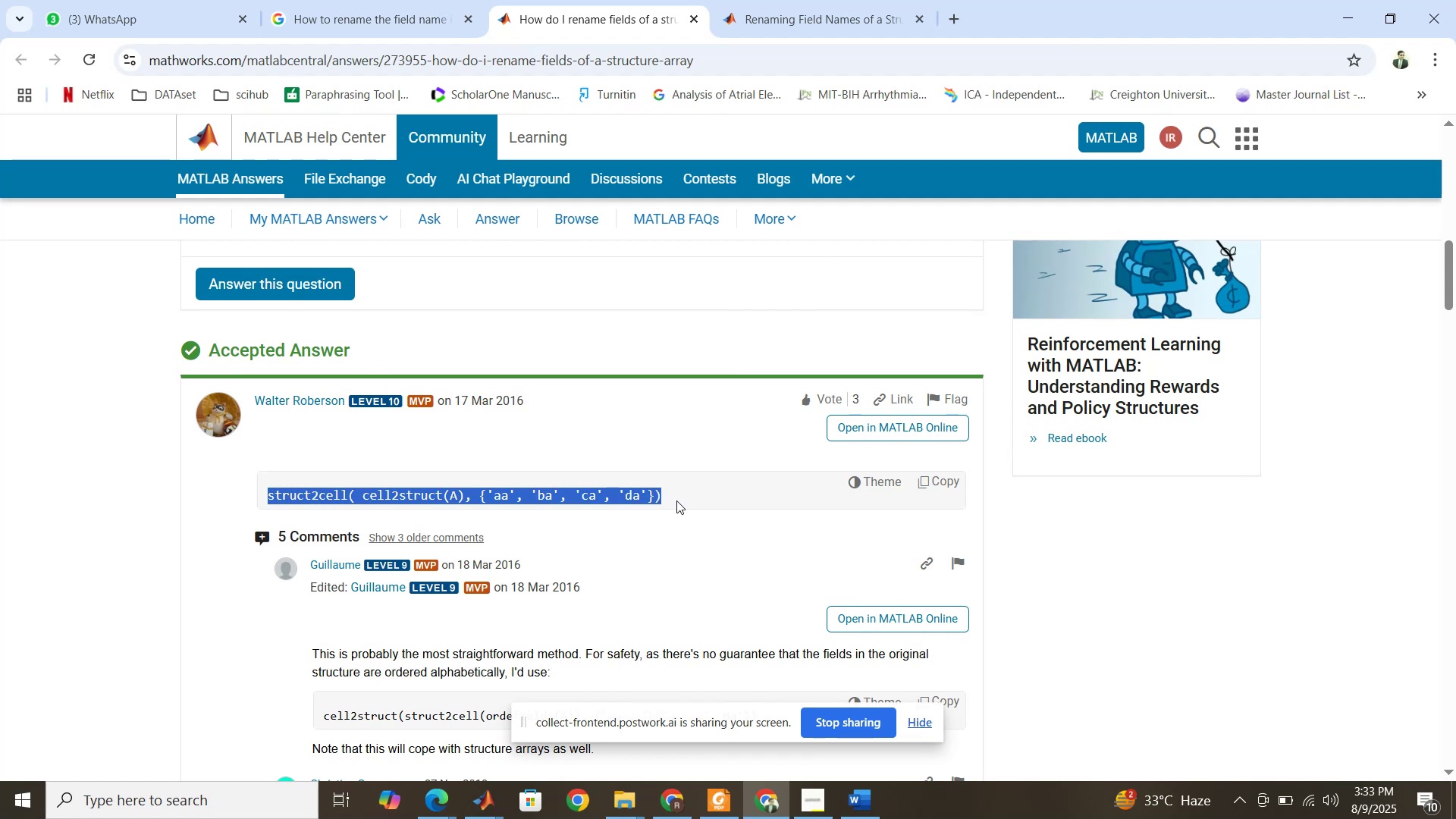 
key(Control+C)
 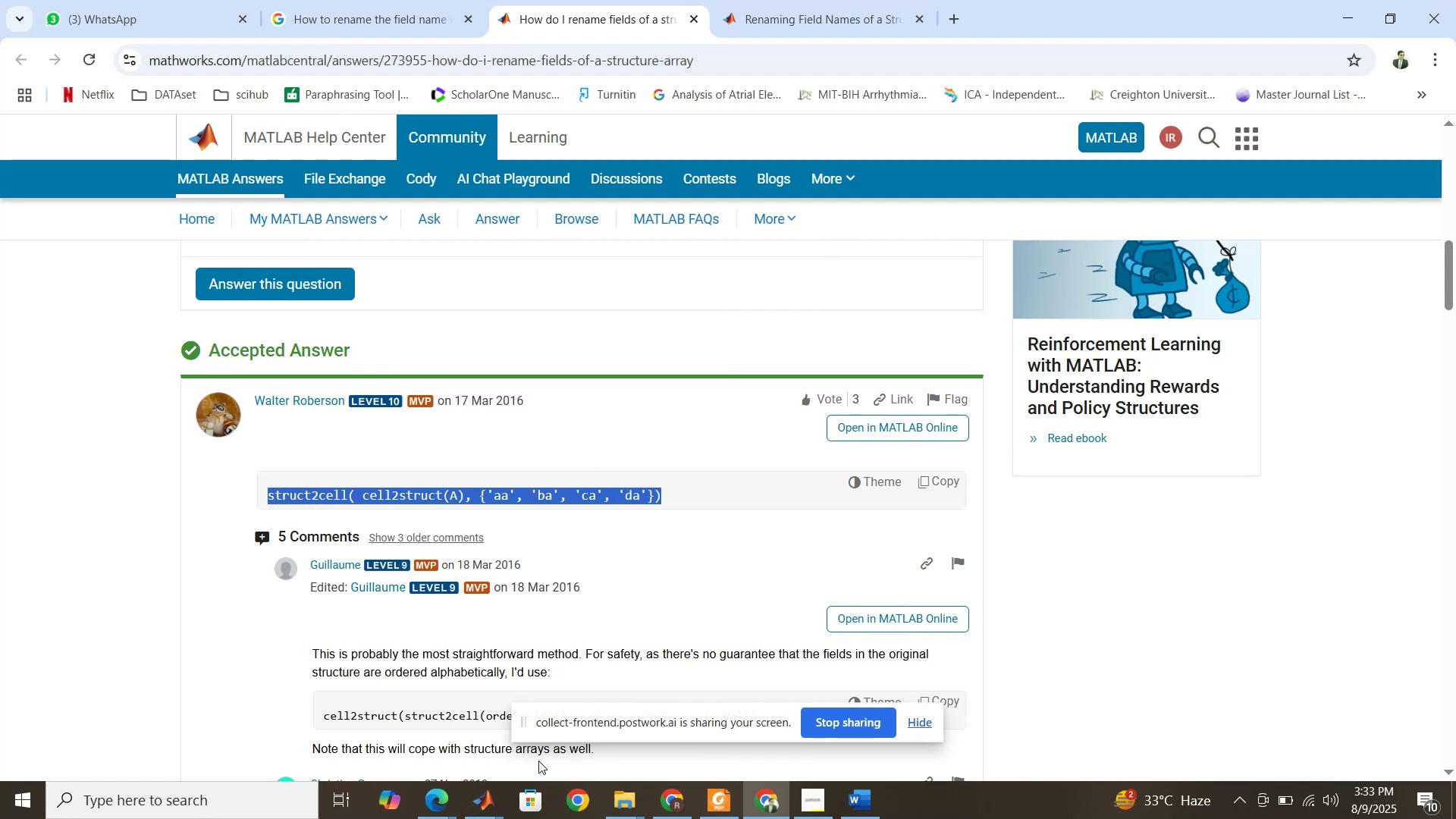 
left_click([491, 799])
 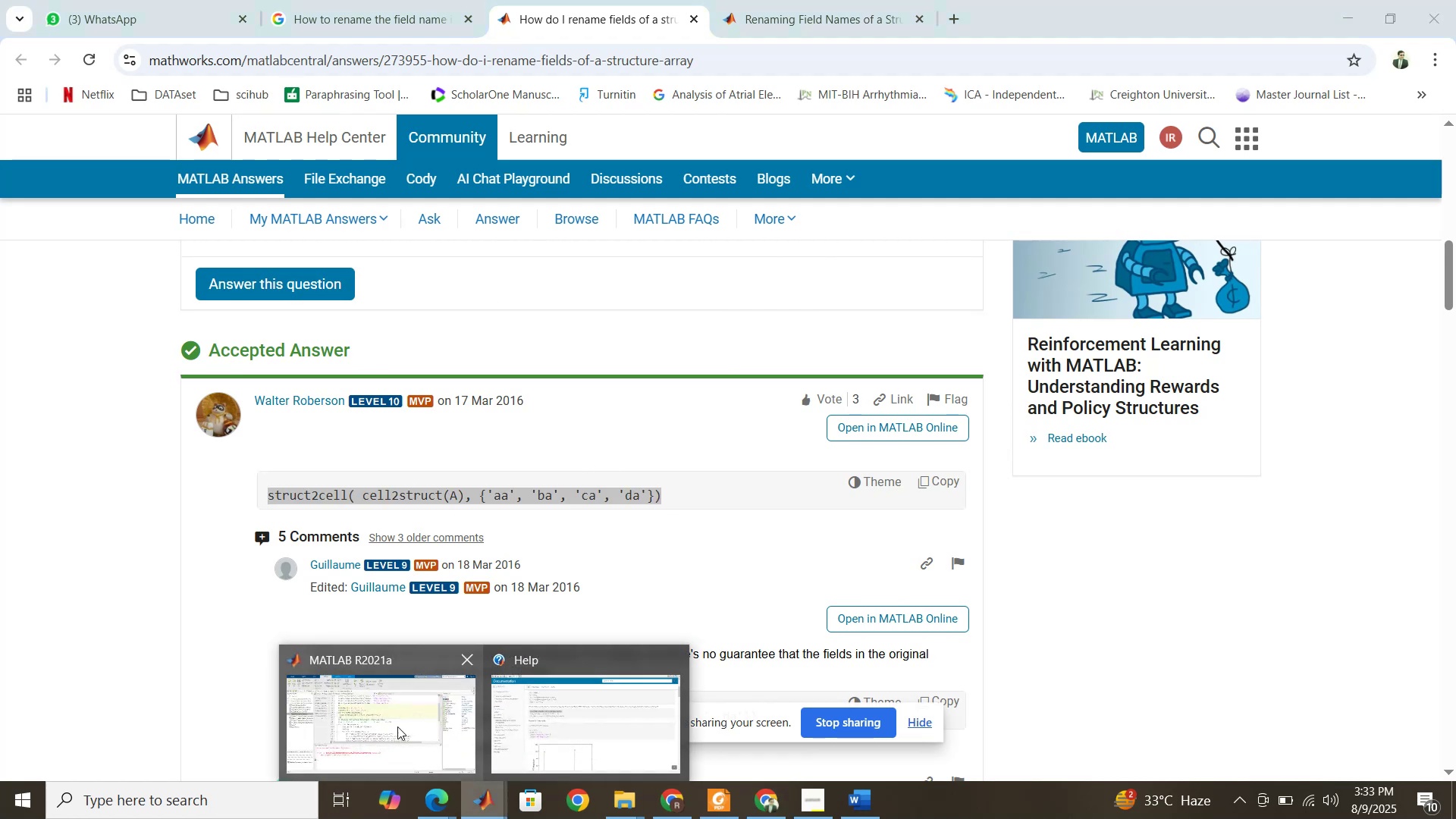 
left_click([396, 726])
 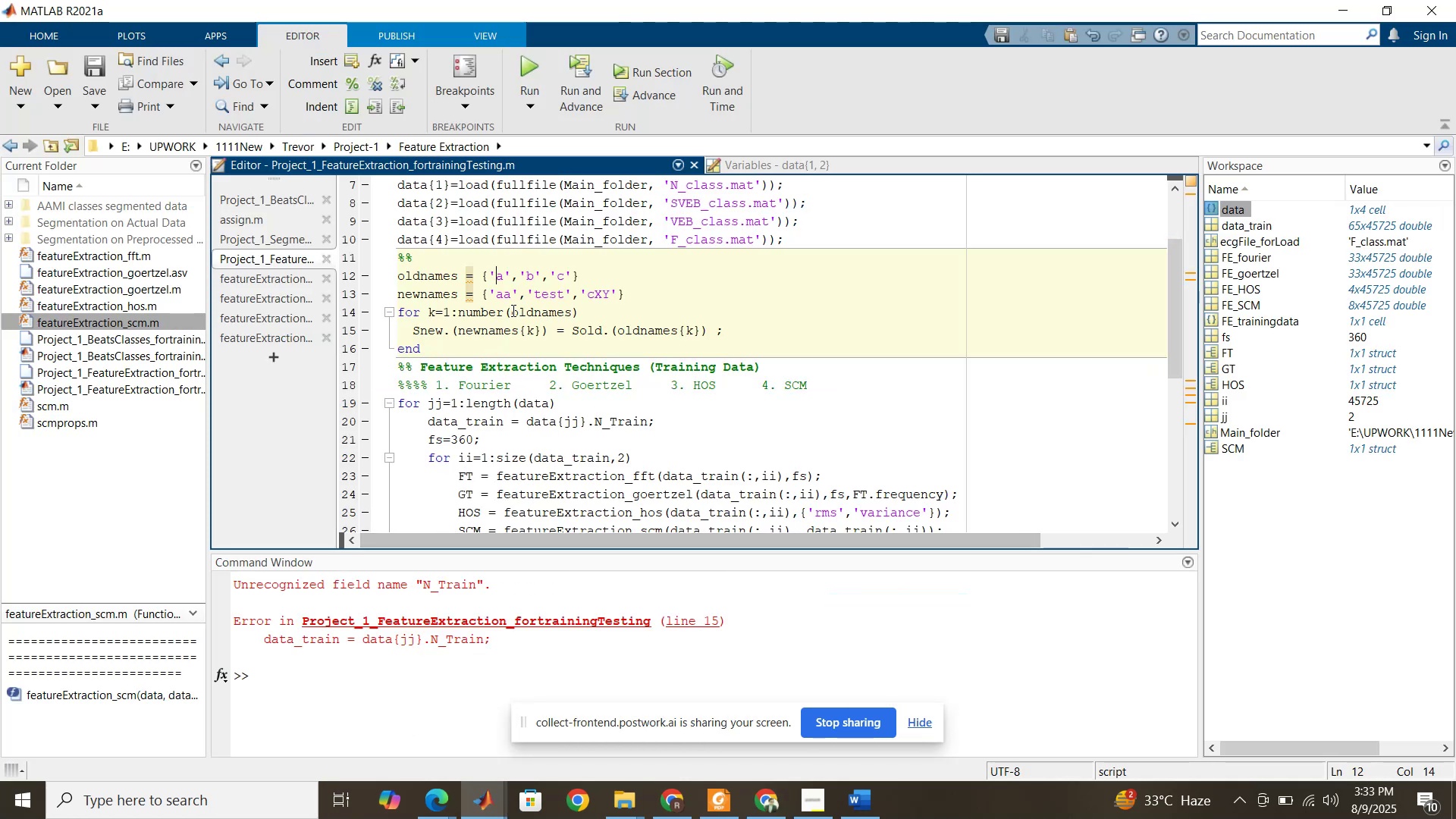 
left_click([484, 263])
 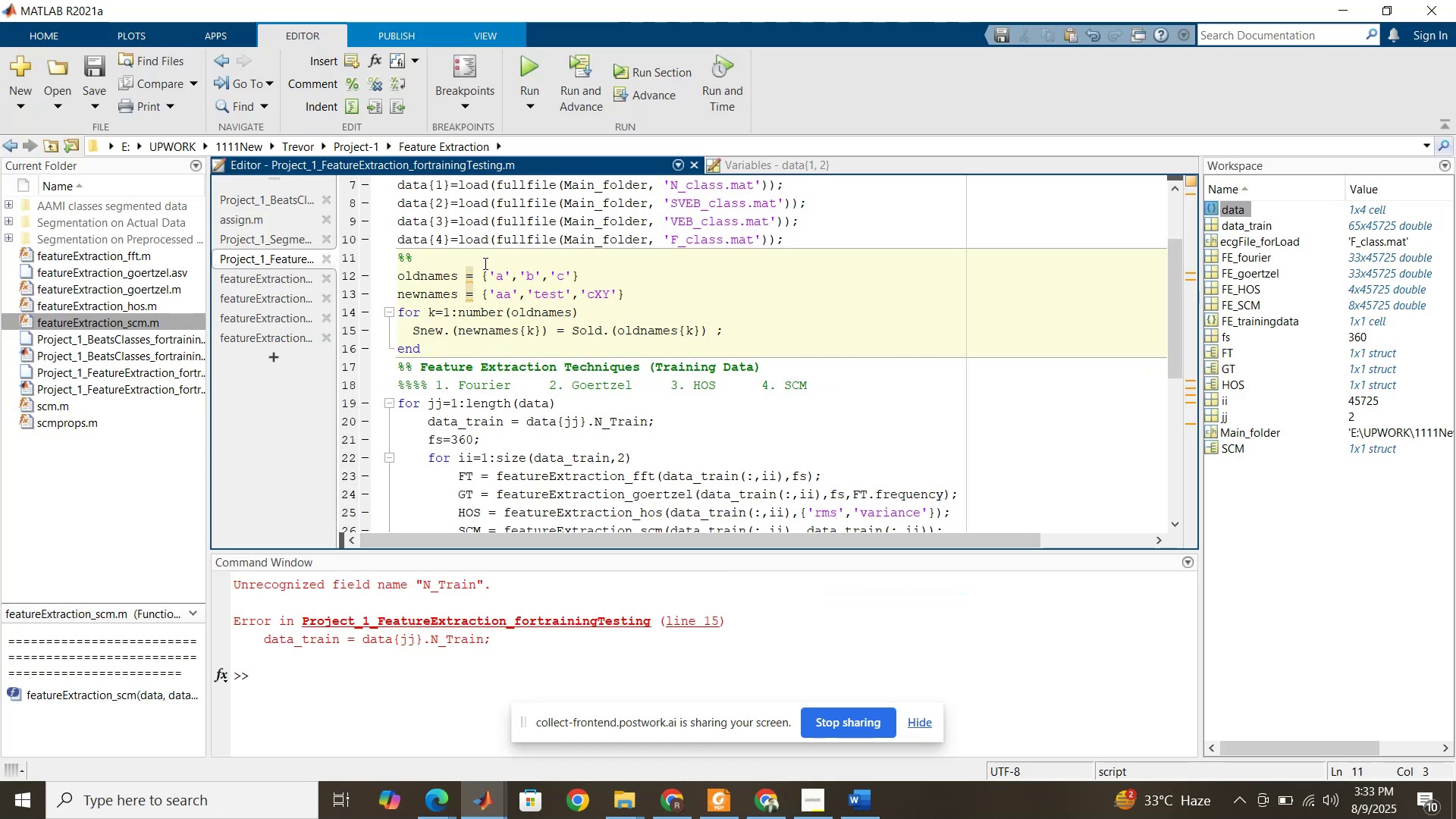 
key(Enter)
 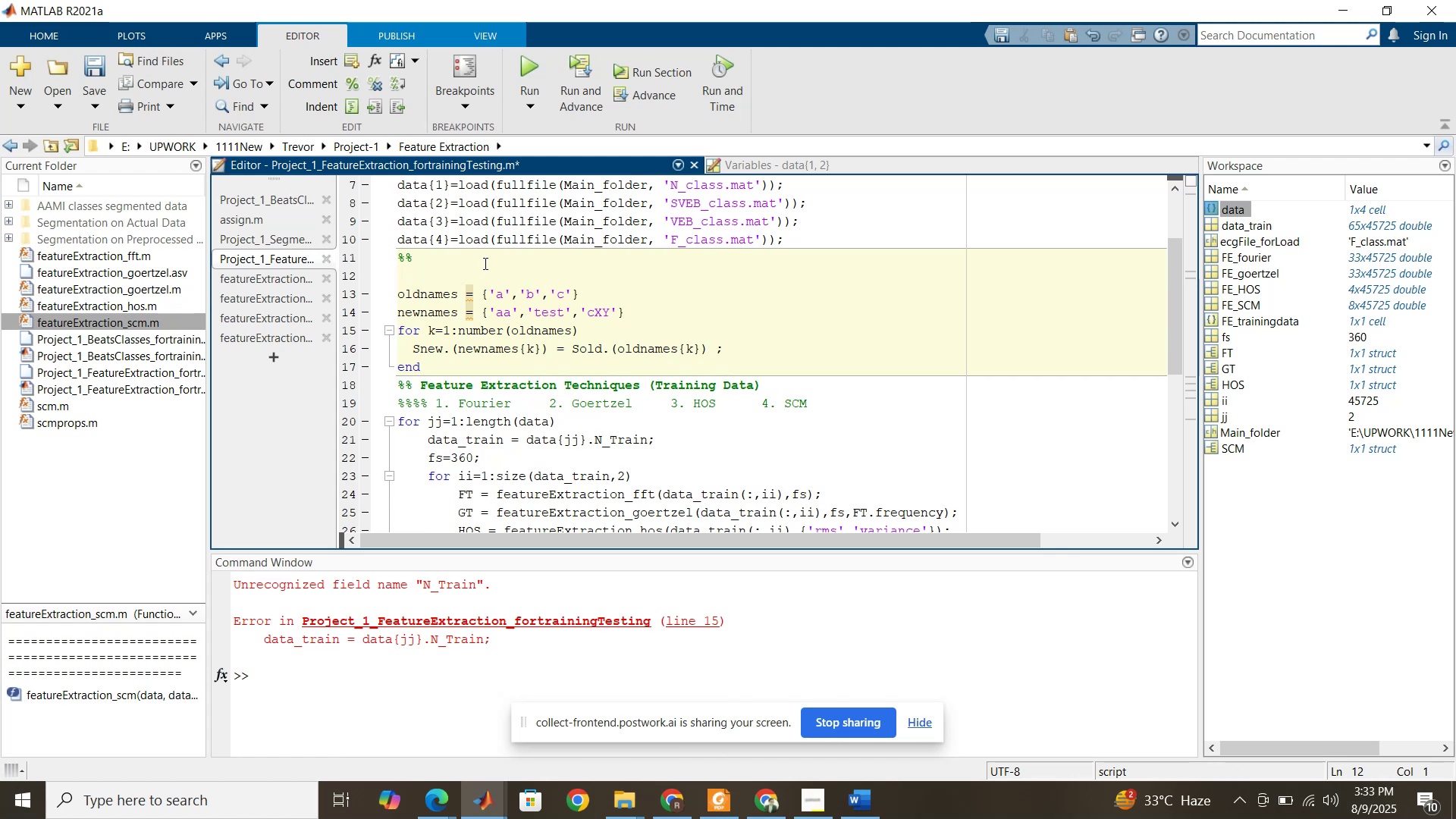 
hold_key(key=Enter, duration=0.51)
 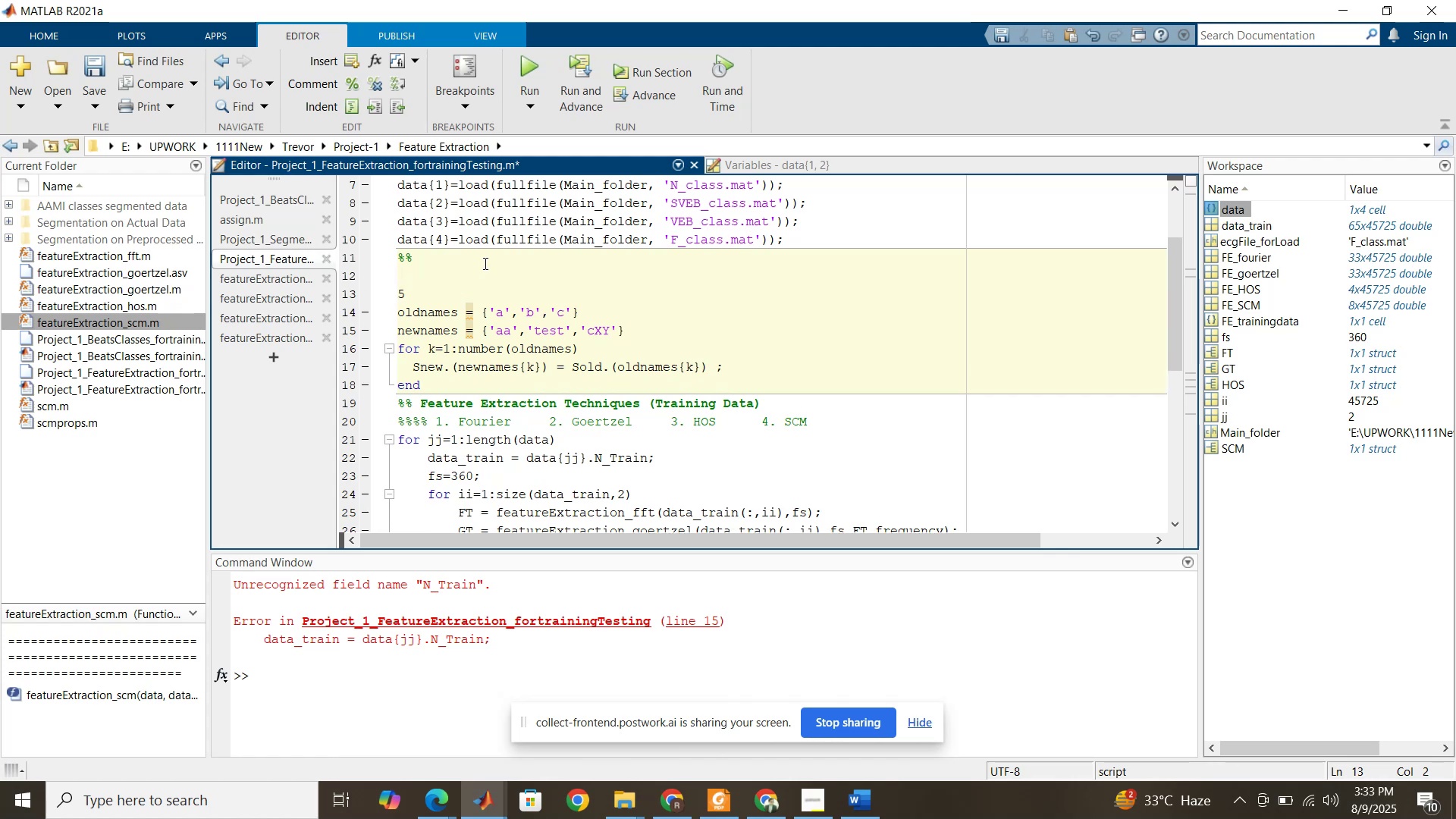 
type(5)
key(Backspace)
type(%%)
 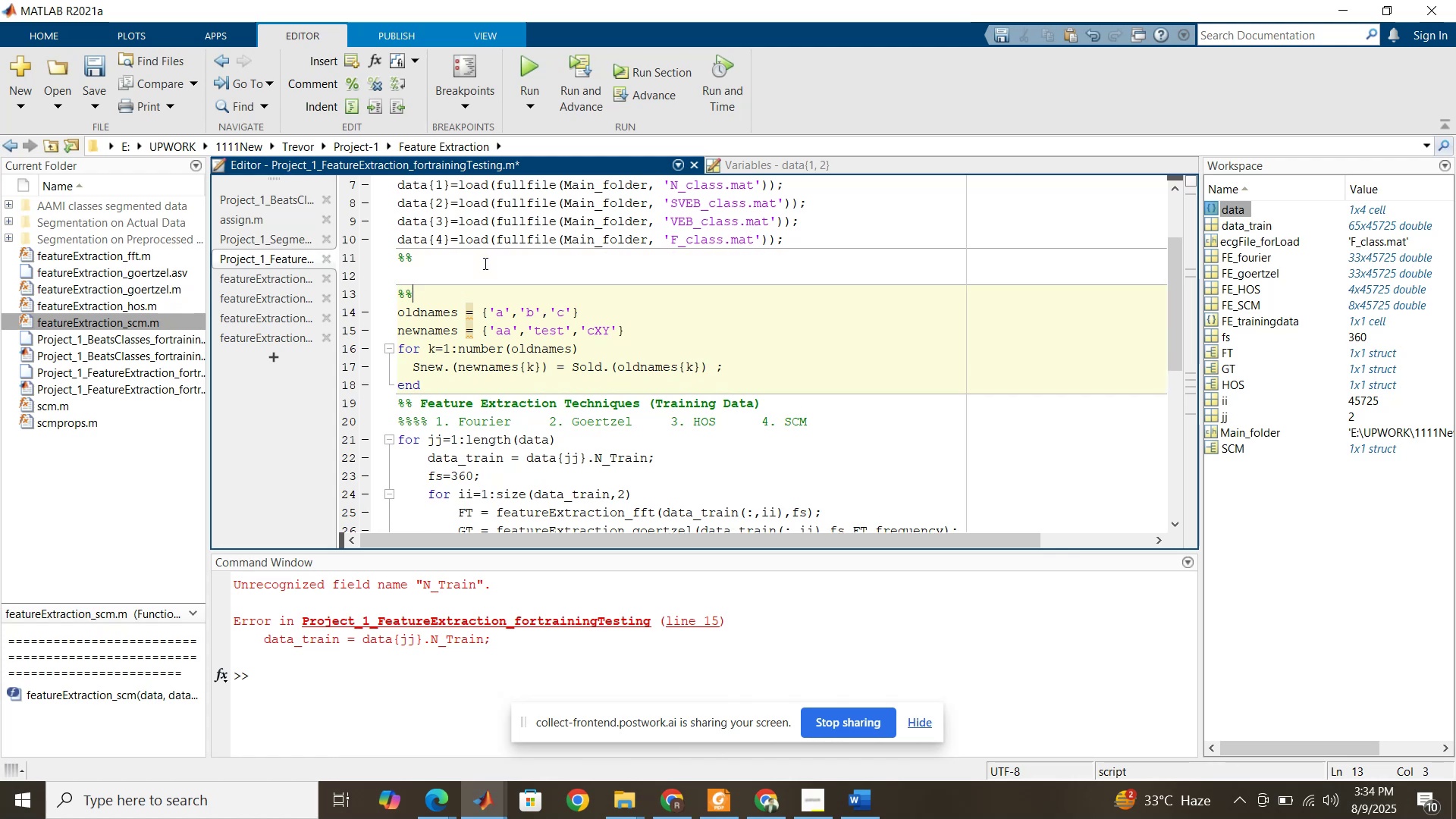 
 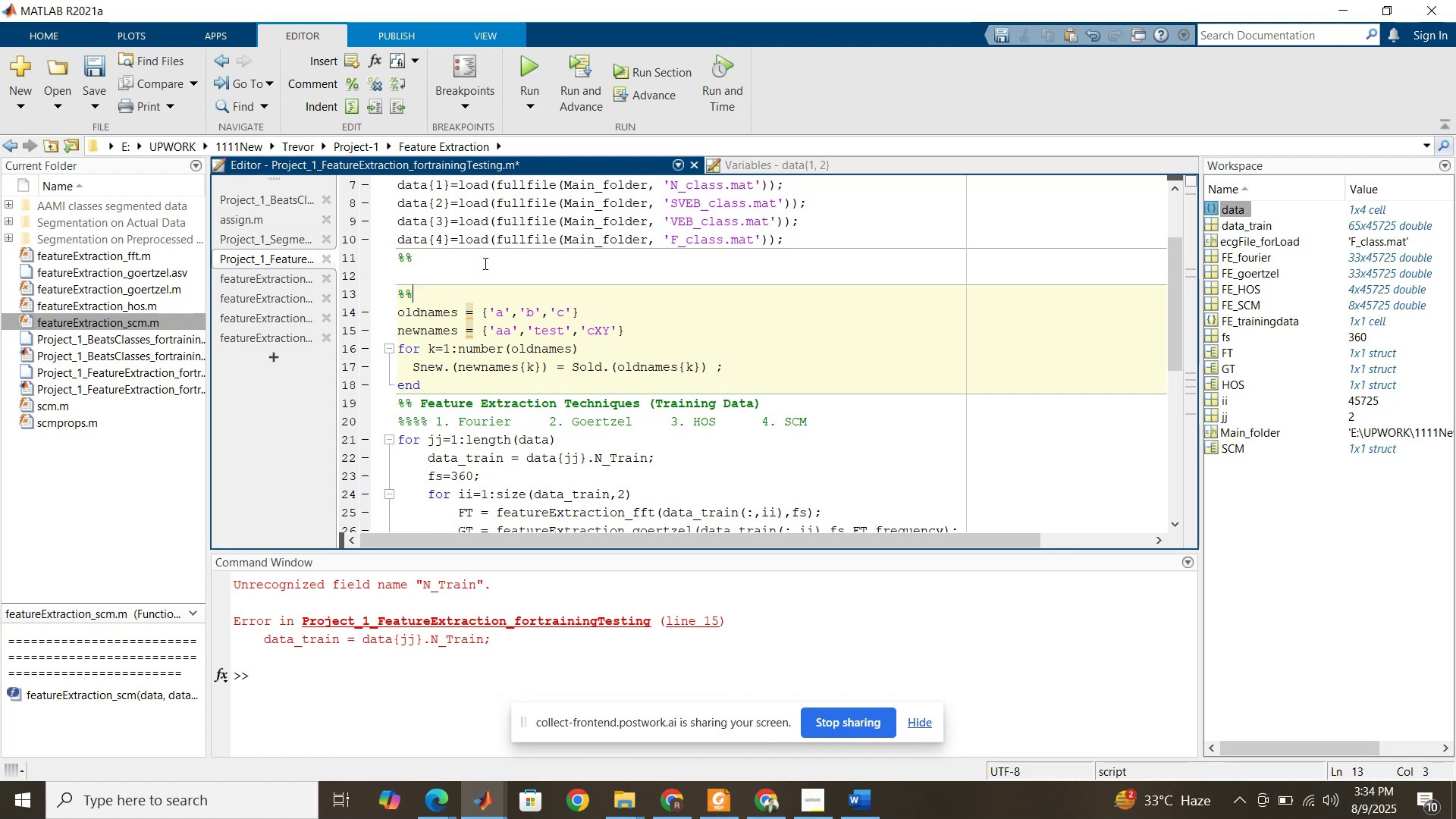 
key(ArrowUp)
 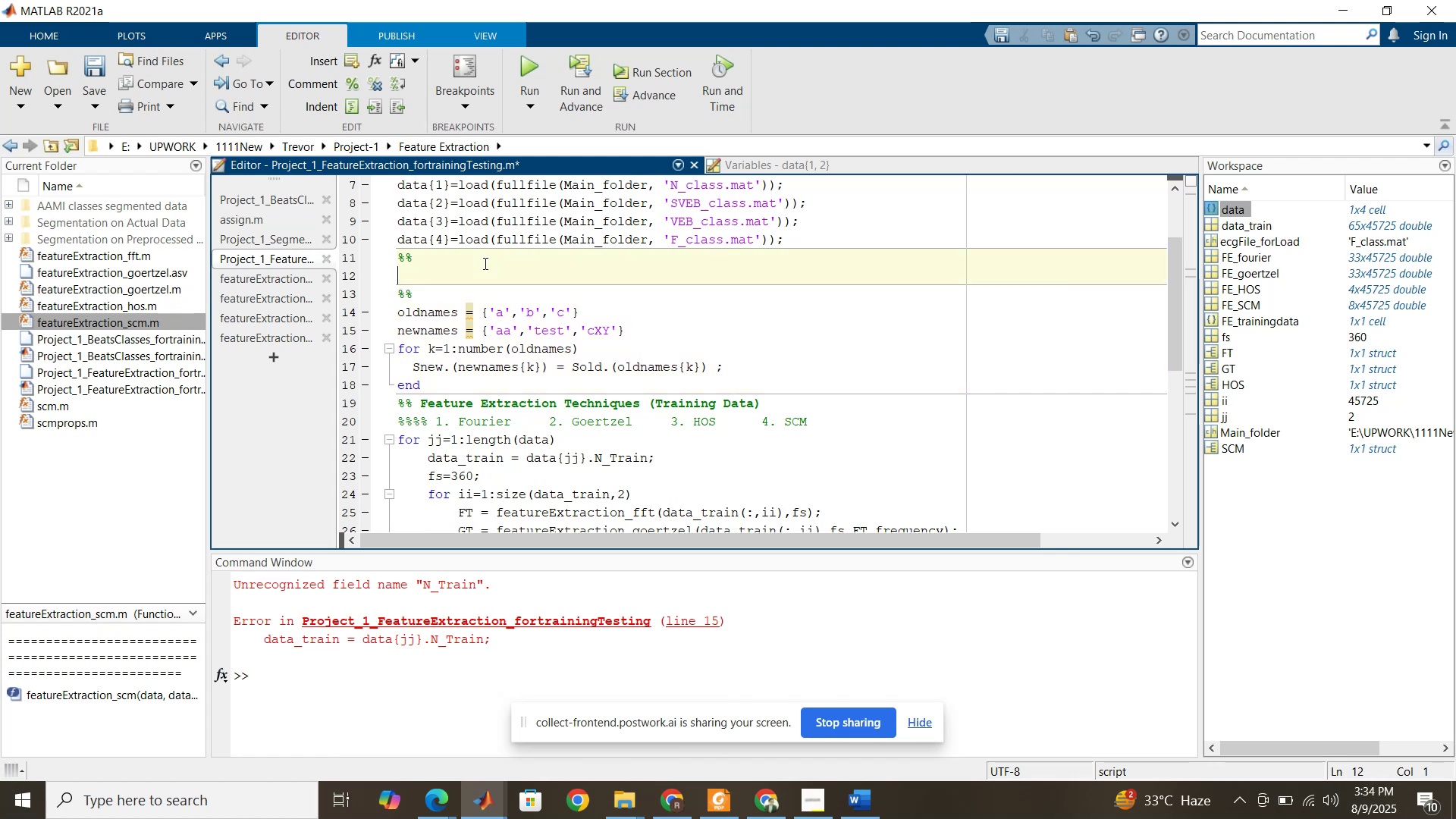 
key(Control+V)
 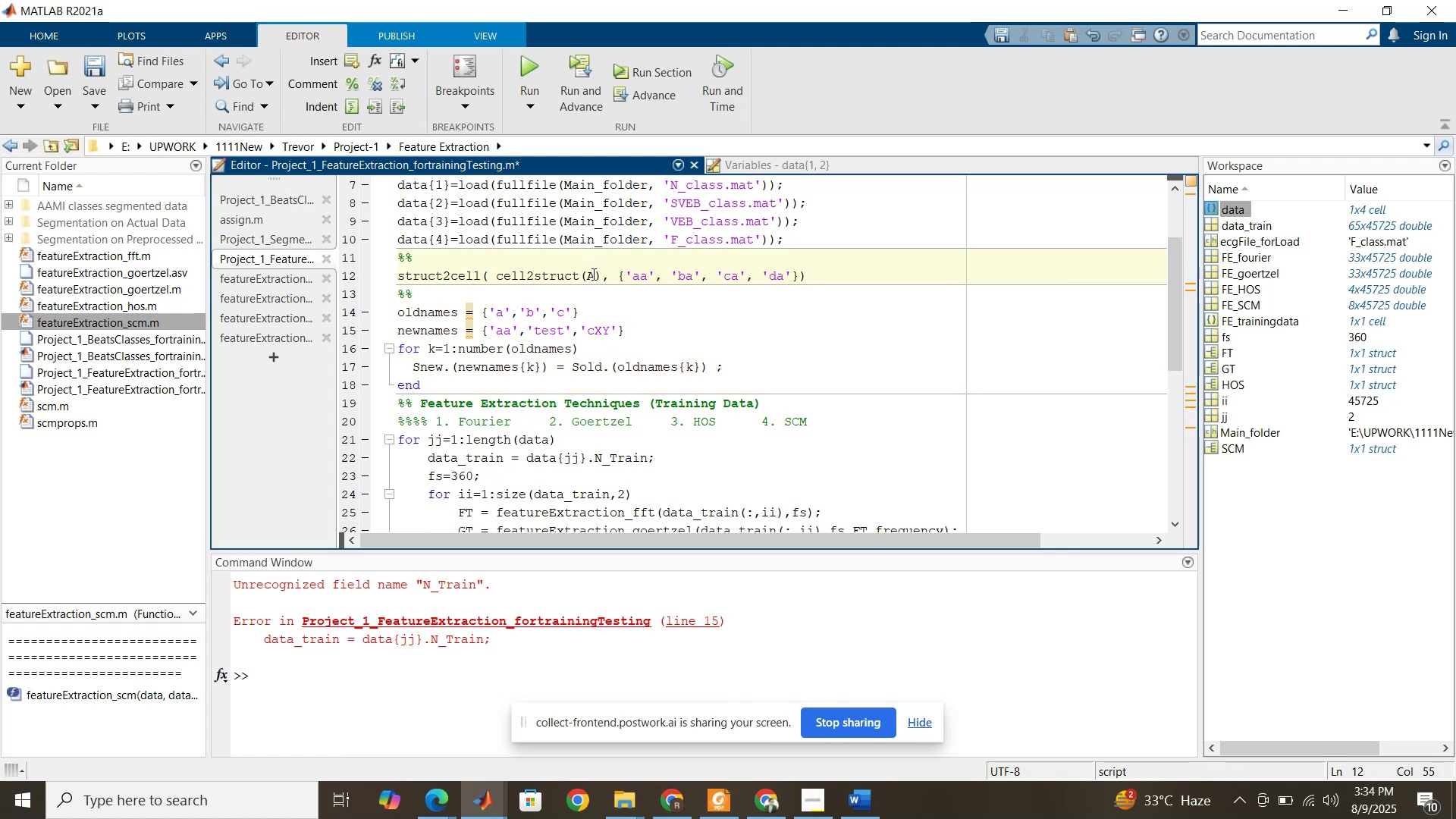 
double_click([592, 274])
 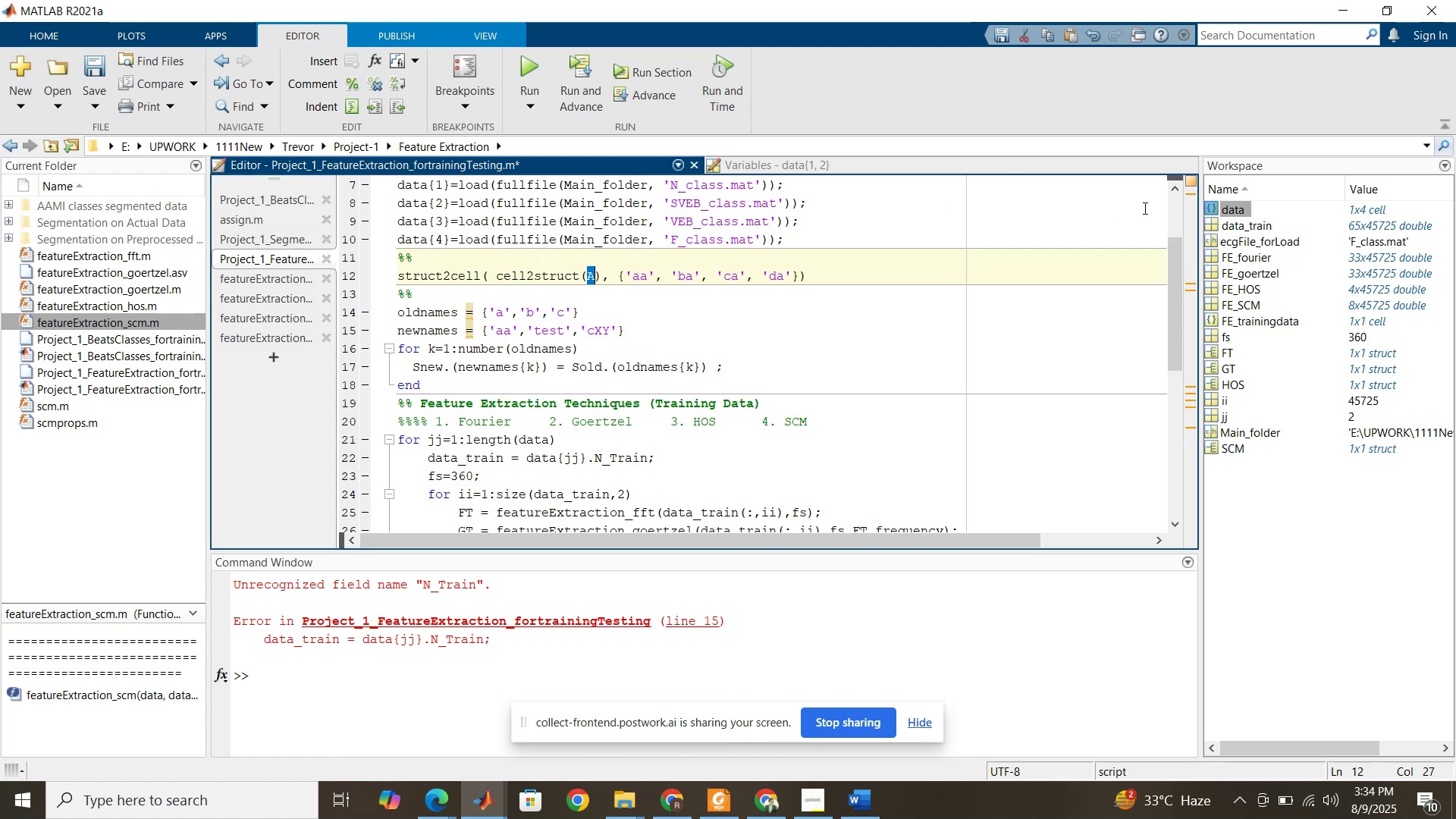 
double_click([1218, 208])
 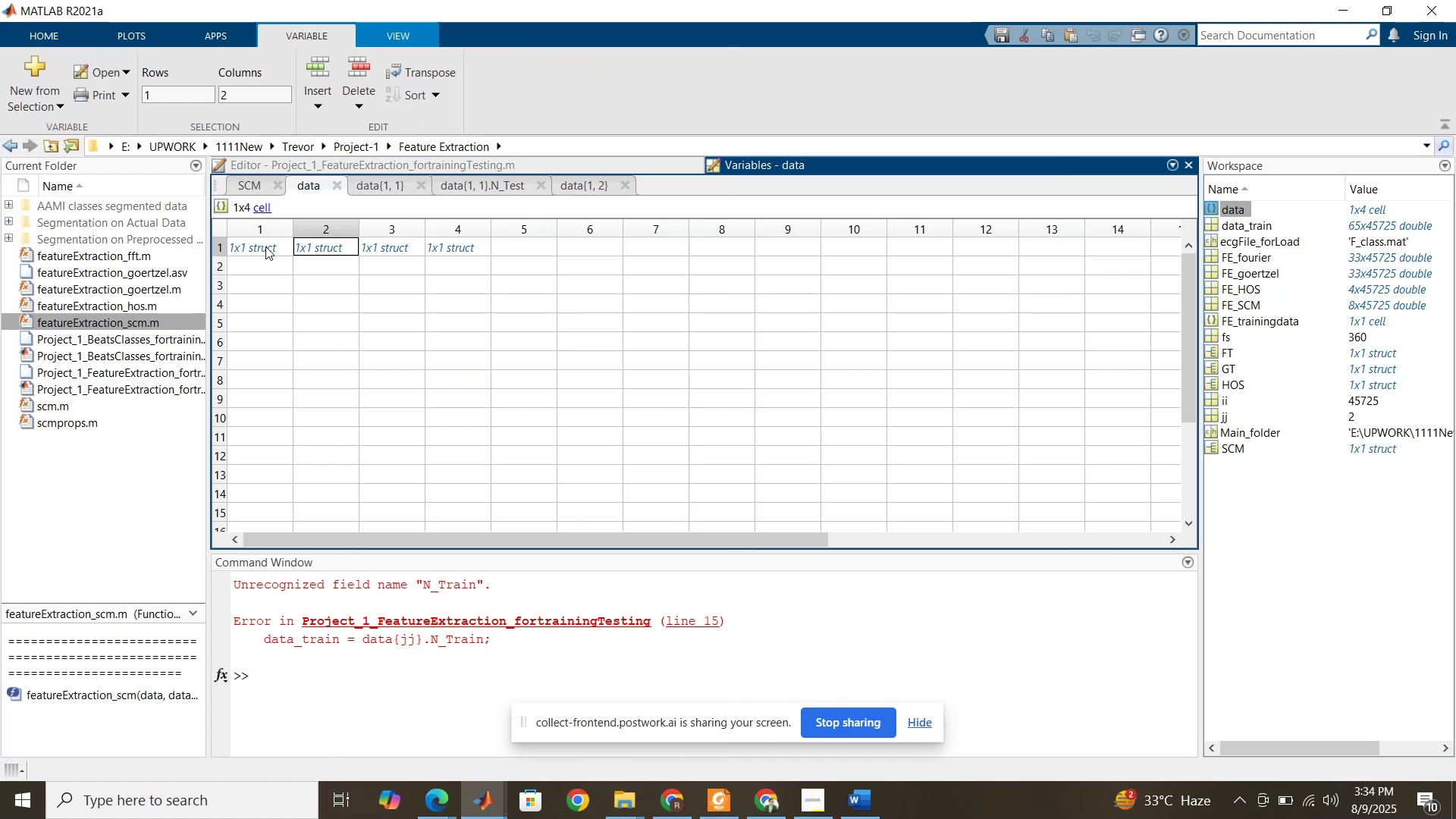 
double_click([265, 246])
 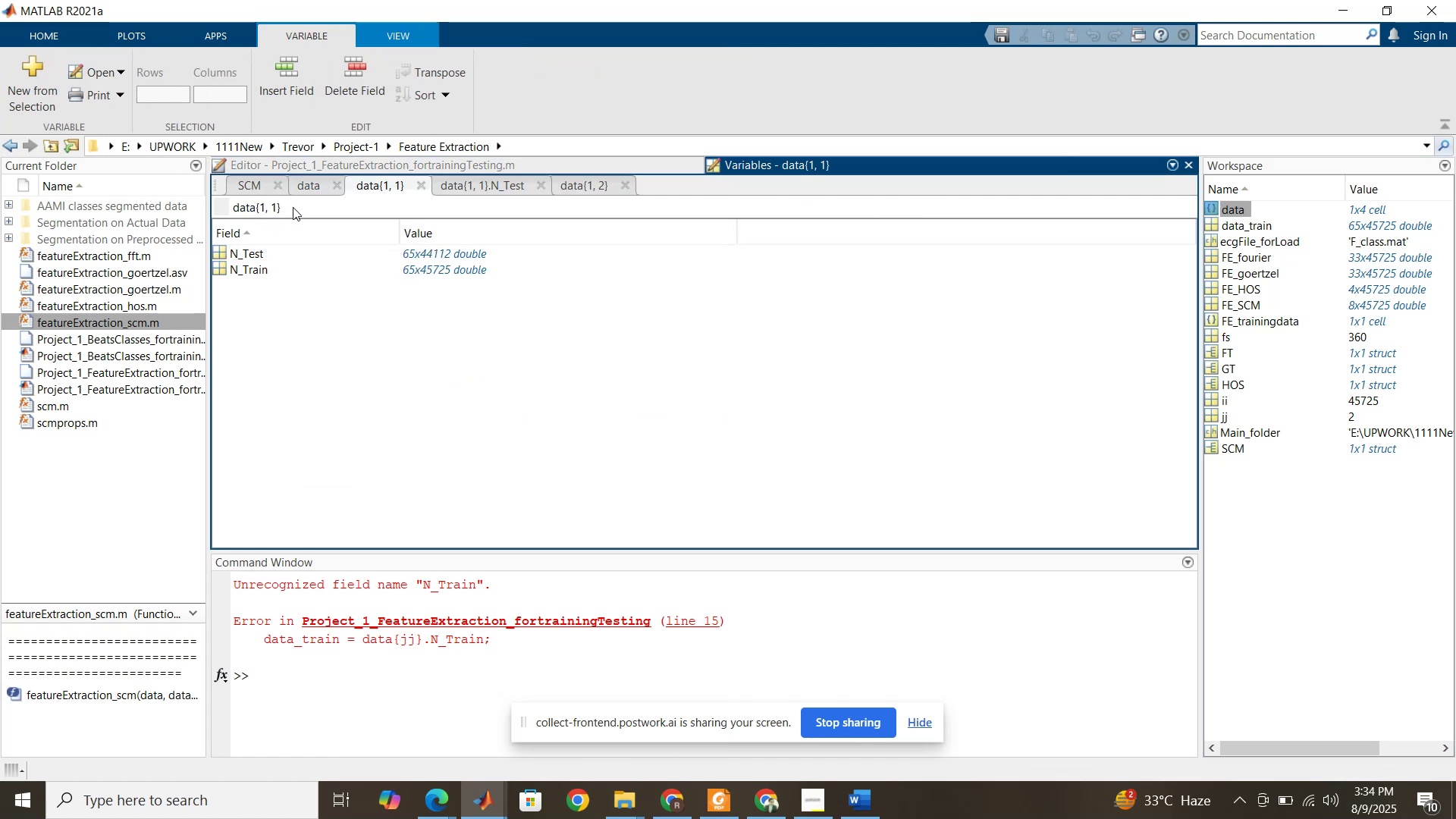 
left_click_drag(start_coordinate=[293, 207], to_coordinate=[240, 203])
 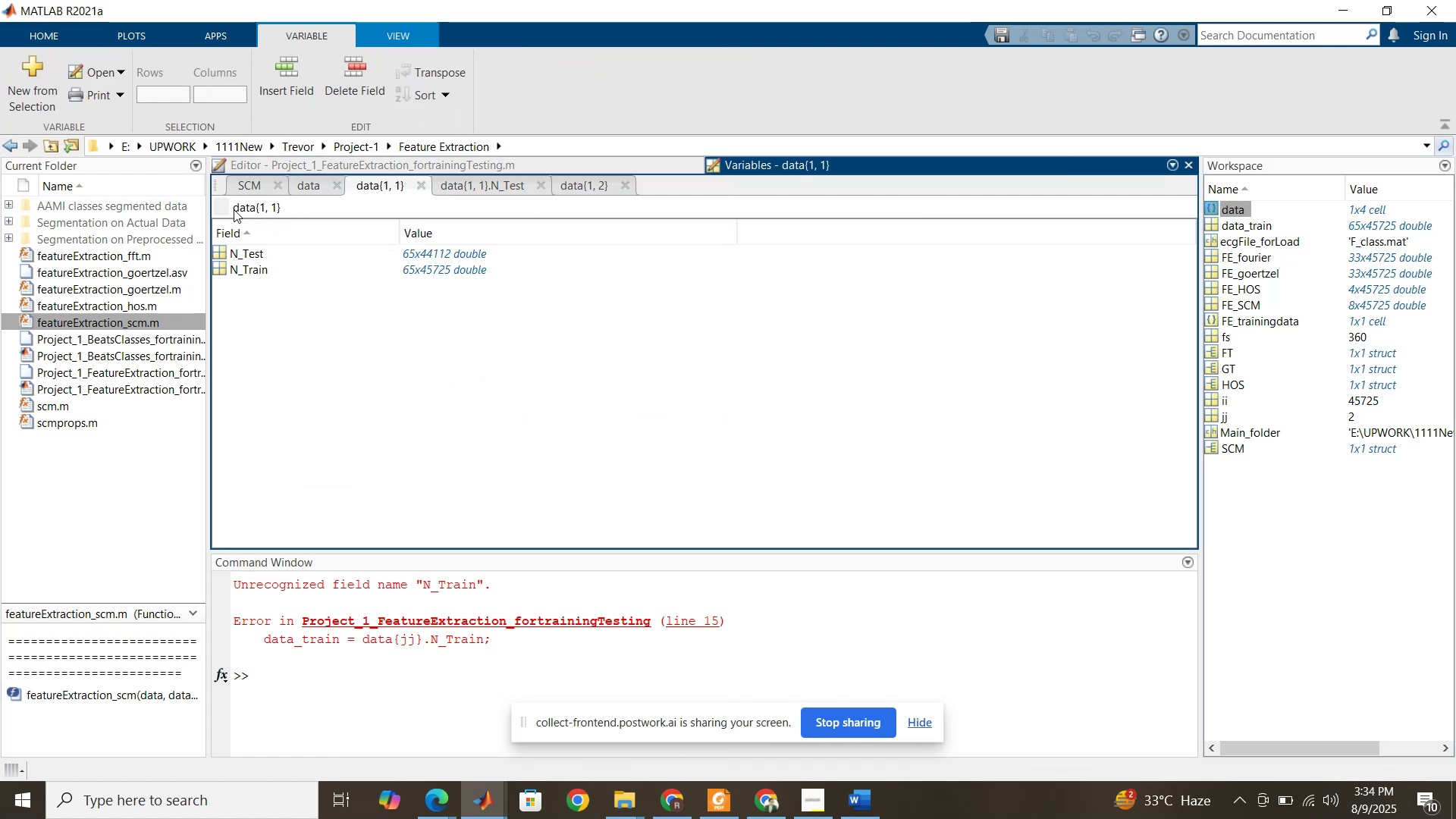 
left_click_drag(start_coordinate=[235, 209], to_coordinate=[287, 207])
 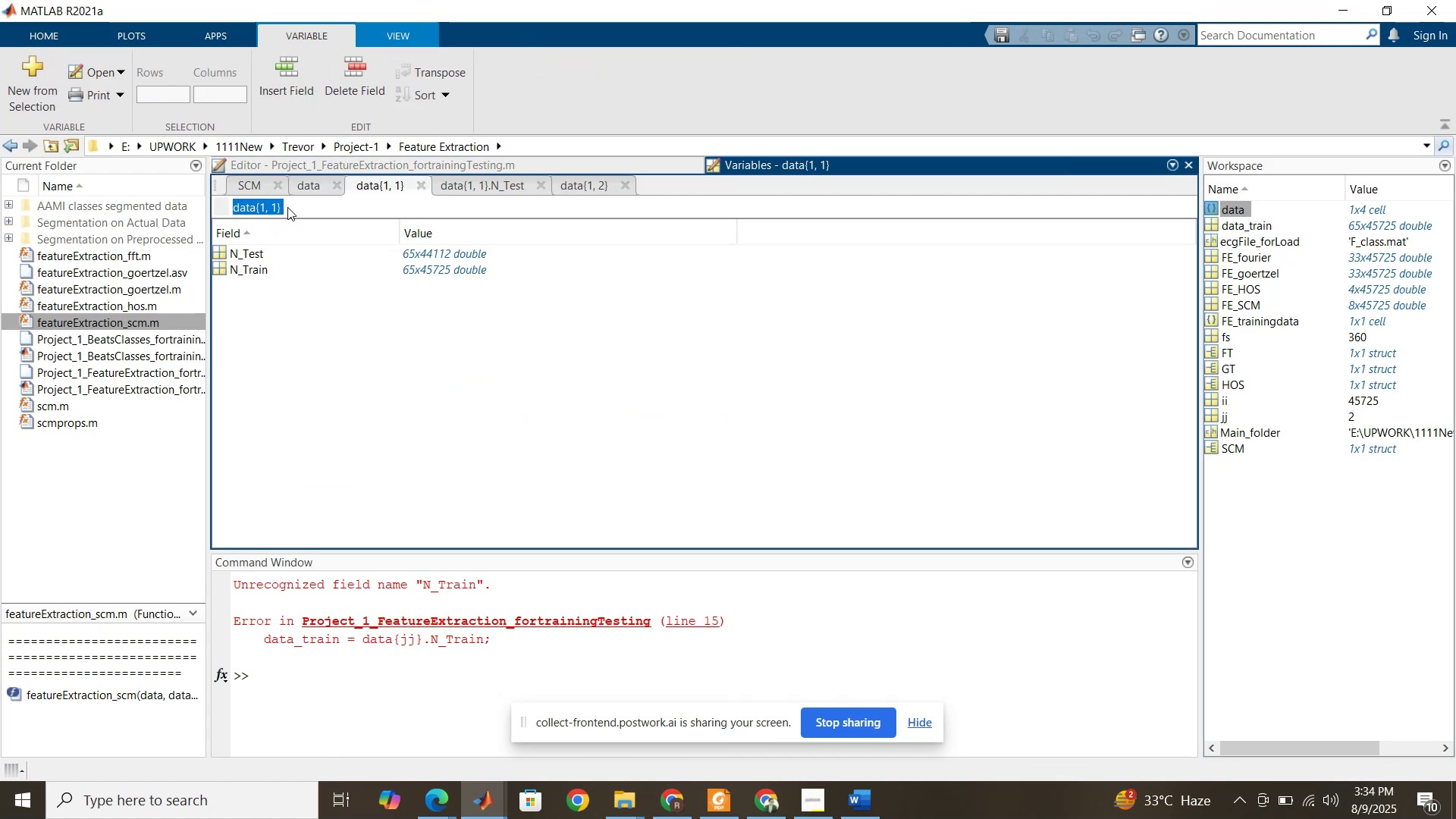 
key(Control+C)
 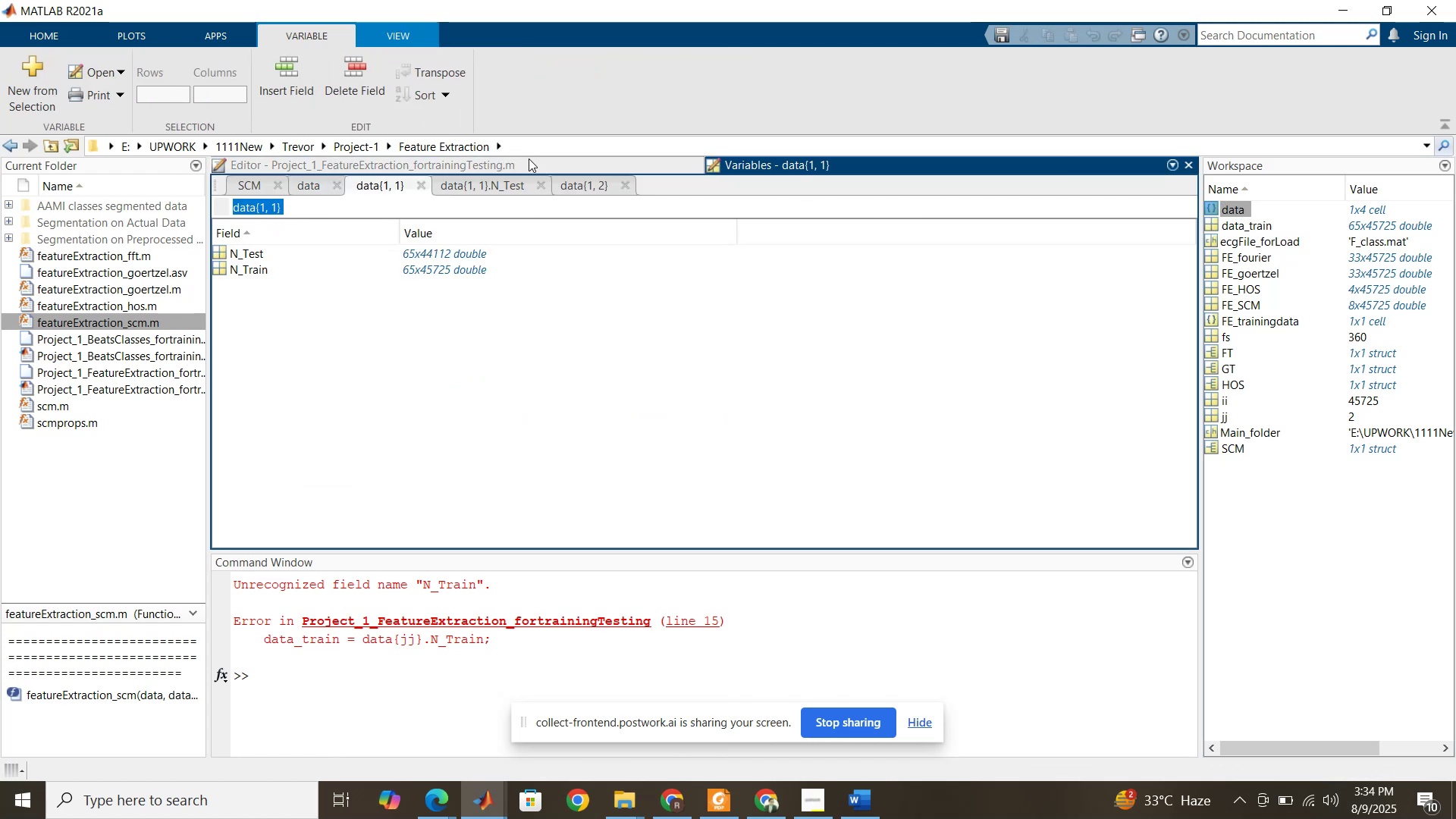 
left_click([529, 158])
 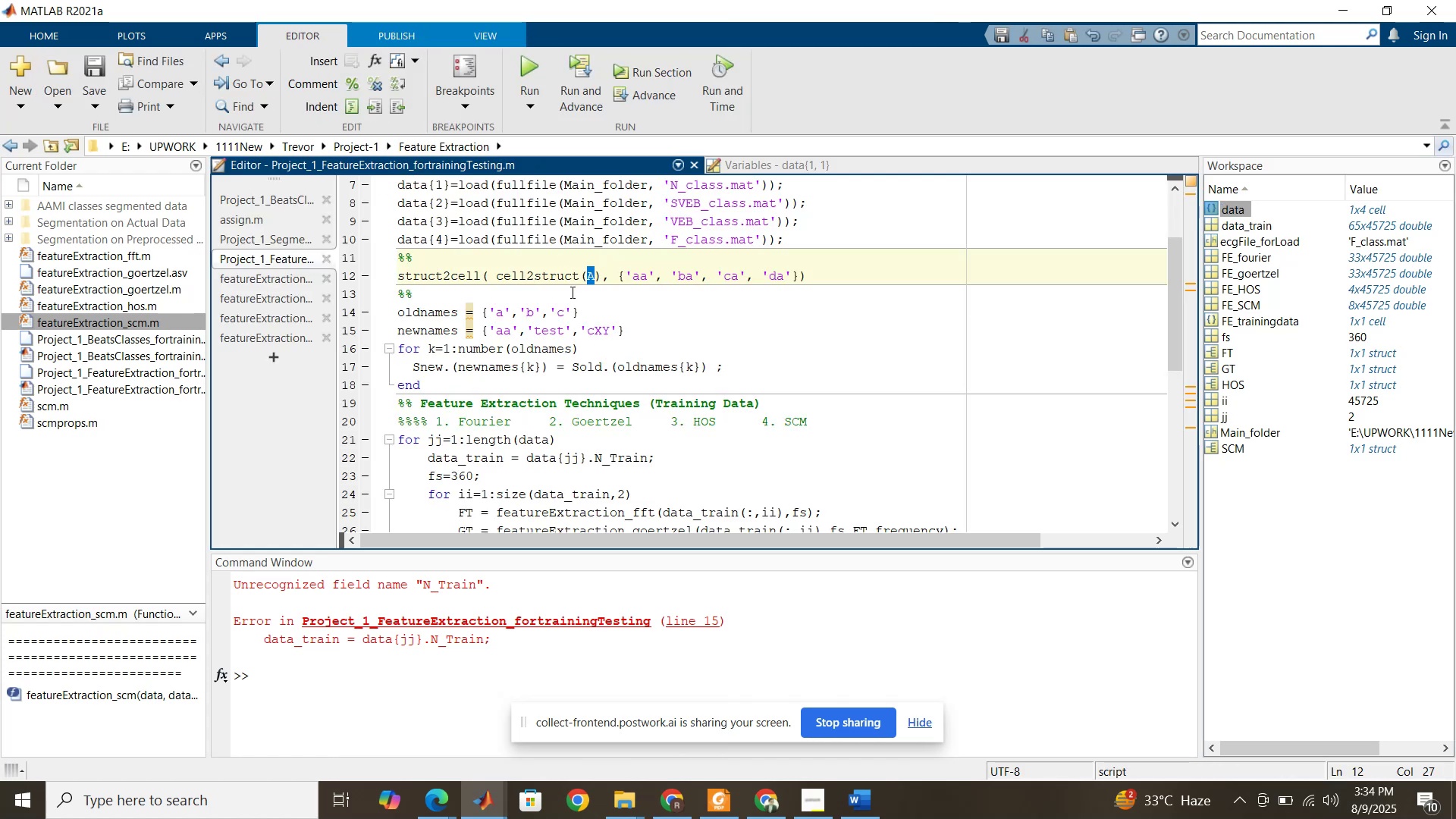 
key(Control+V)
 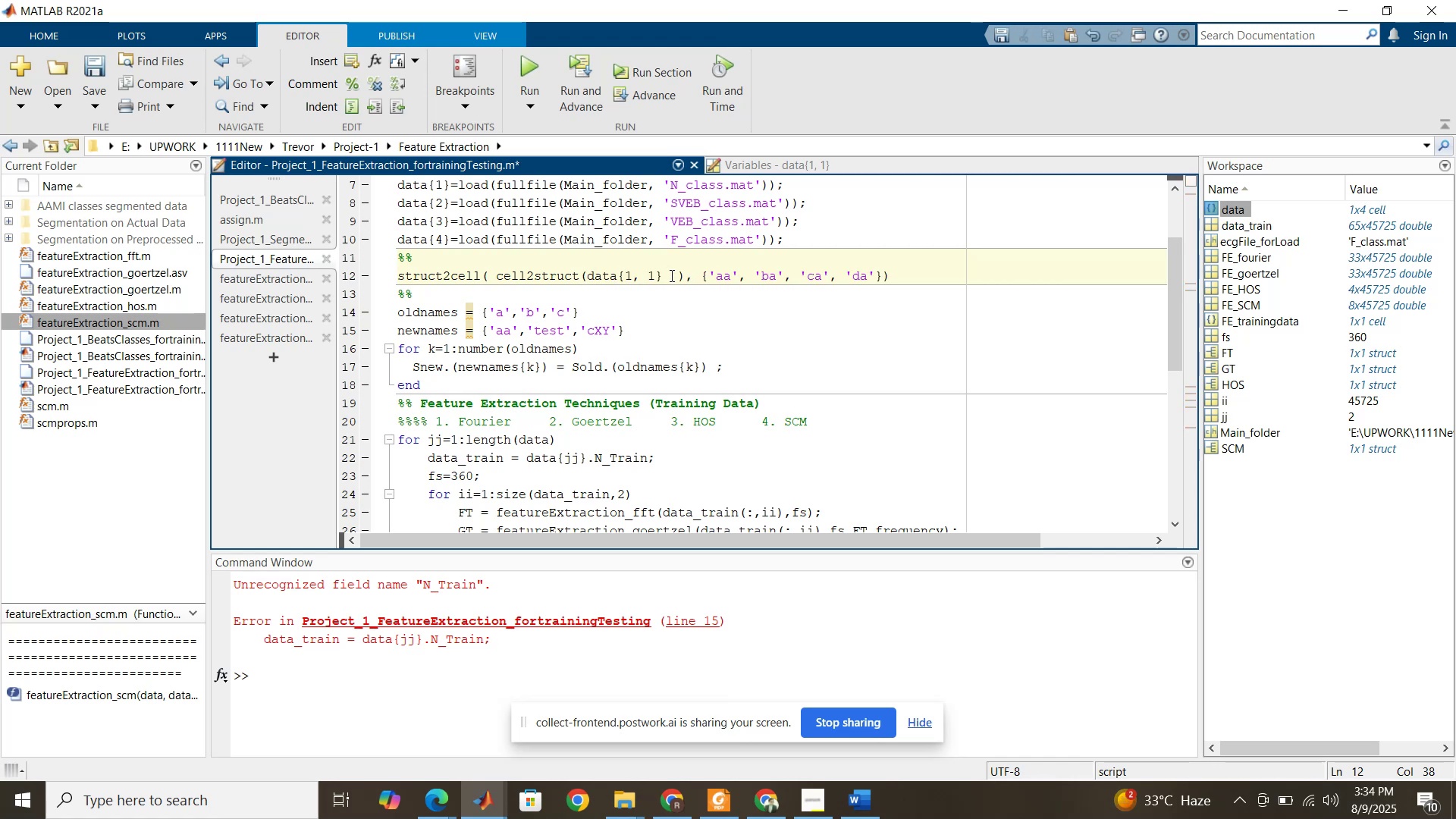 
left_click_drag(start_coordinate=[675, 277], to_coordinate=[635, 274])
 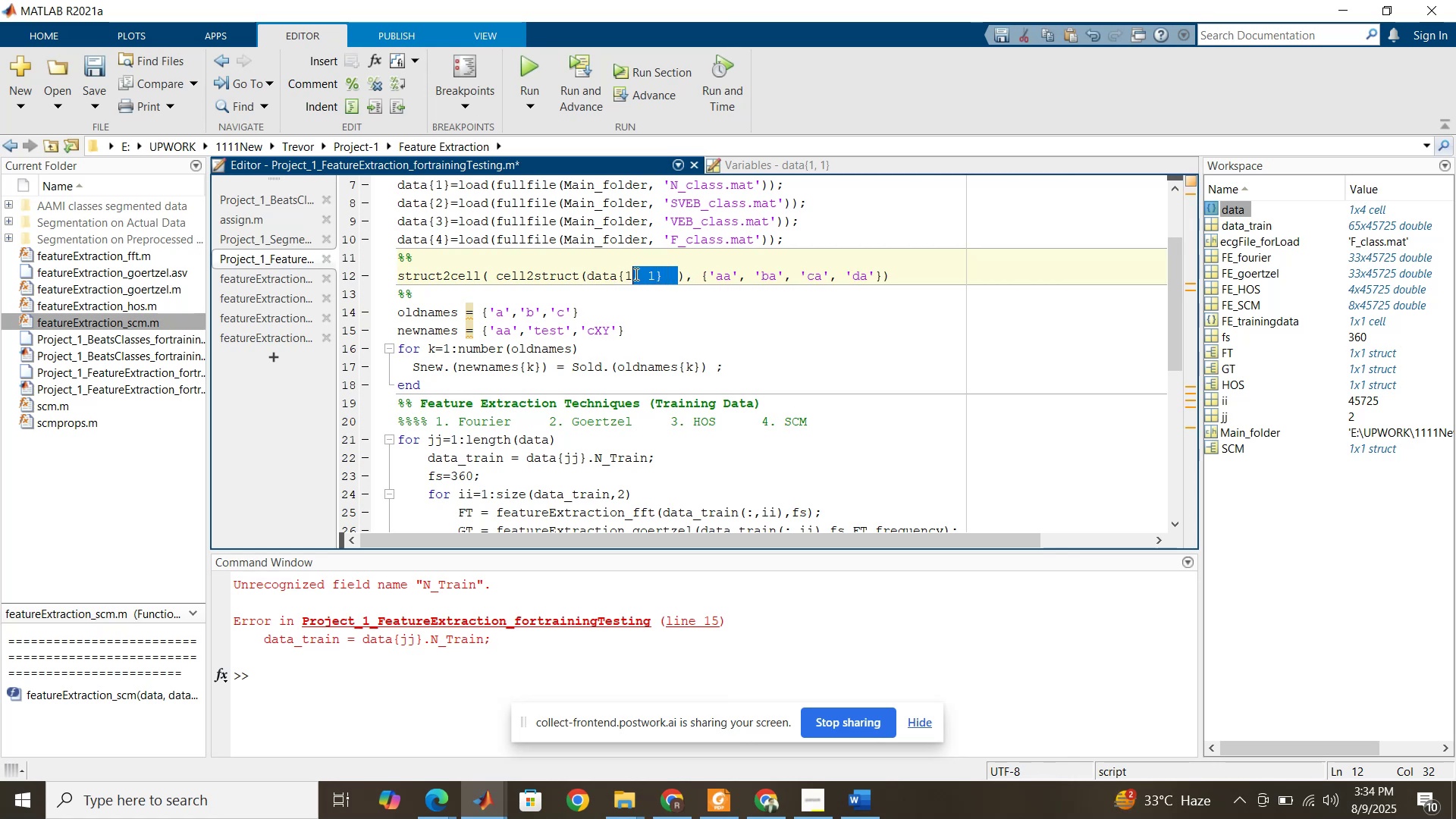 
key(Shift+BracketRight)
 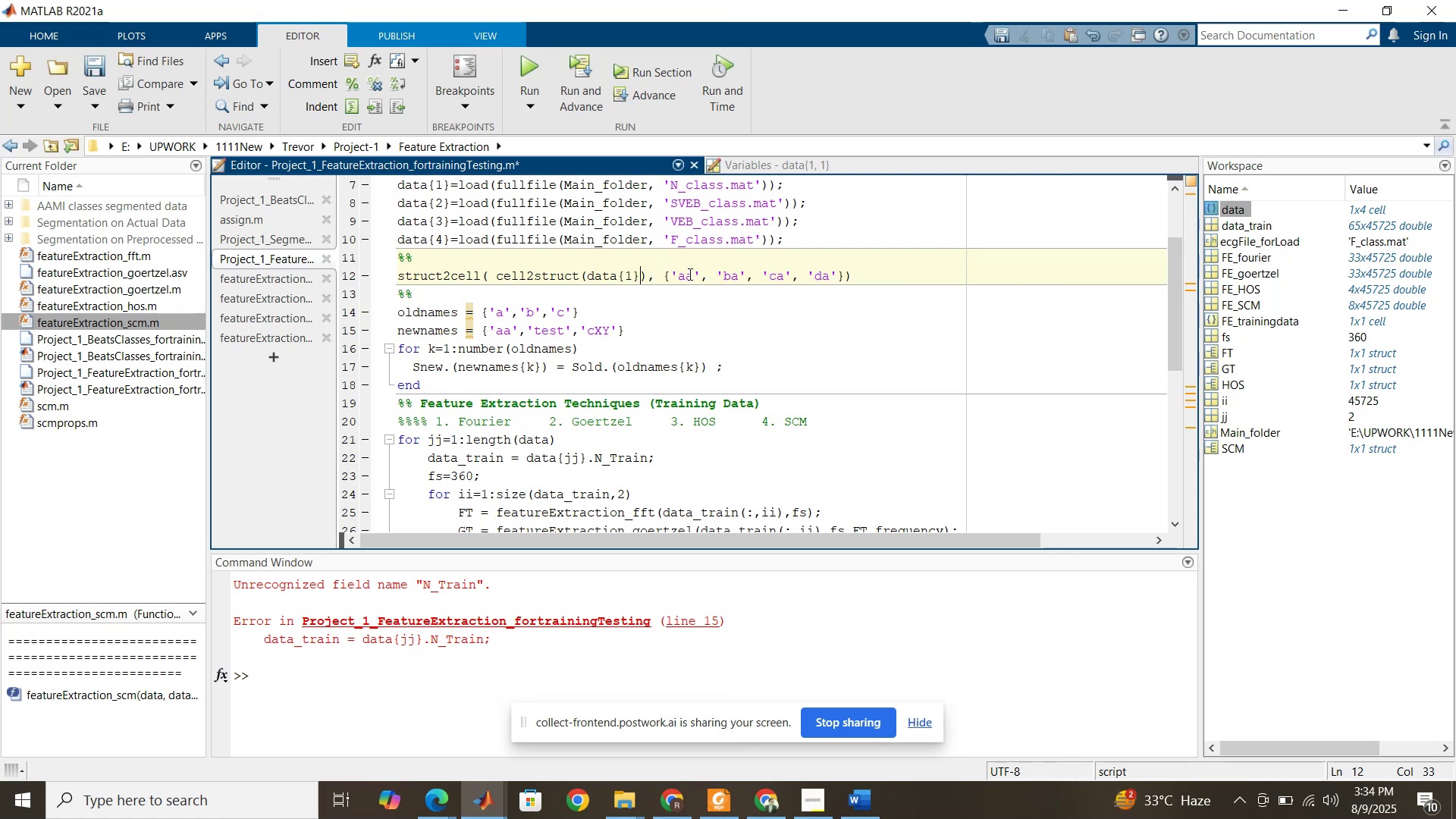 
left_click_drag(start_coordinate=[690, 276], to_coordinate=[678, 277])
 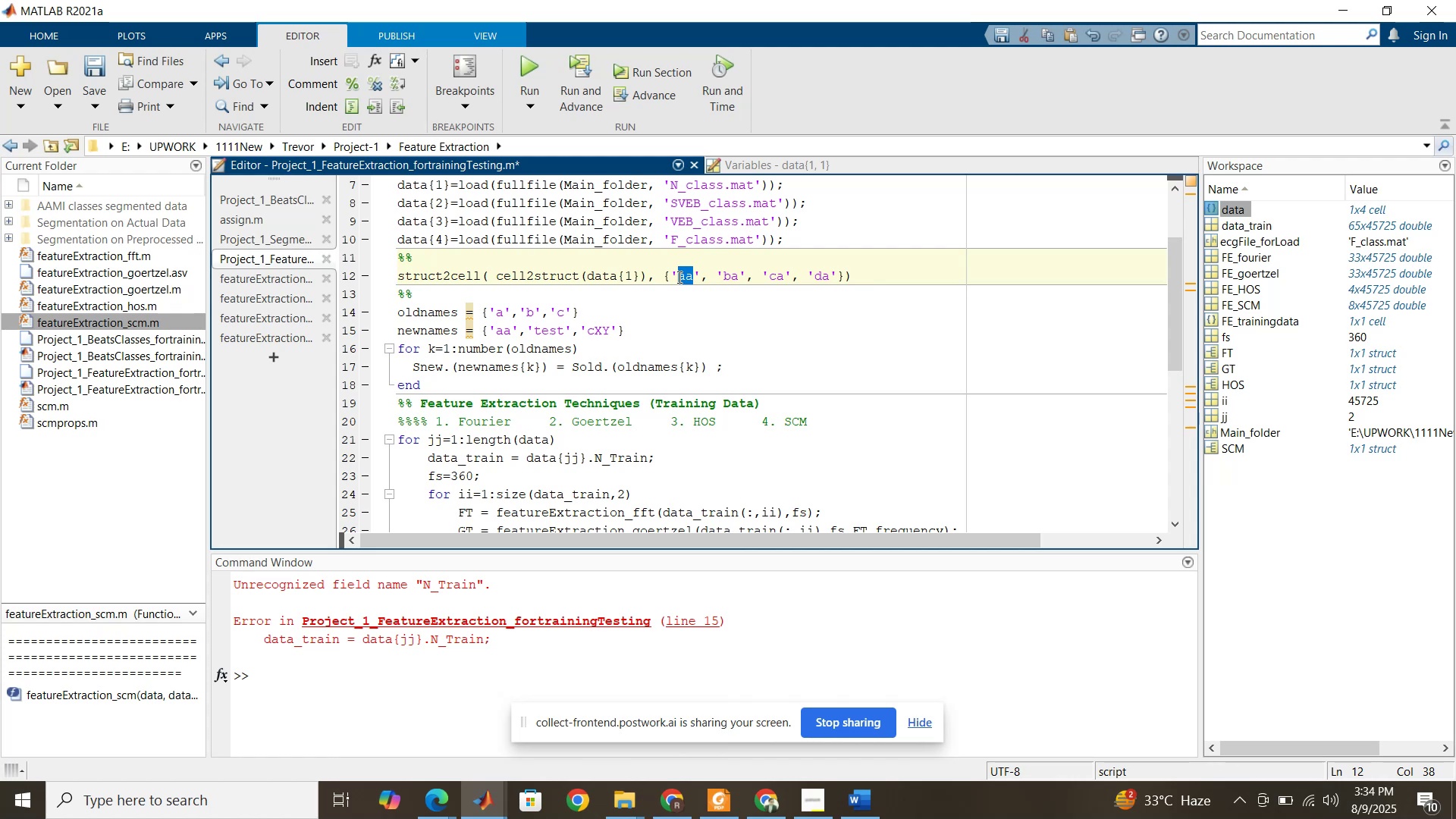 
left_click([755, 162])
 